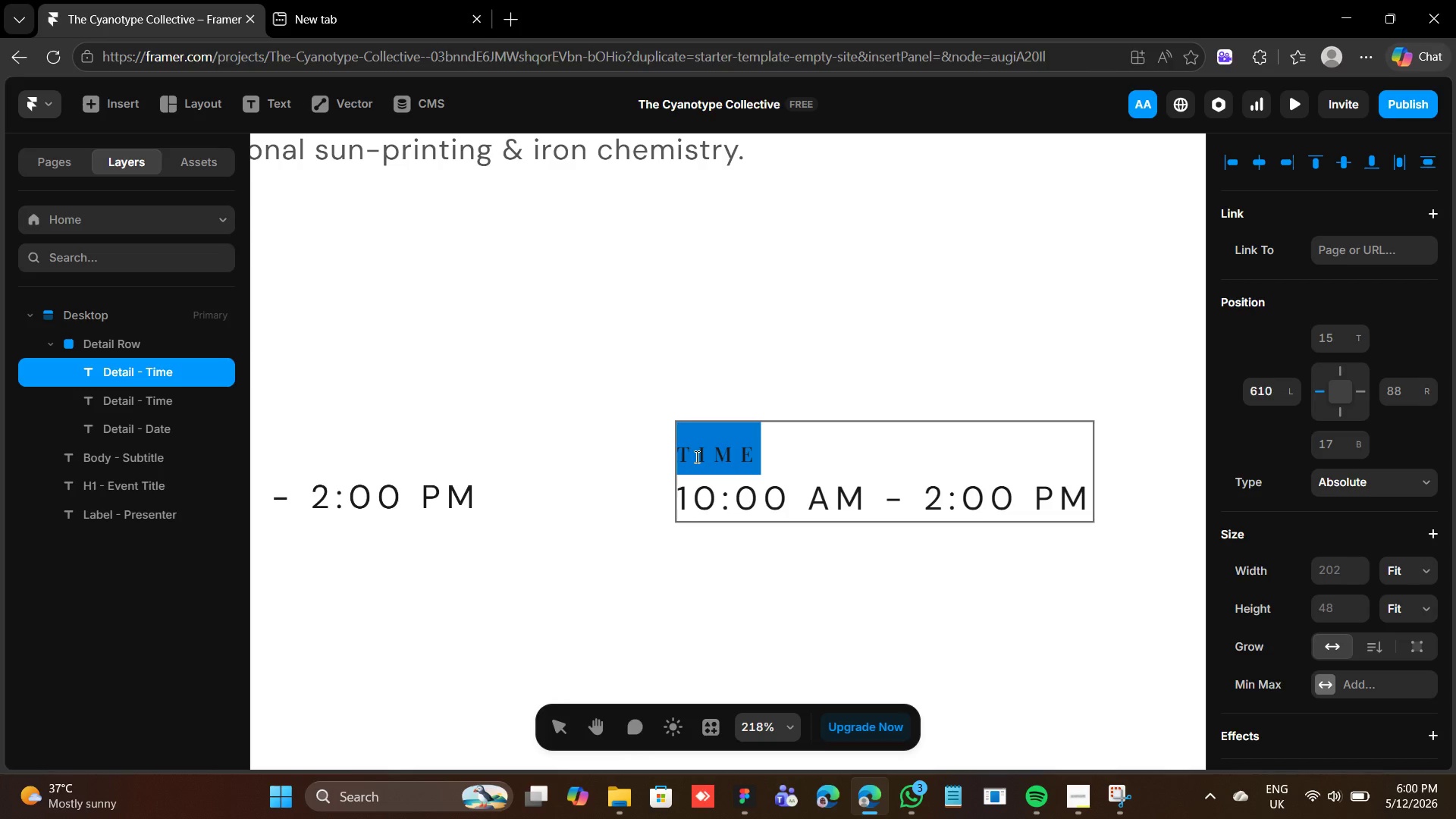 
type(STUDIO)
 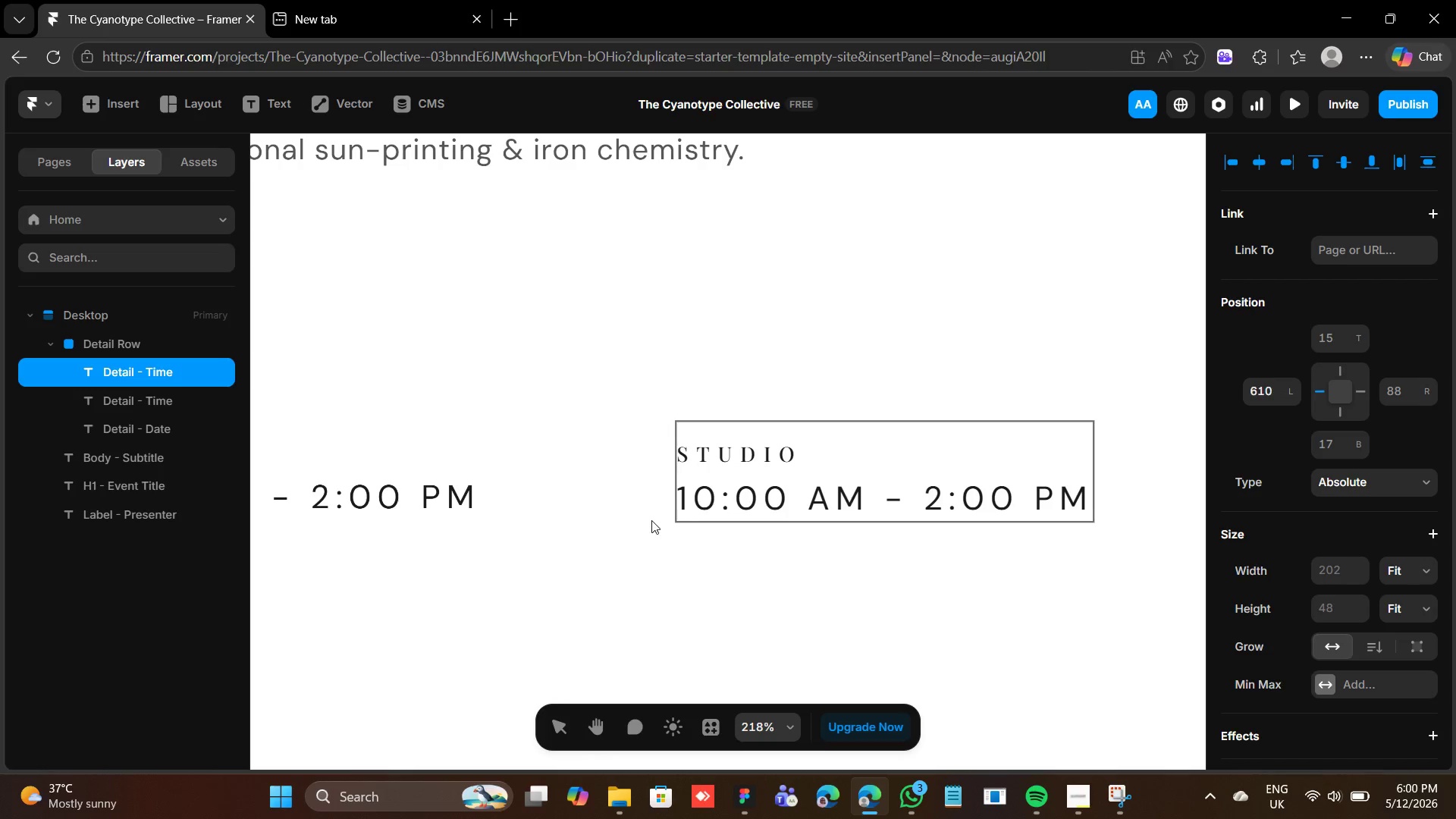 
left_click([701, 489])
 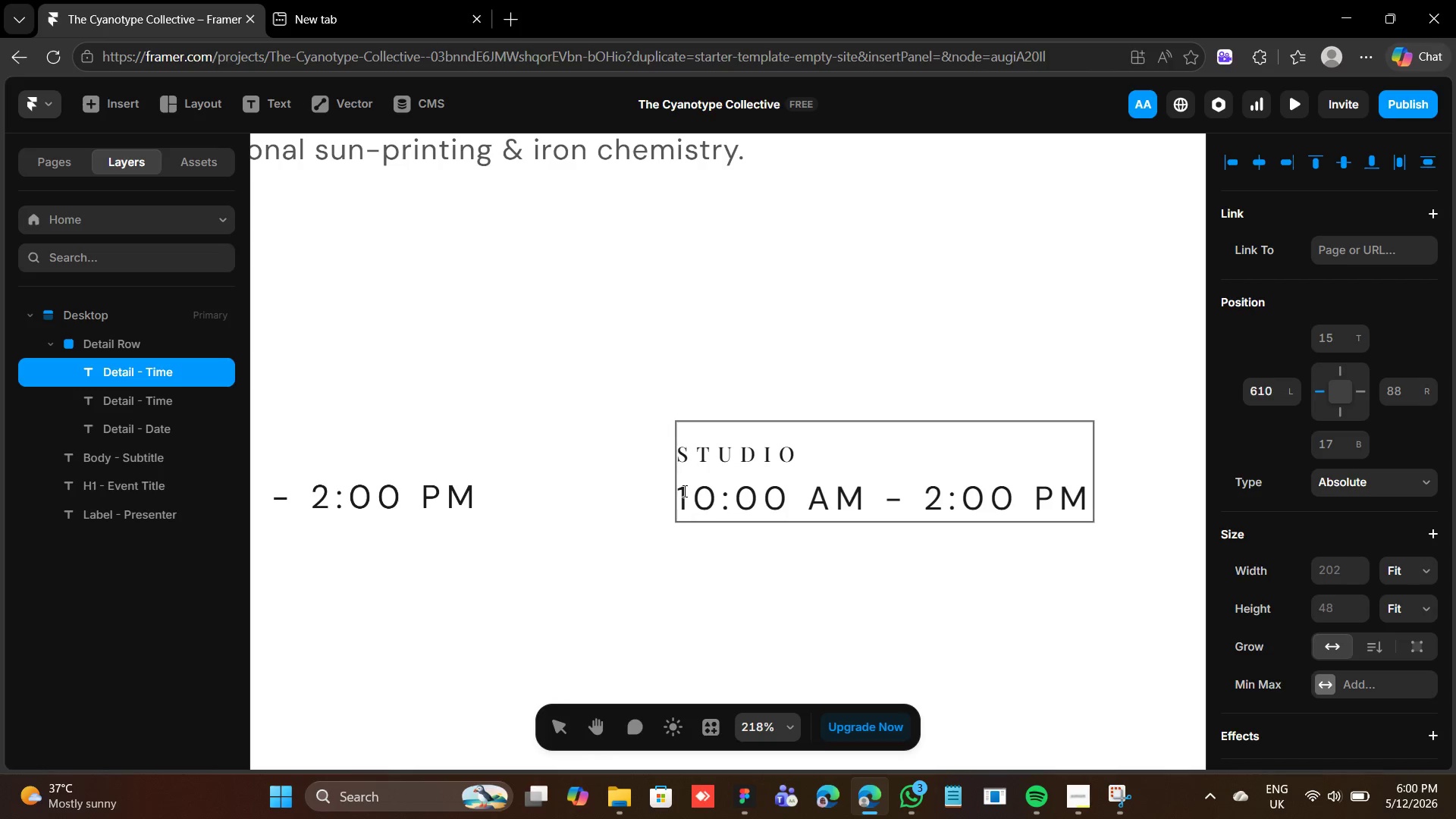 
left_click([683, 491])
 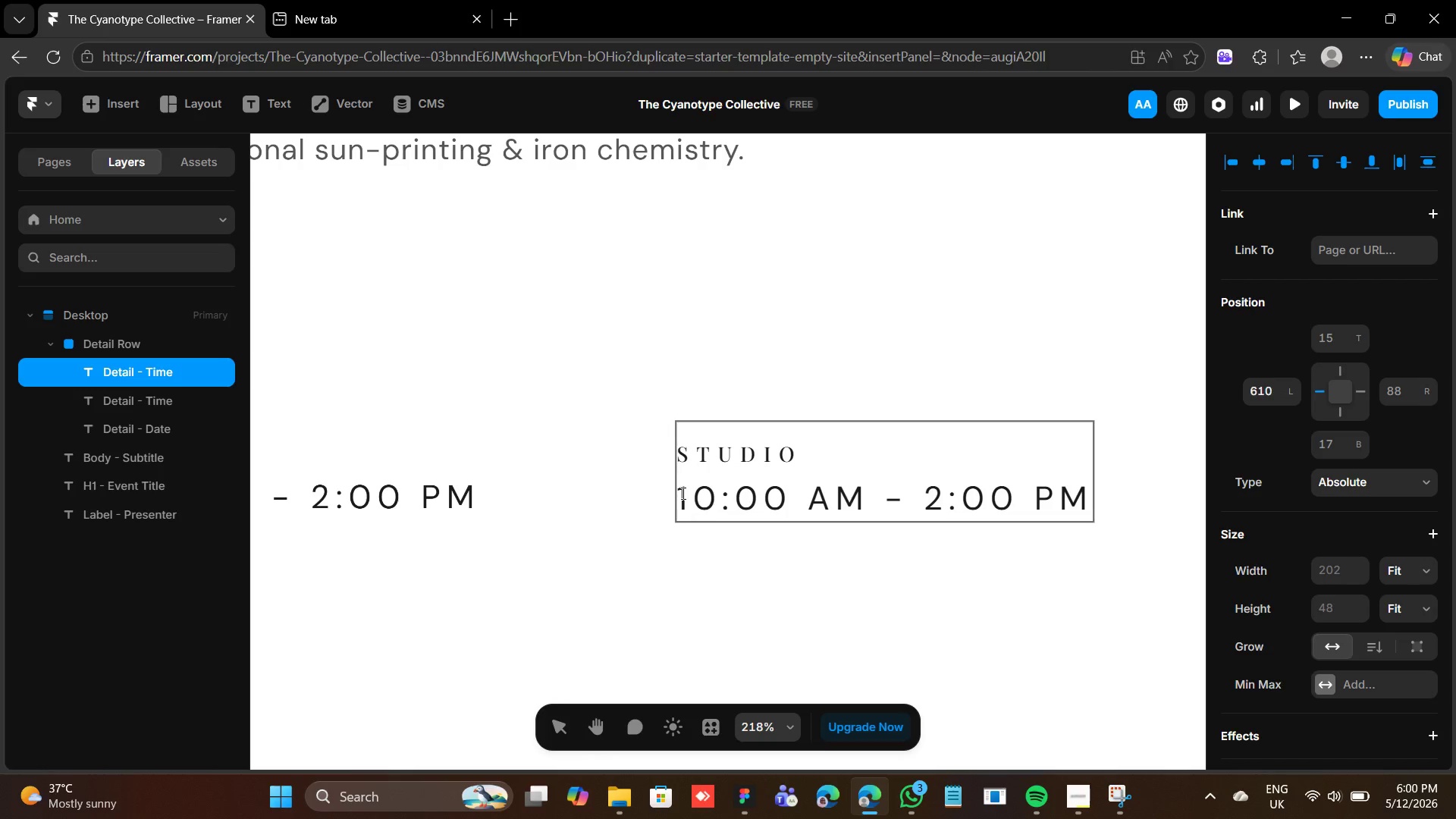 
left_click_drag(start_coordinate=[682, 493], to_coordinate=[1088, 505])
 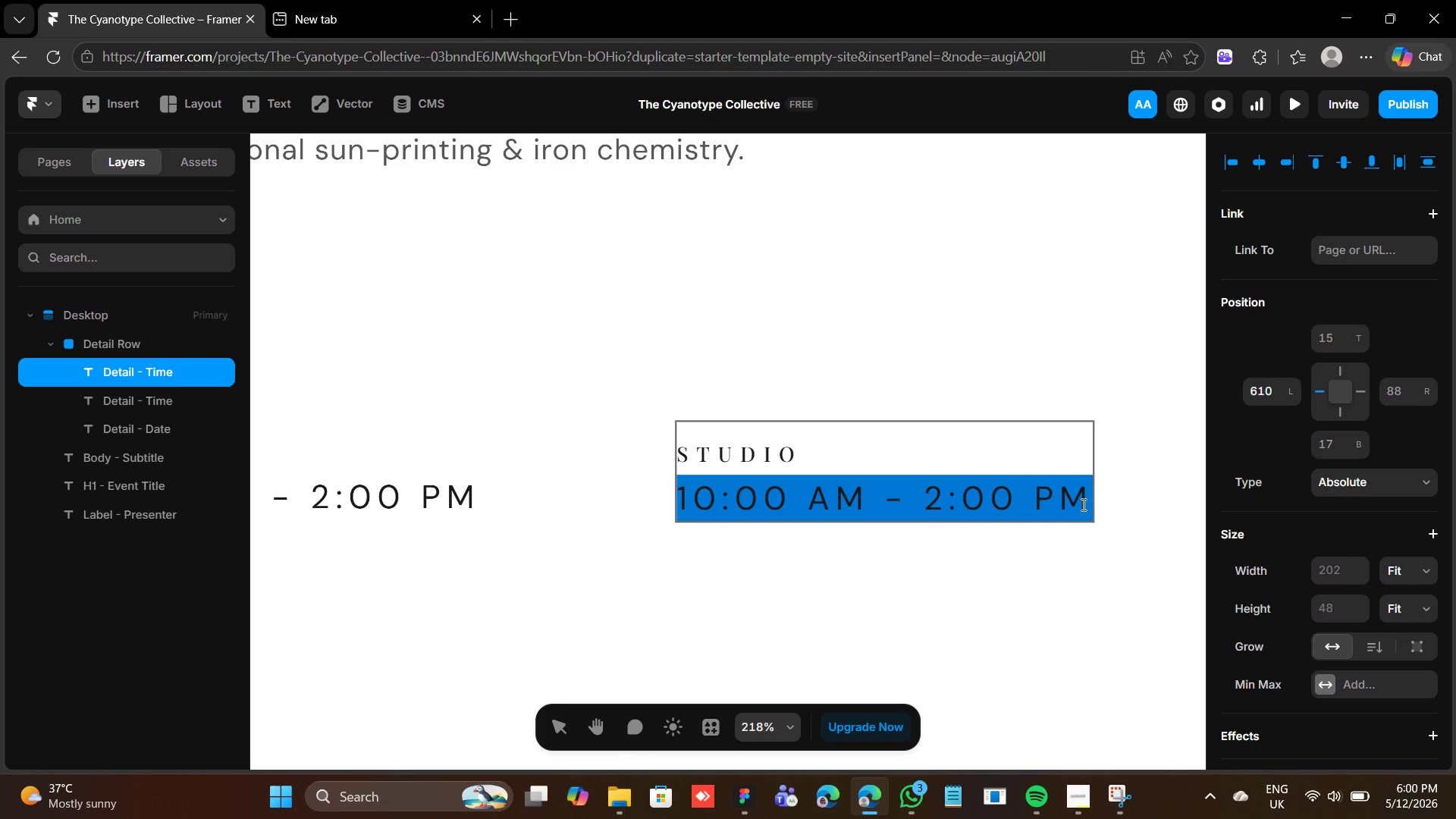 
type(Varnish & Vine, LO)
key(Backspace)
type(ob)
key(Backspace)
type(ndon)
 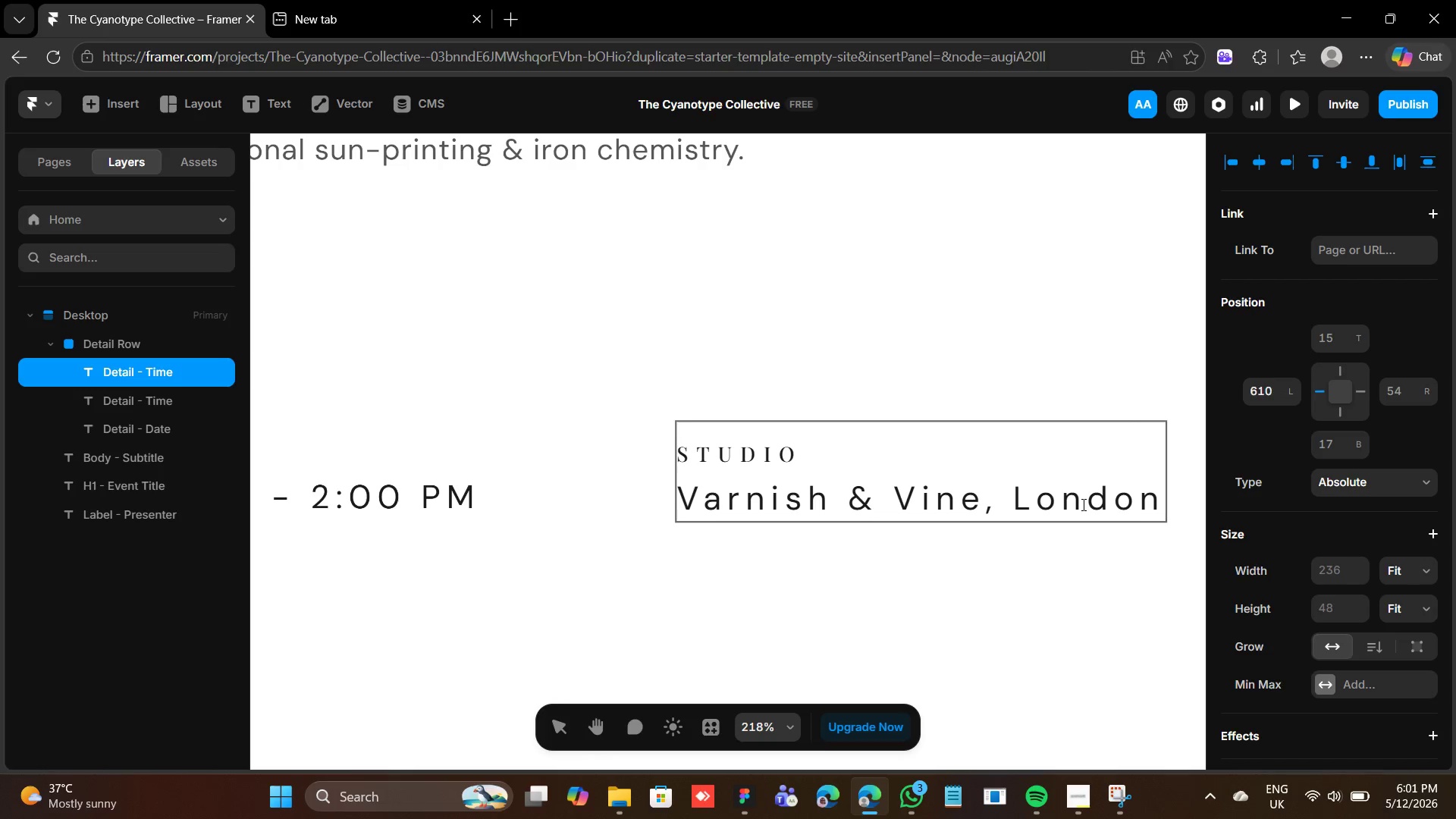 
wait(5.03)
 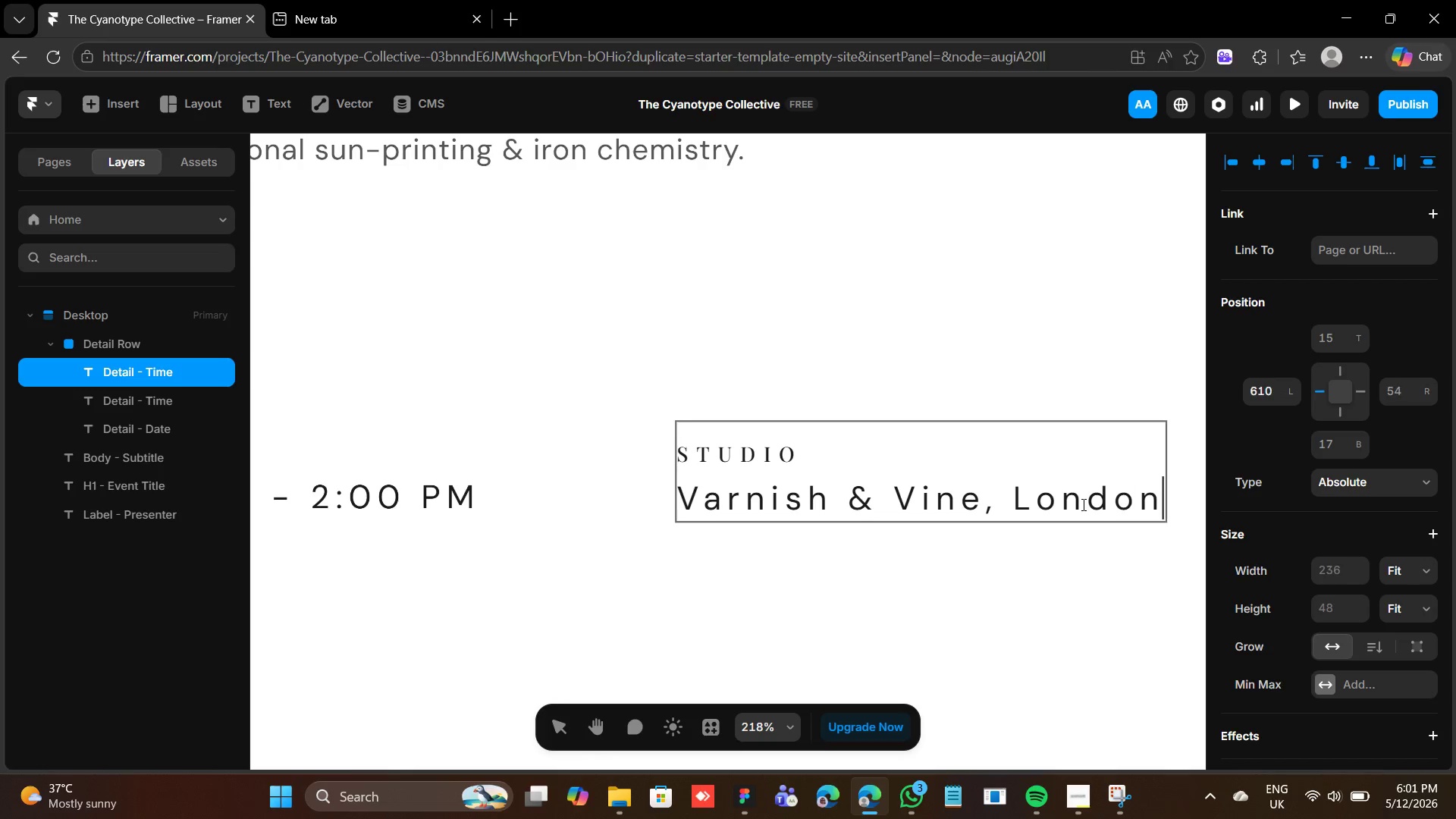 
double_click([161, 371])
 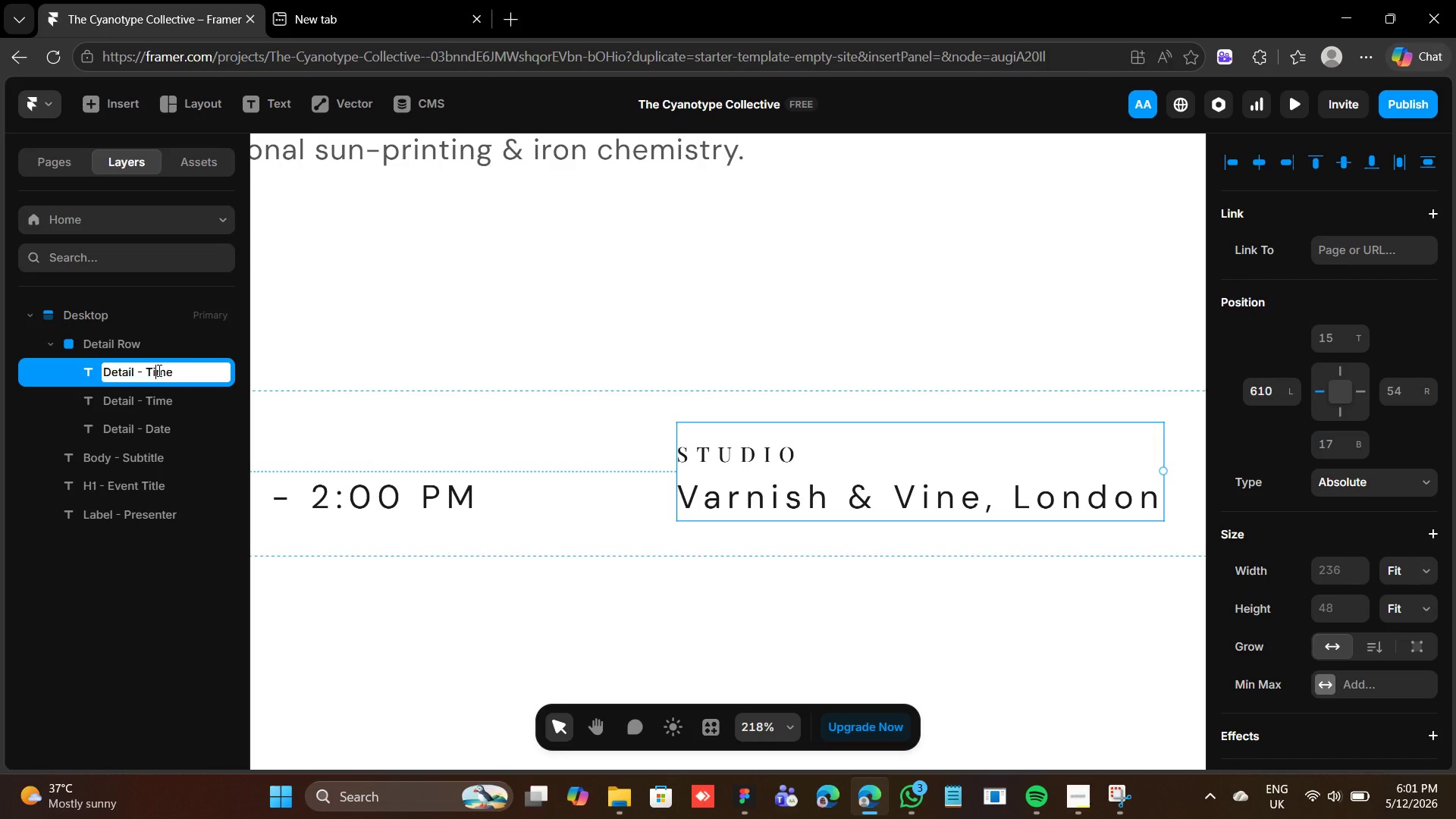 
double_click([158, 370])
 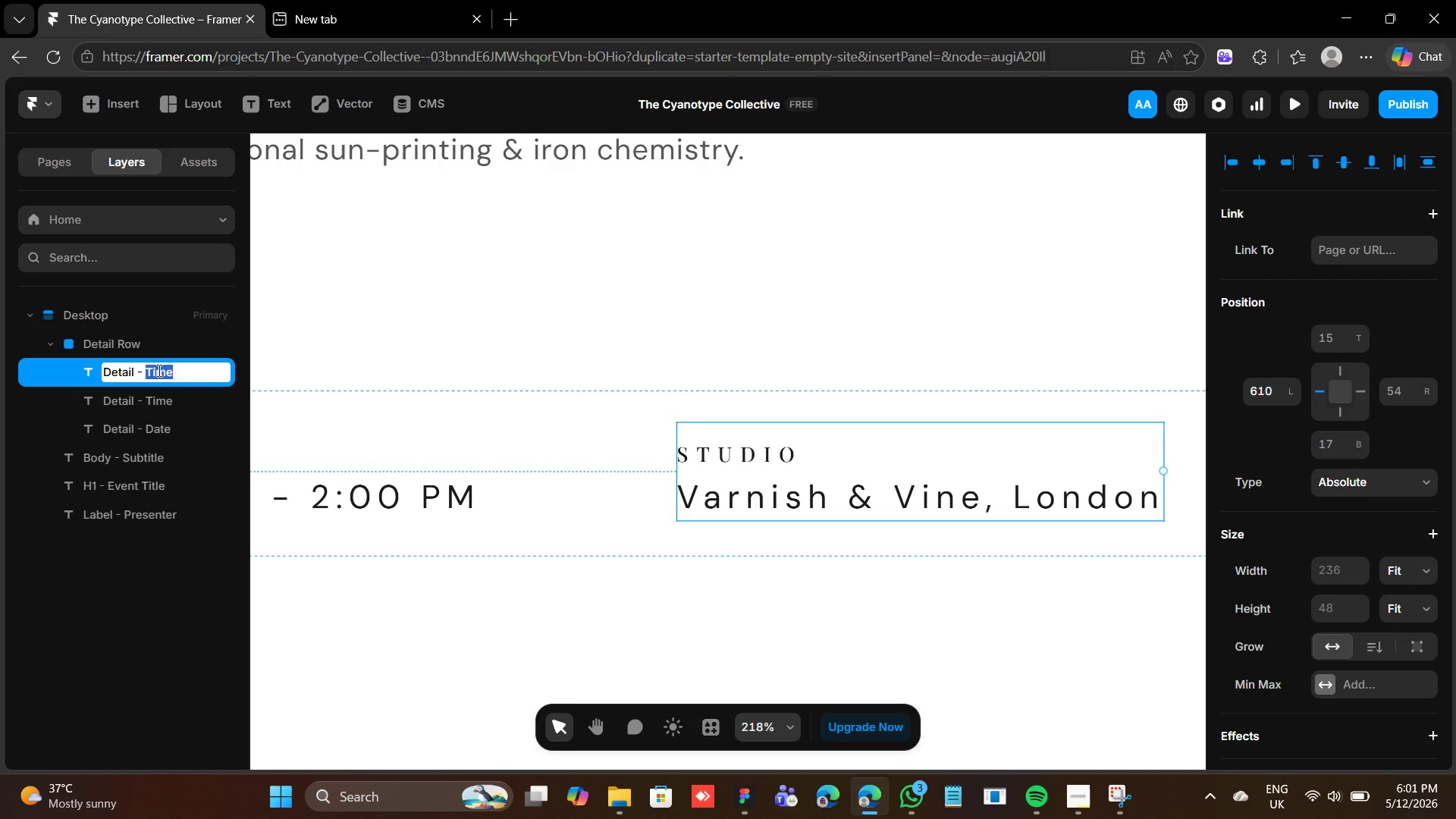 
type(Location)
 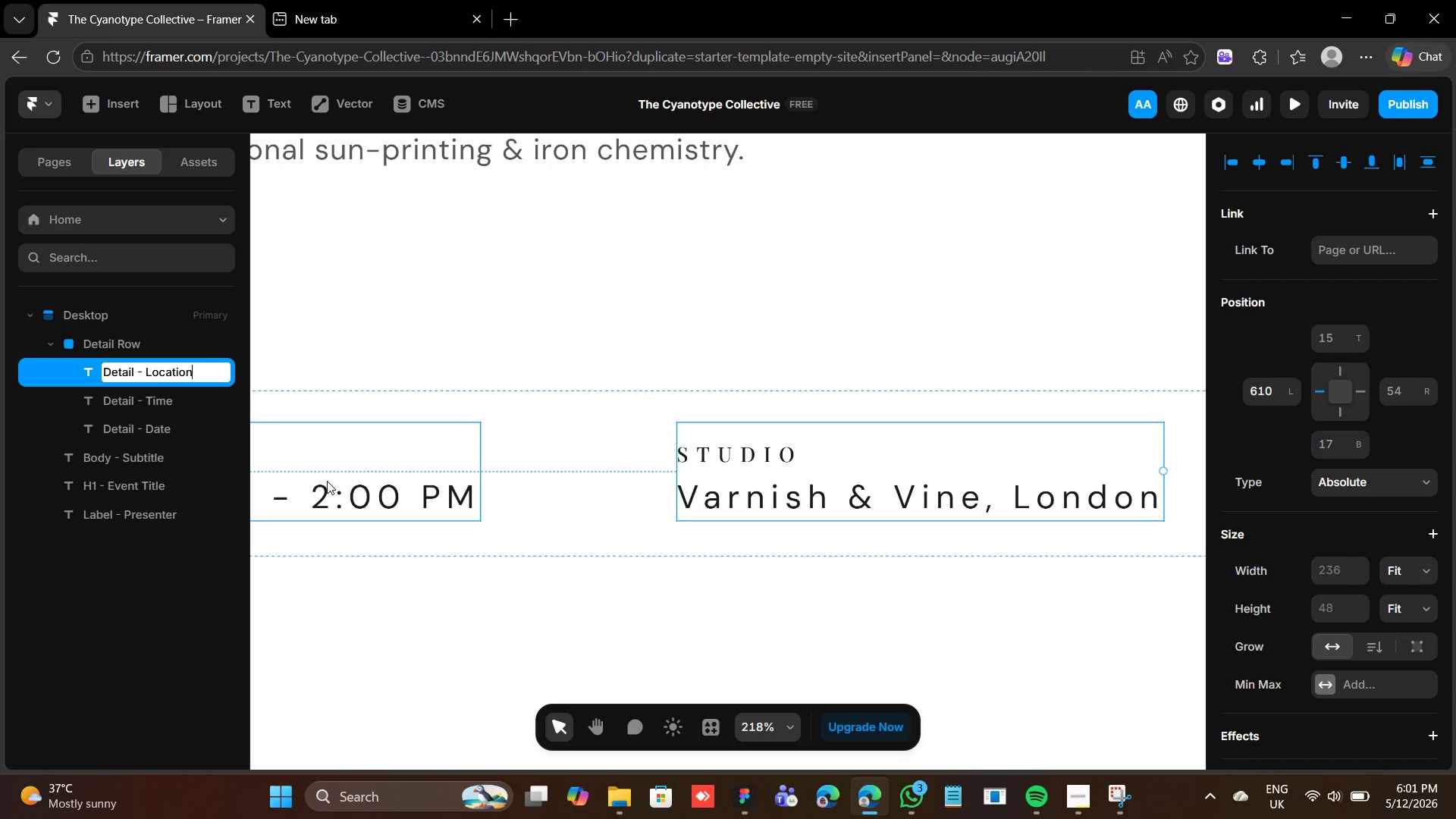 
left_click([582, 613])
 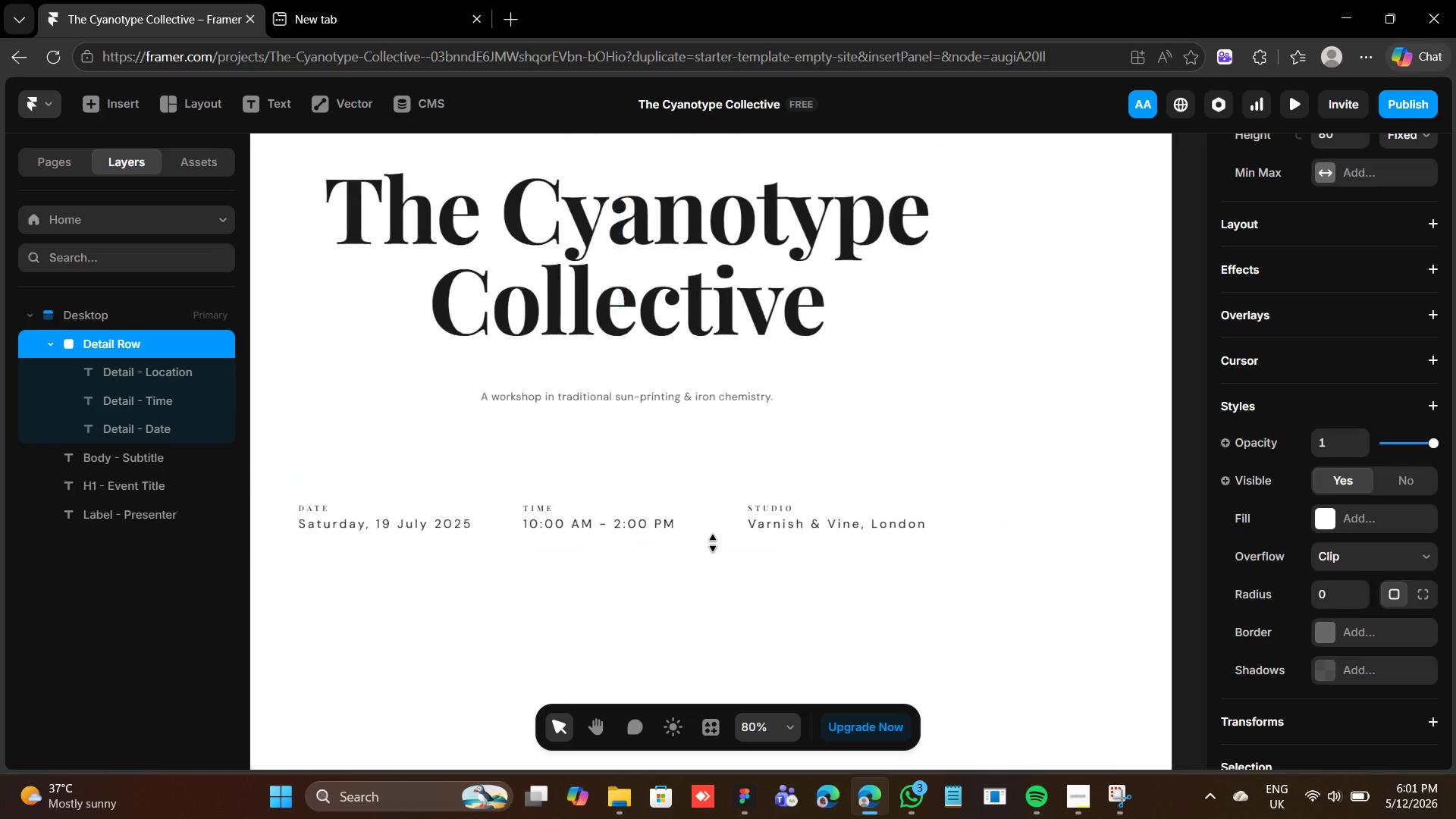 
wait(6.58)
 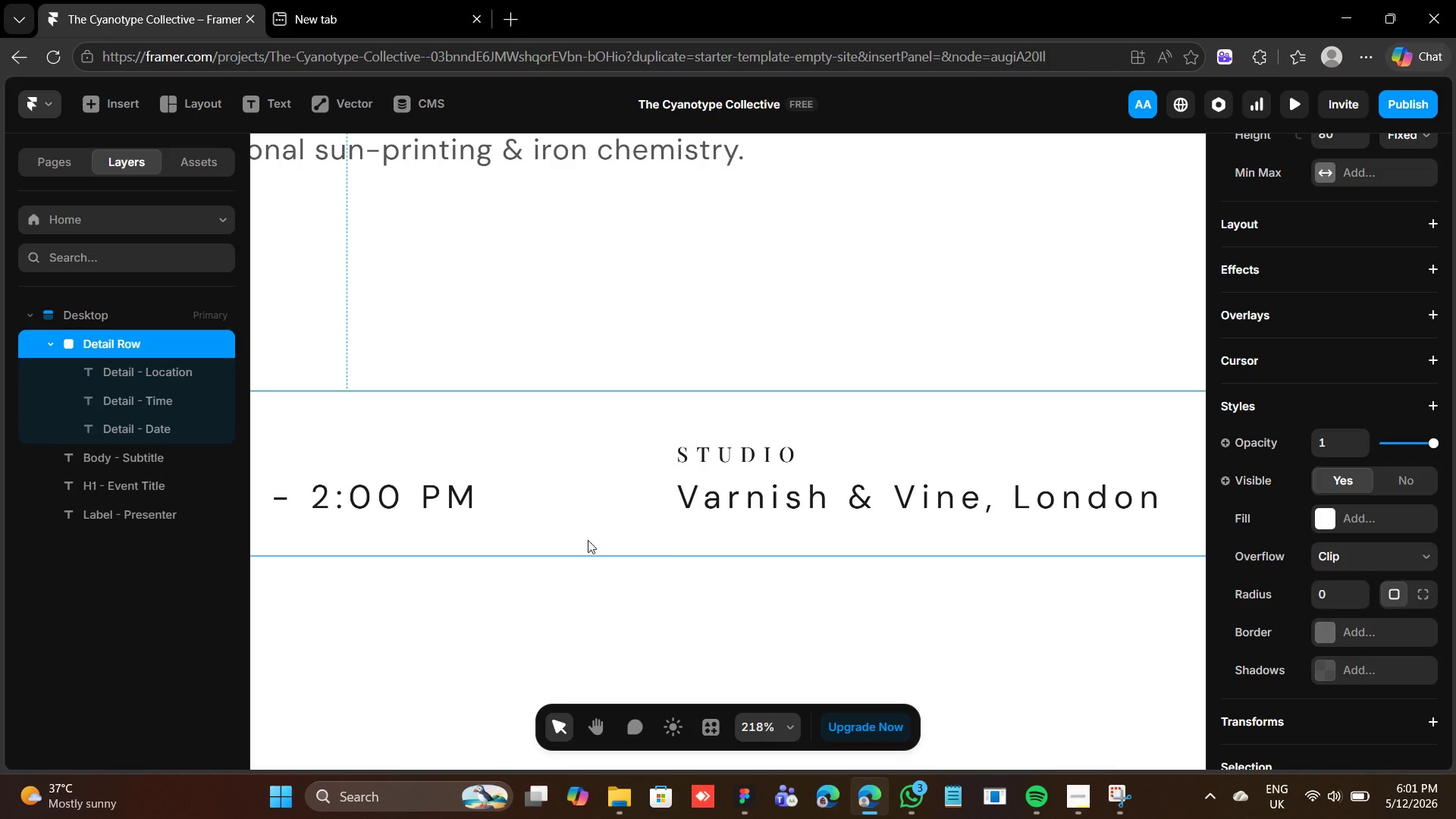 
left_click([769, 527])
 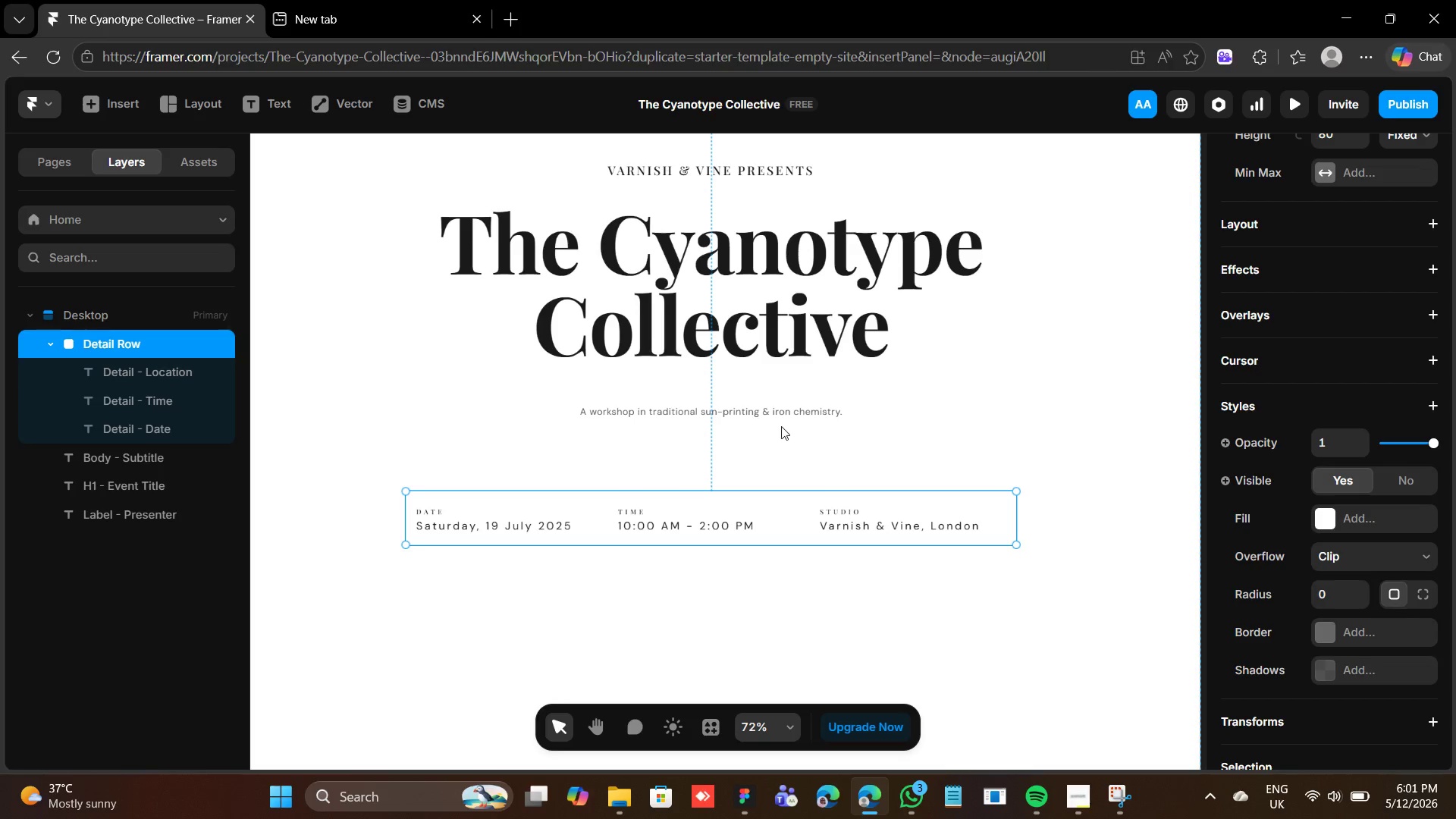 
wait(29.26)
 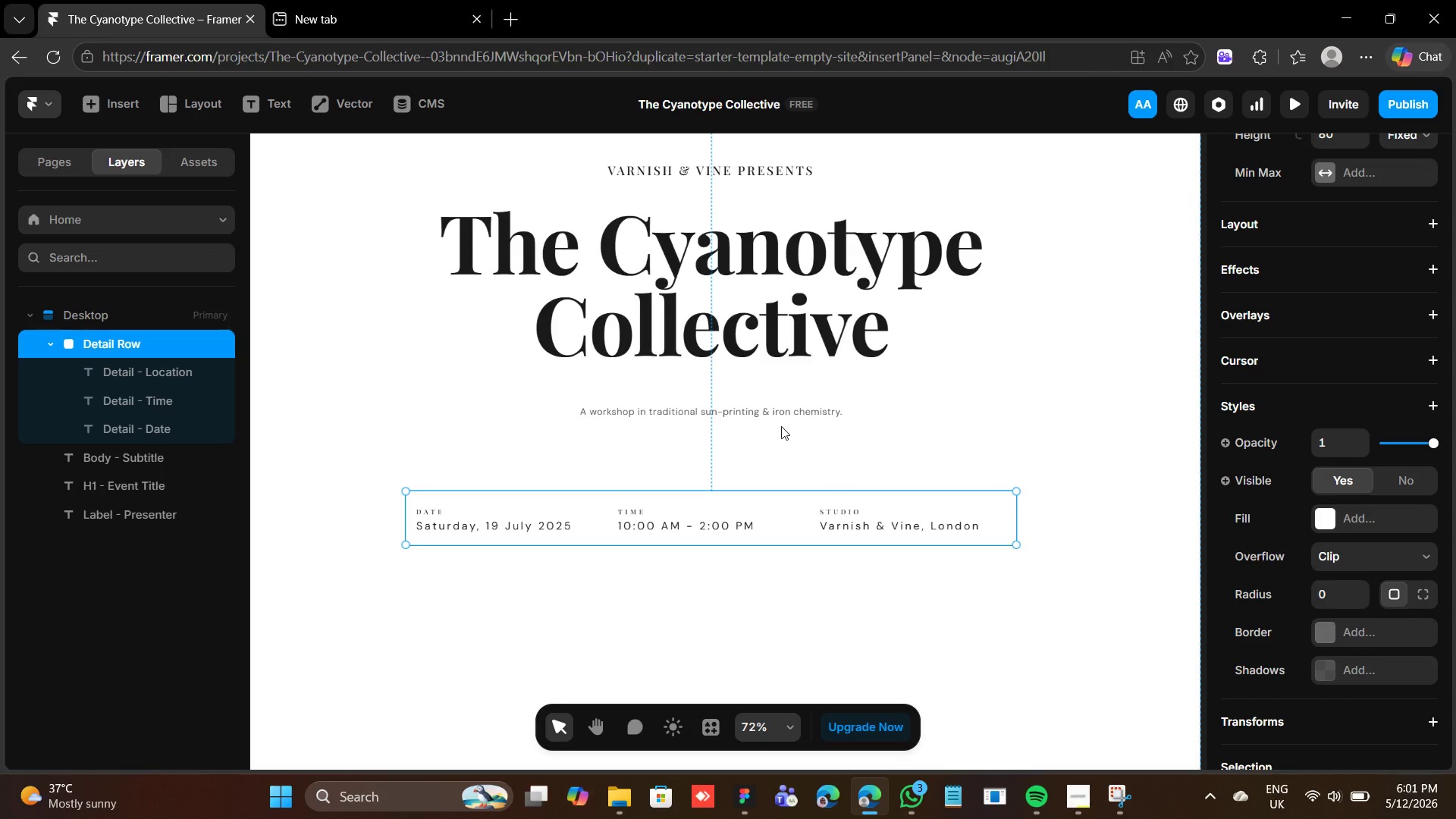 
key(R)
 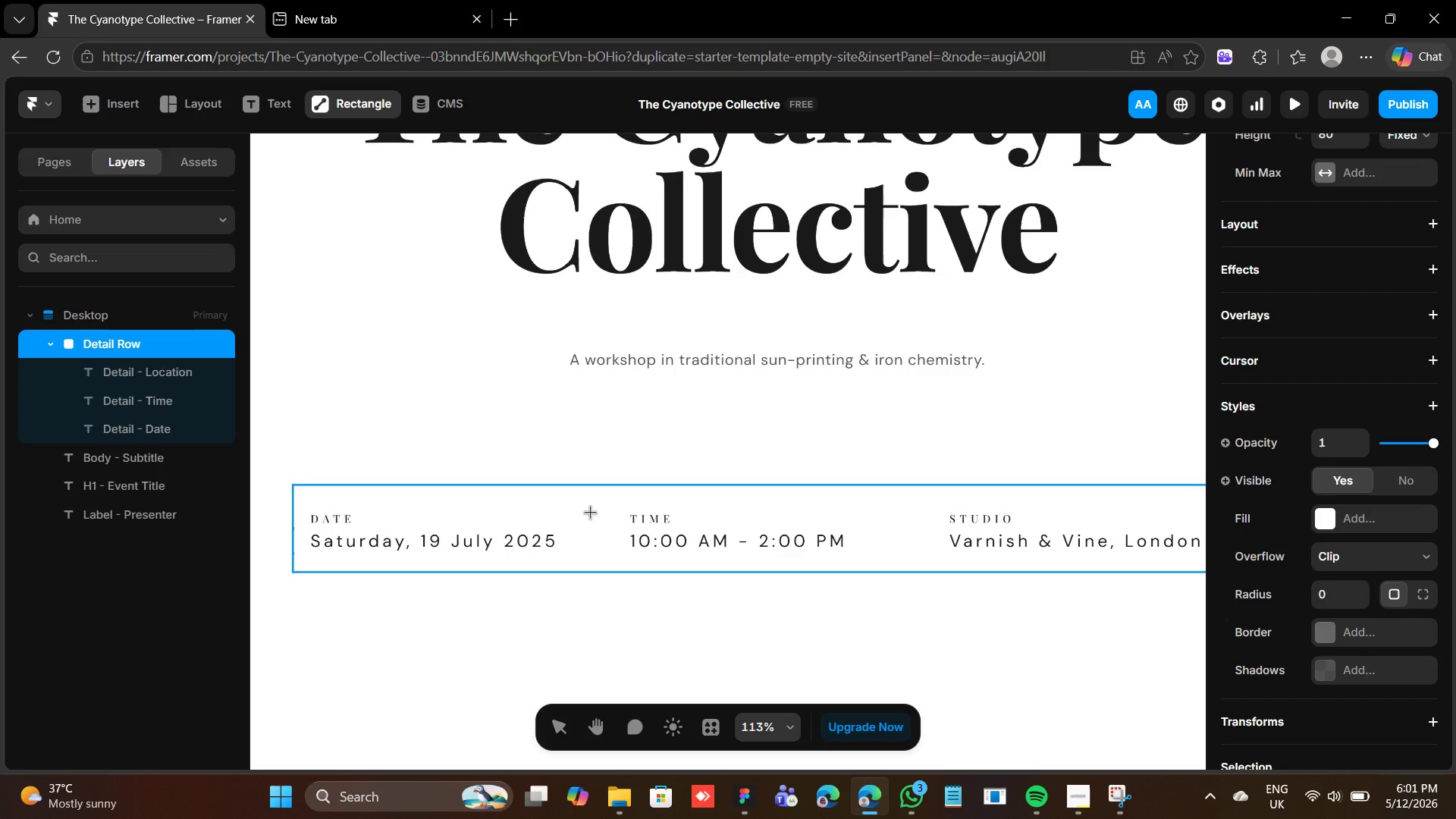 
left_click_drag(start_coordinate=[586, 514], to_coordinate=[597, 554])
 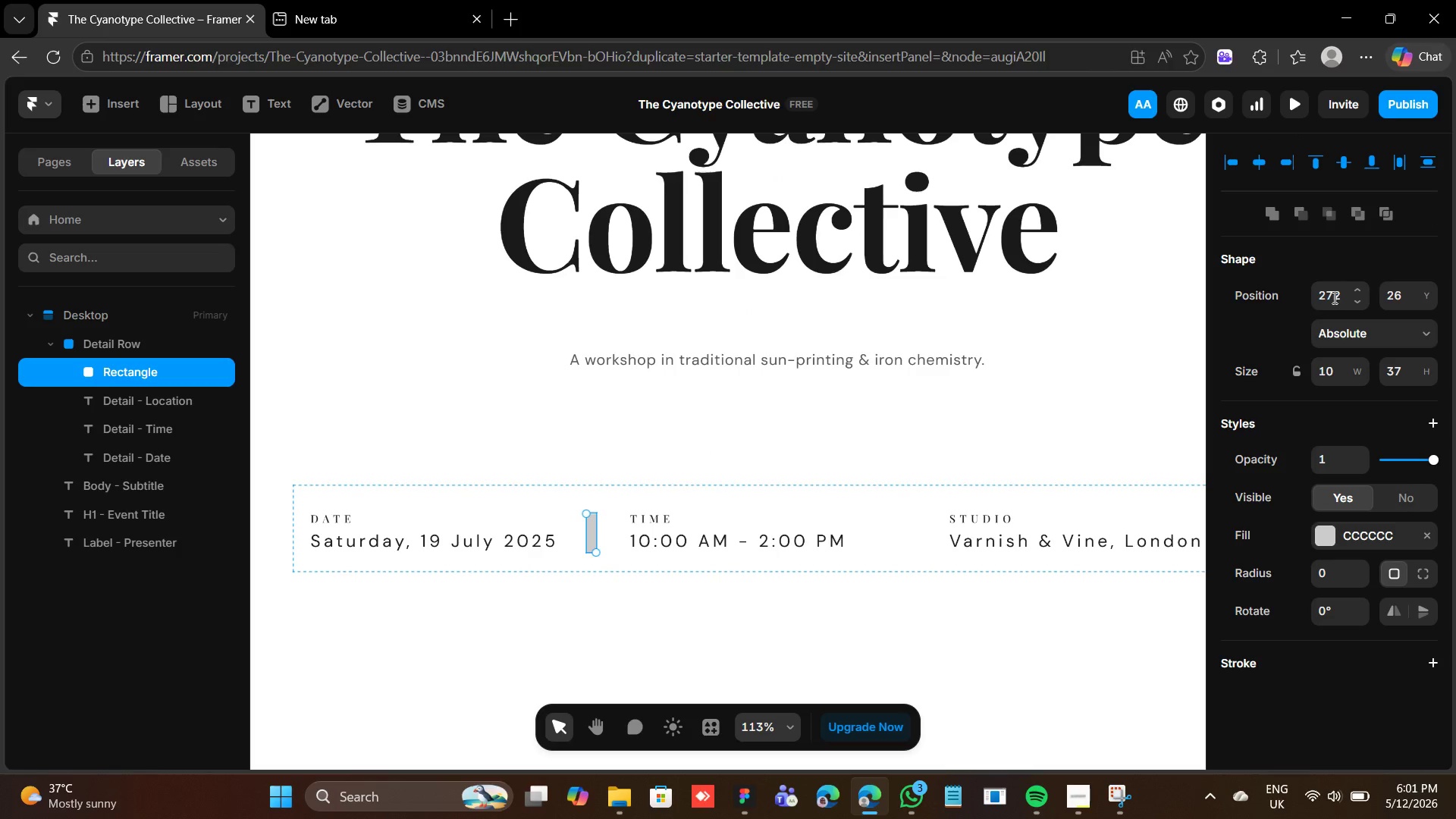 
scroll: coordinate [1333, 296], scroll_direction: up, amount: 2.0
 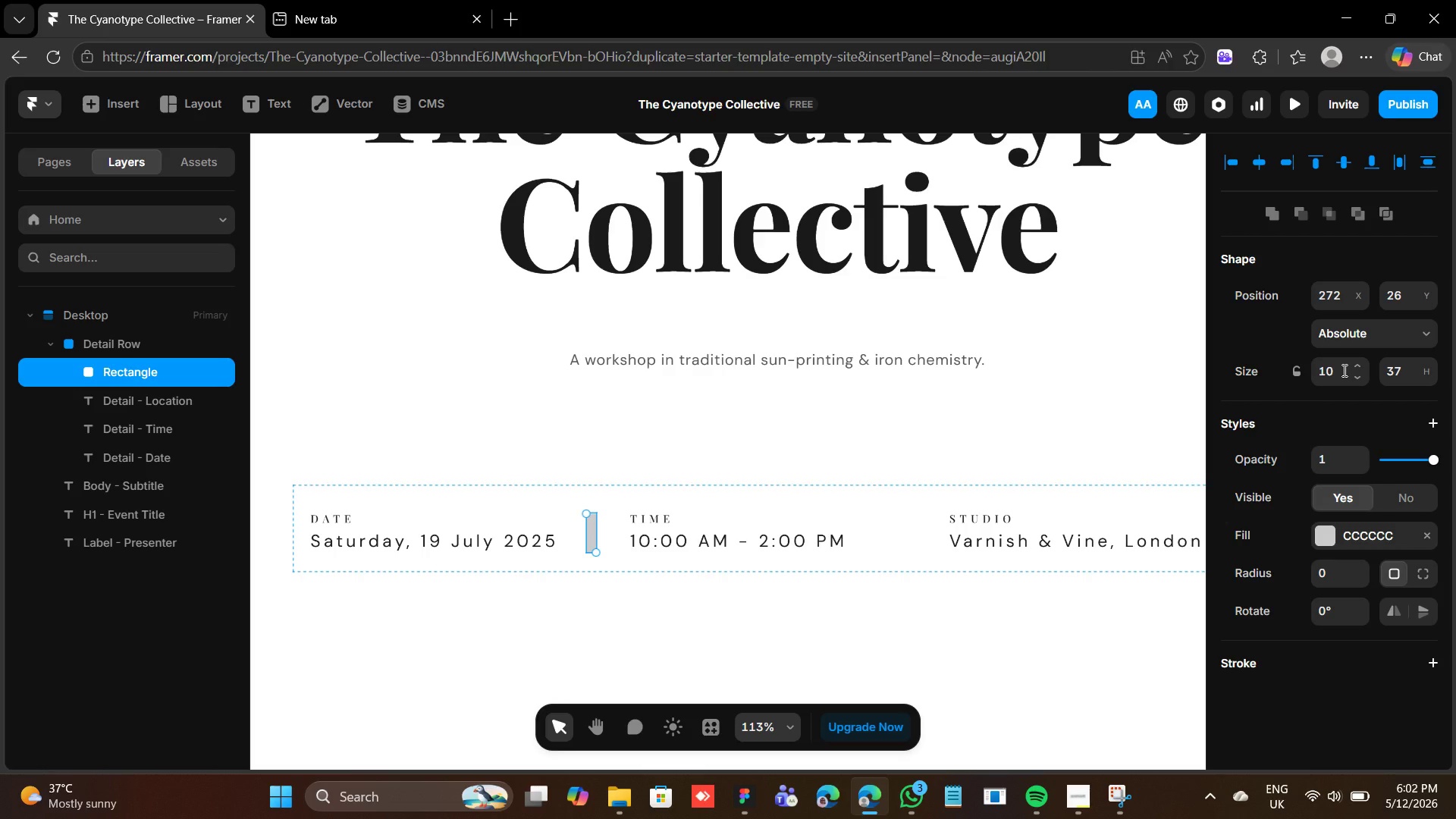 
left_click([1343, 369])
 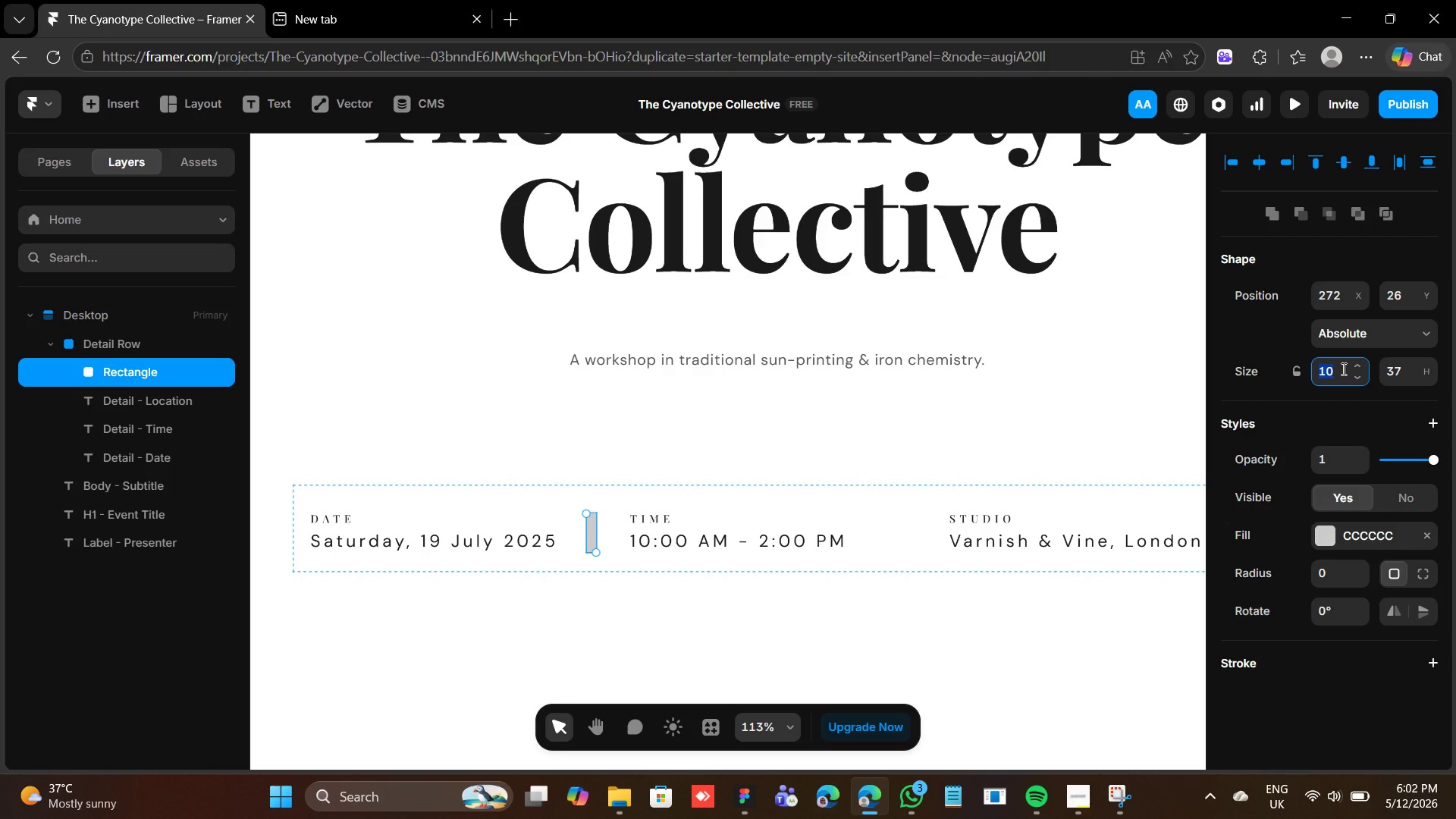 
key(1)
 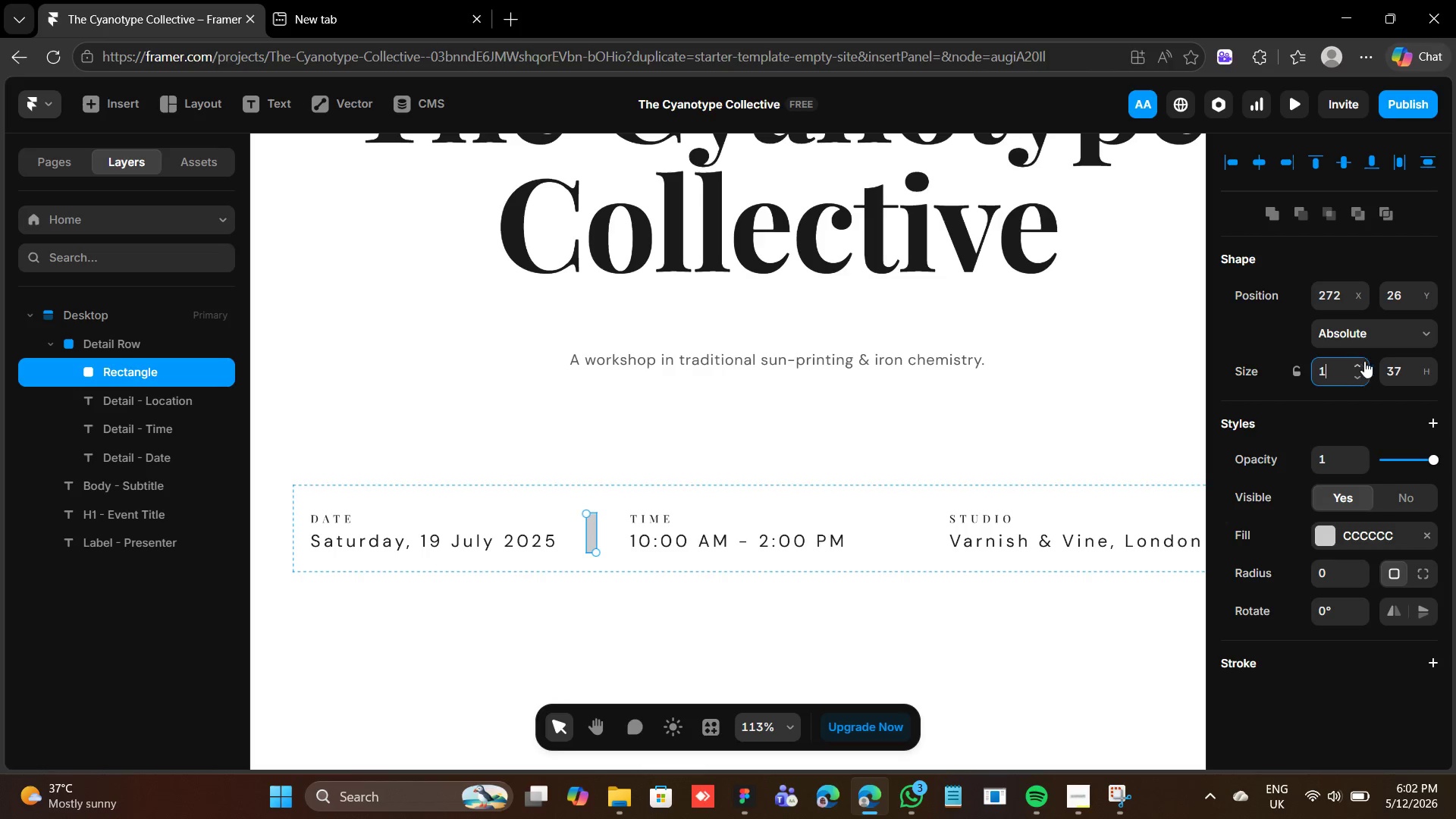 
left_click([1397, 365])
 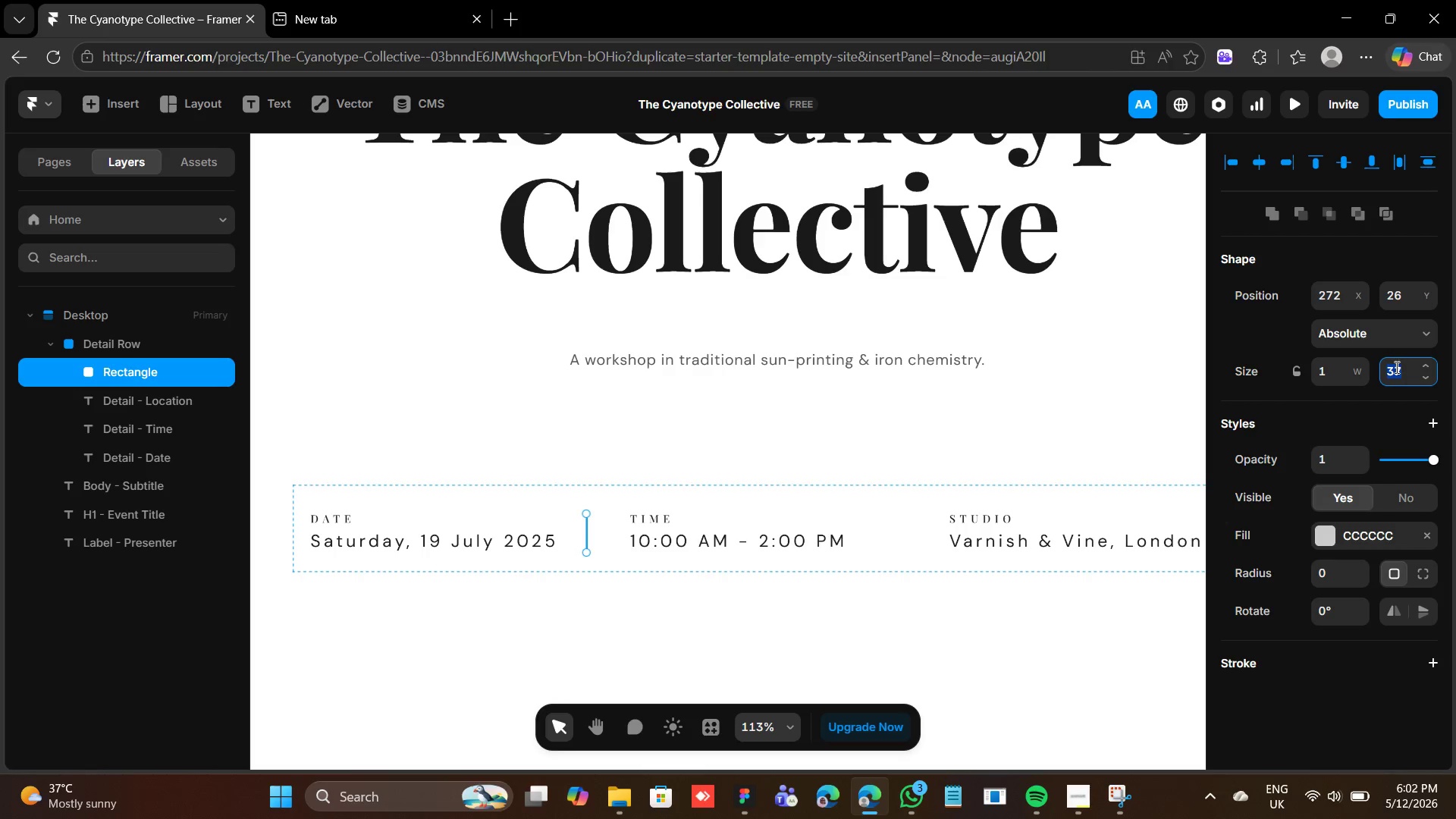 
type(40)
 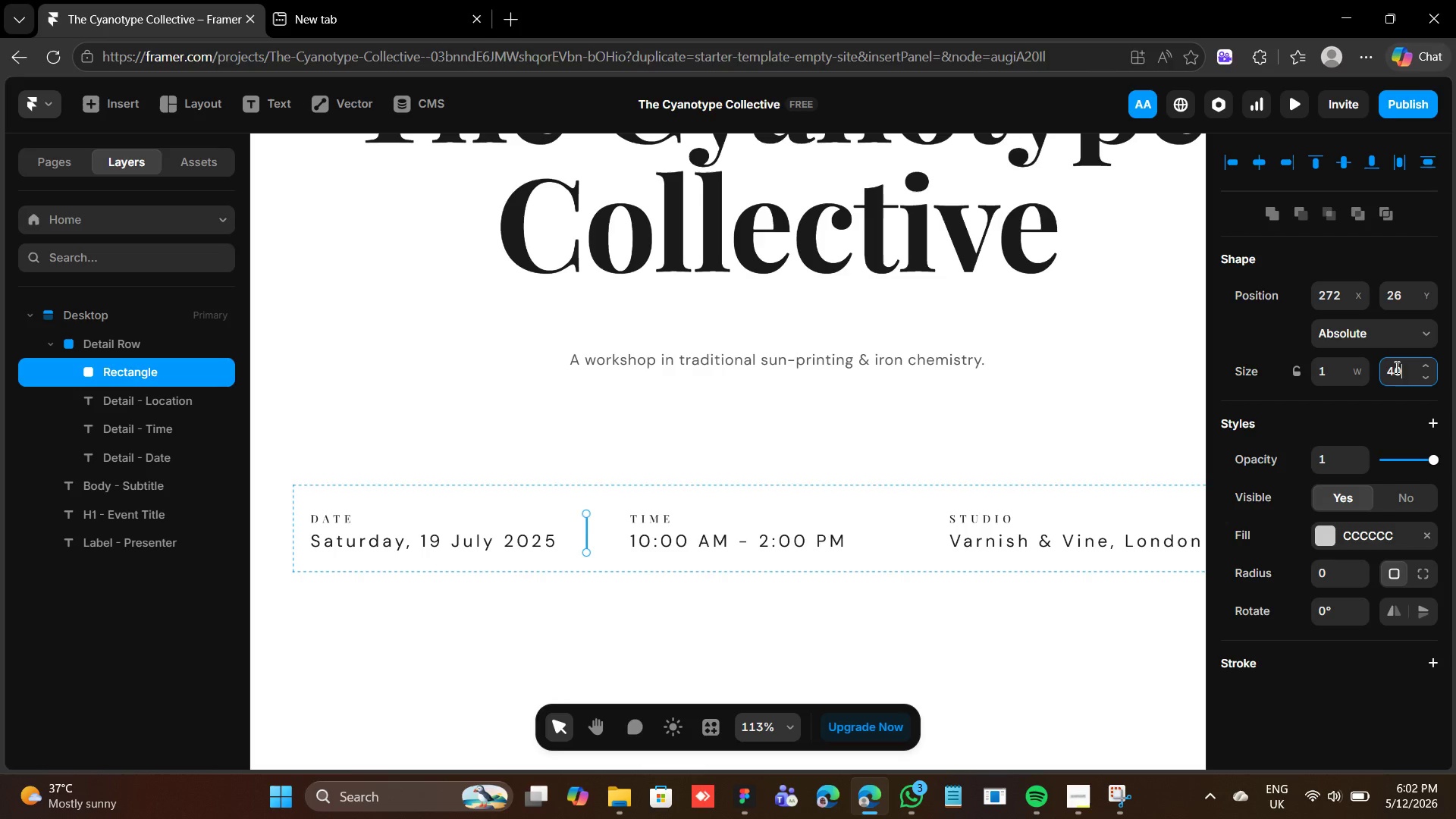 
key(Enter)
 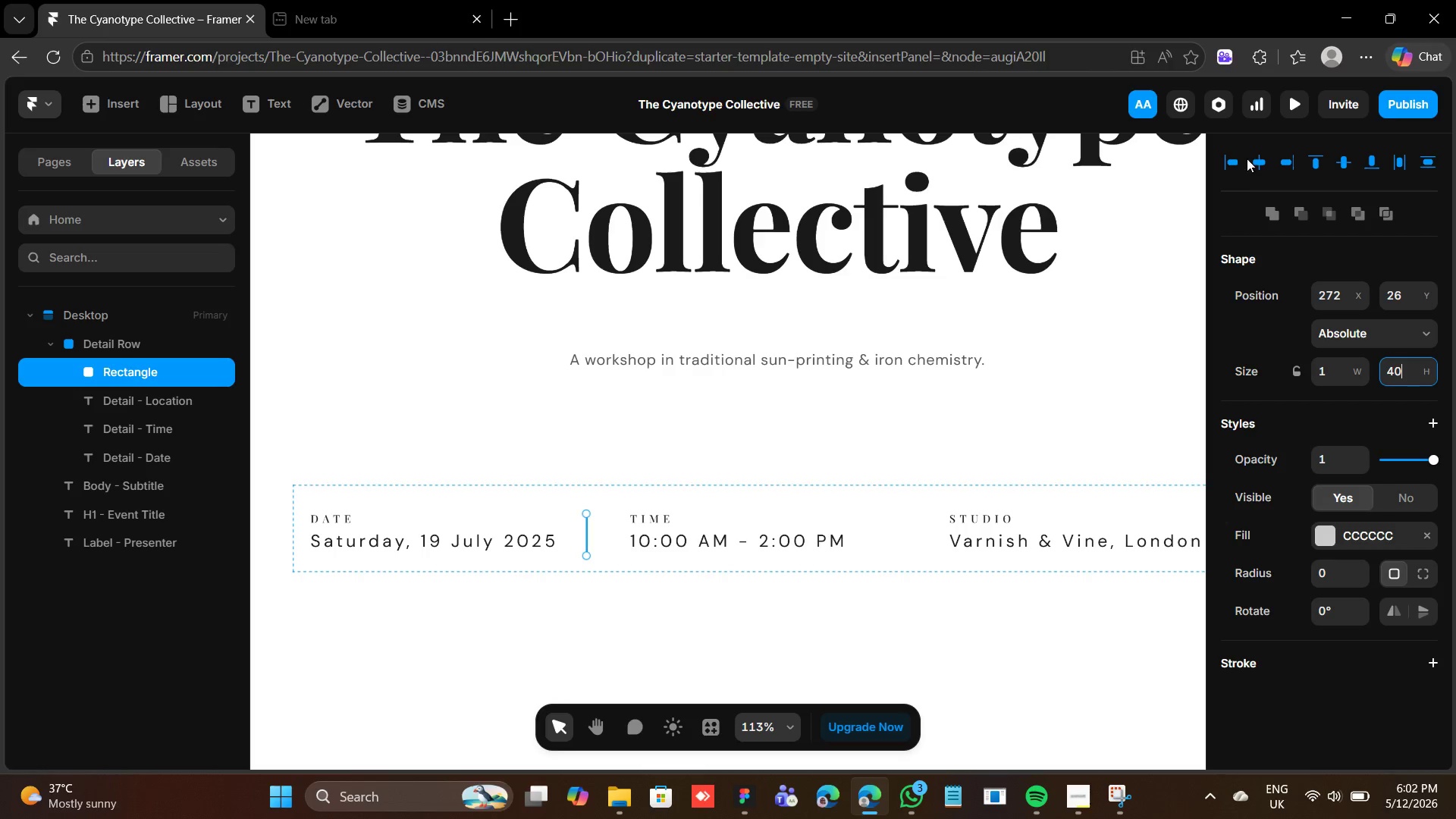 
left_click([1257, 157])
 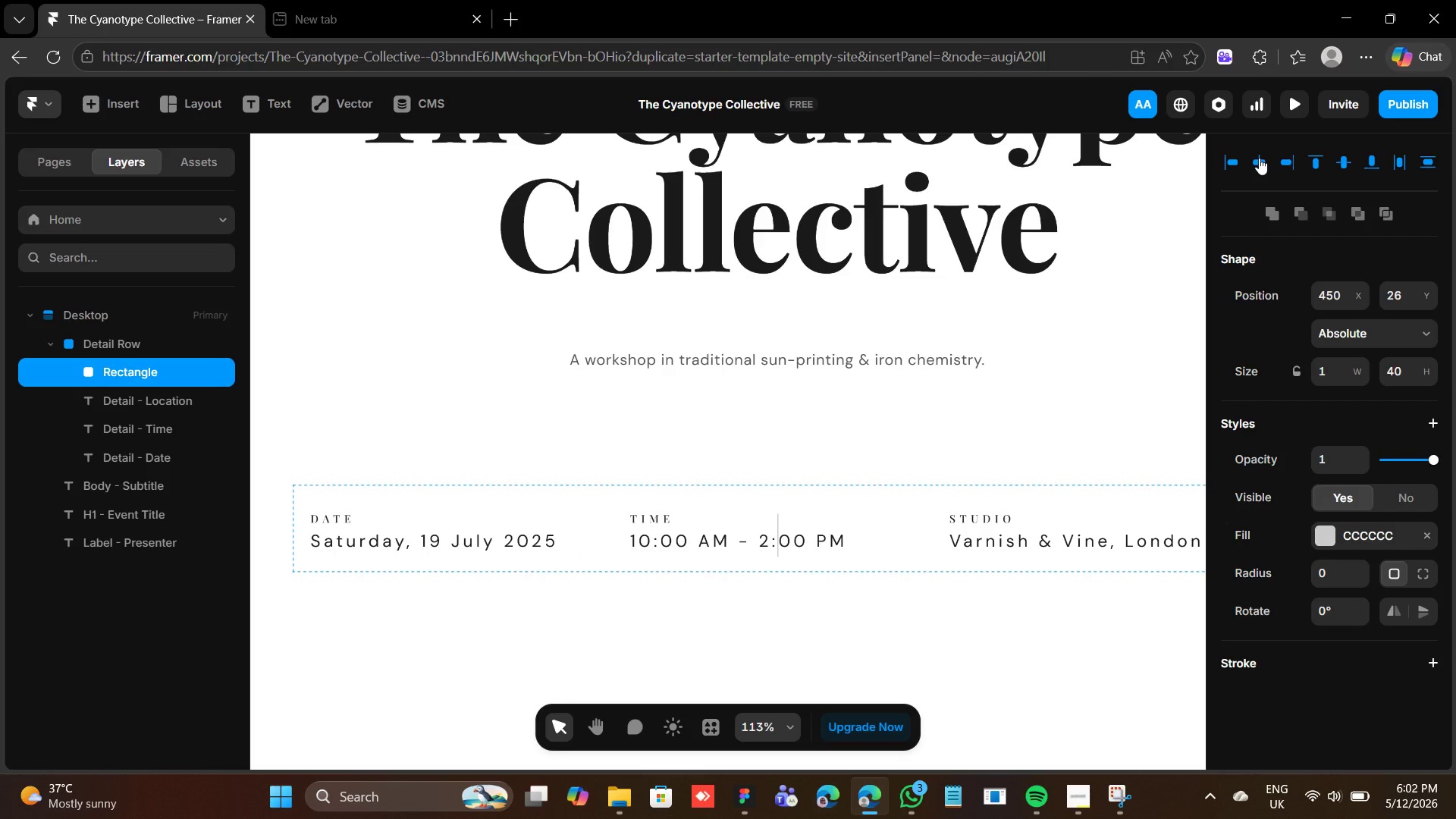 
key(Control+Z)
 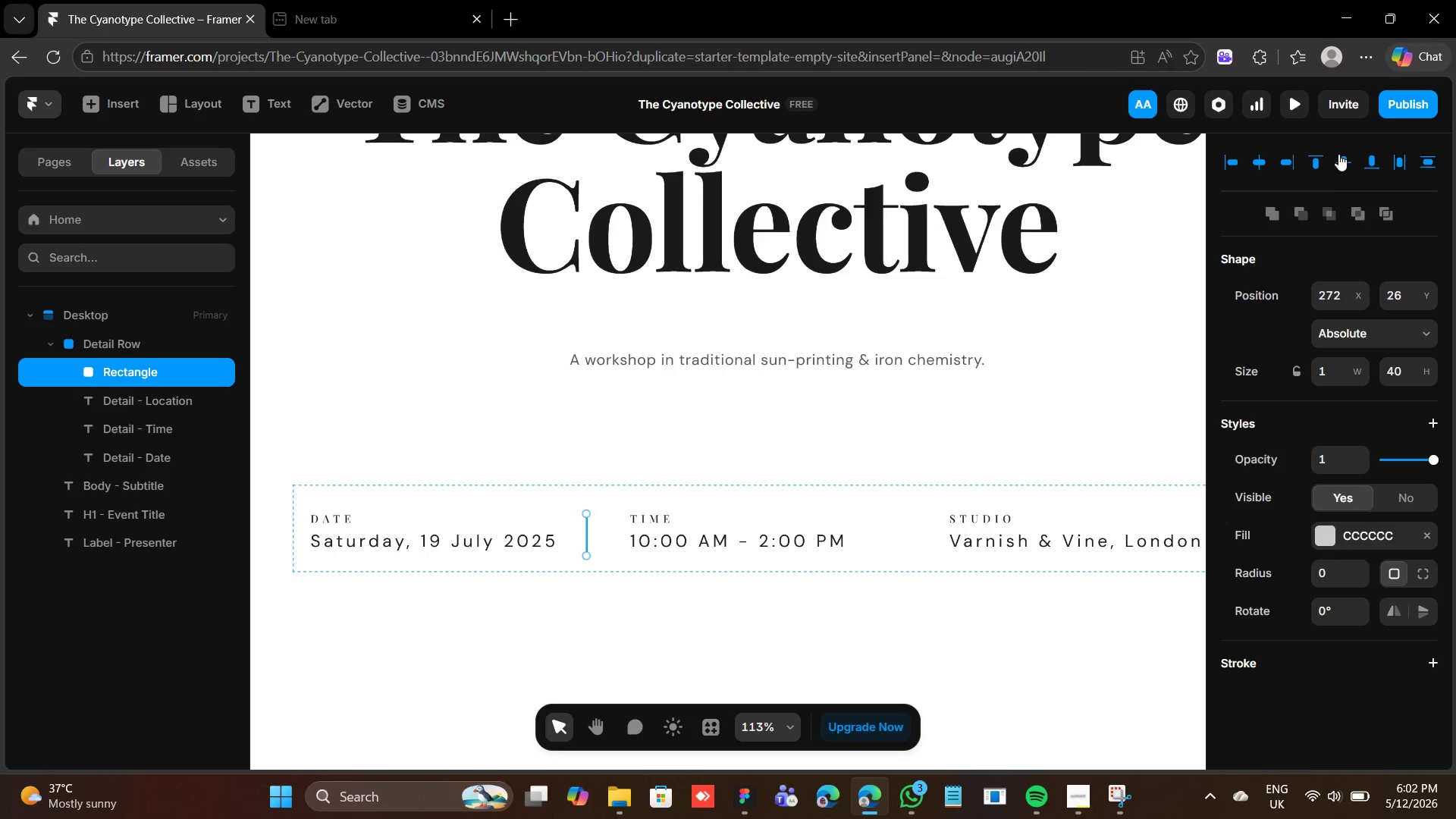 
left_click([1345, 152])
 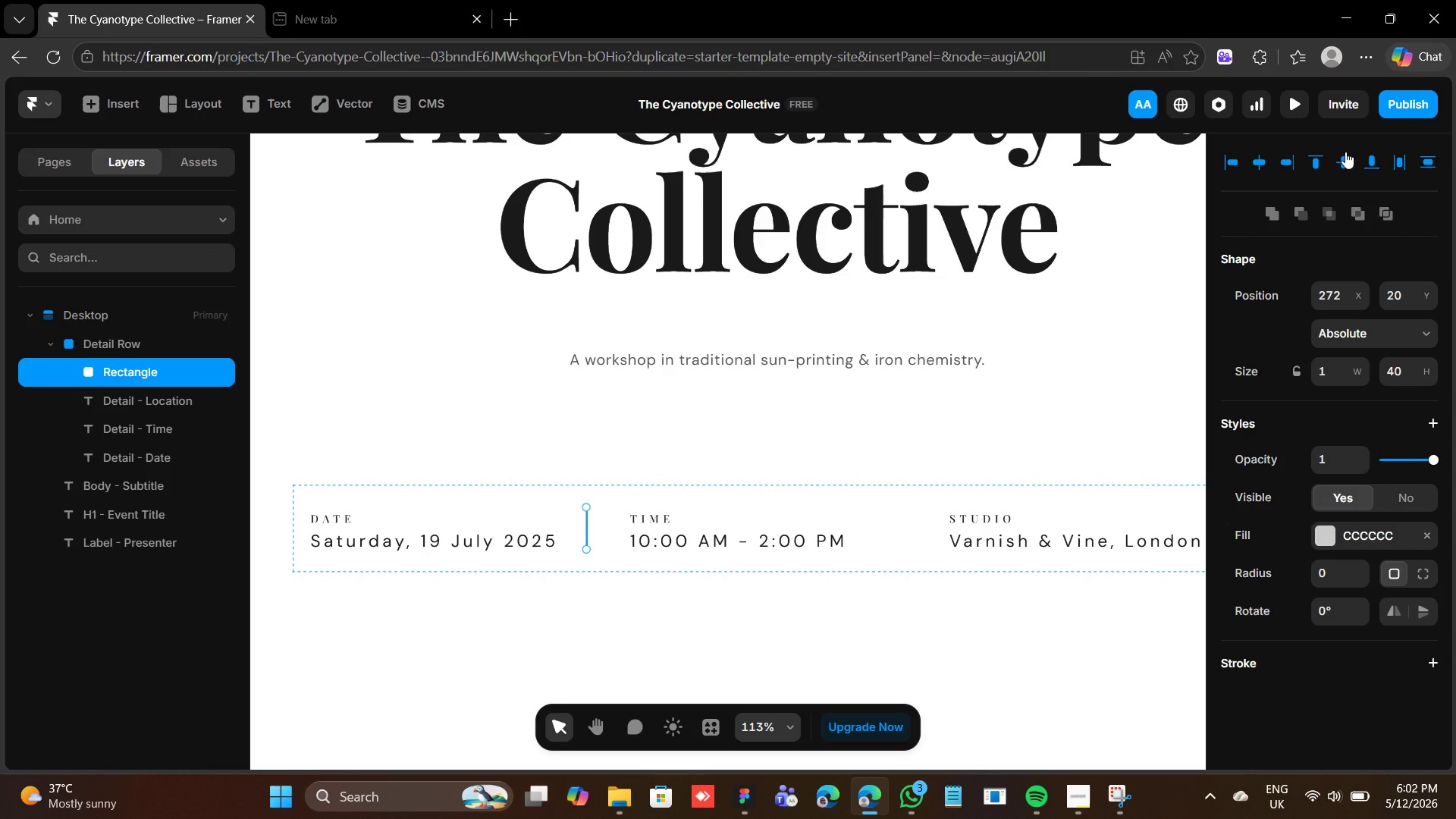 
wait(8.17)
 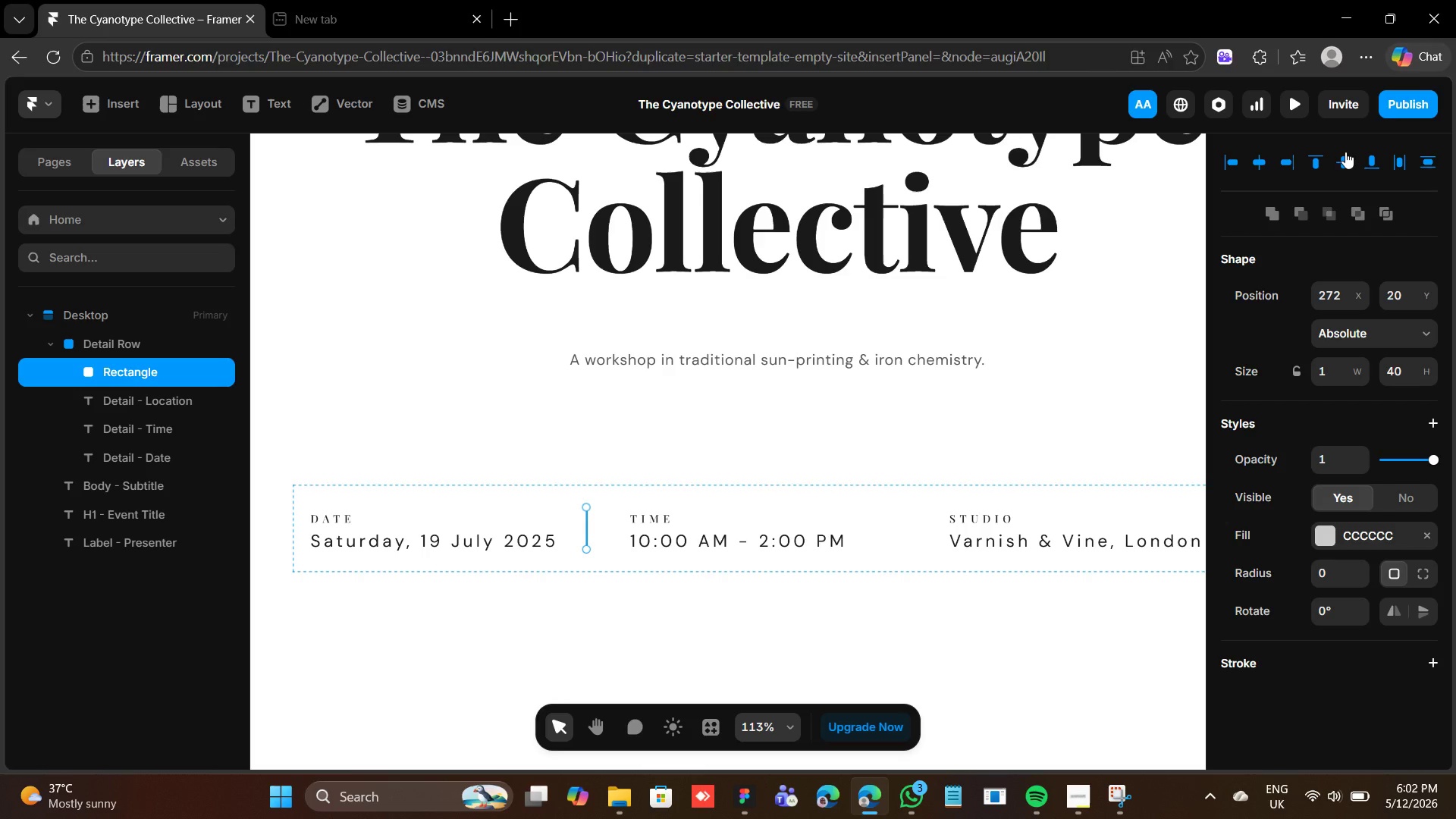 
left_click([1326, 533])
 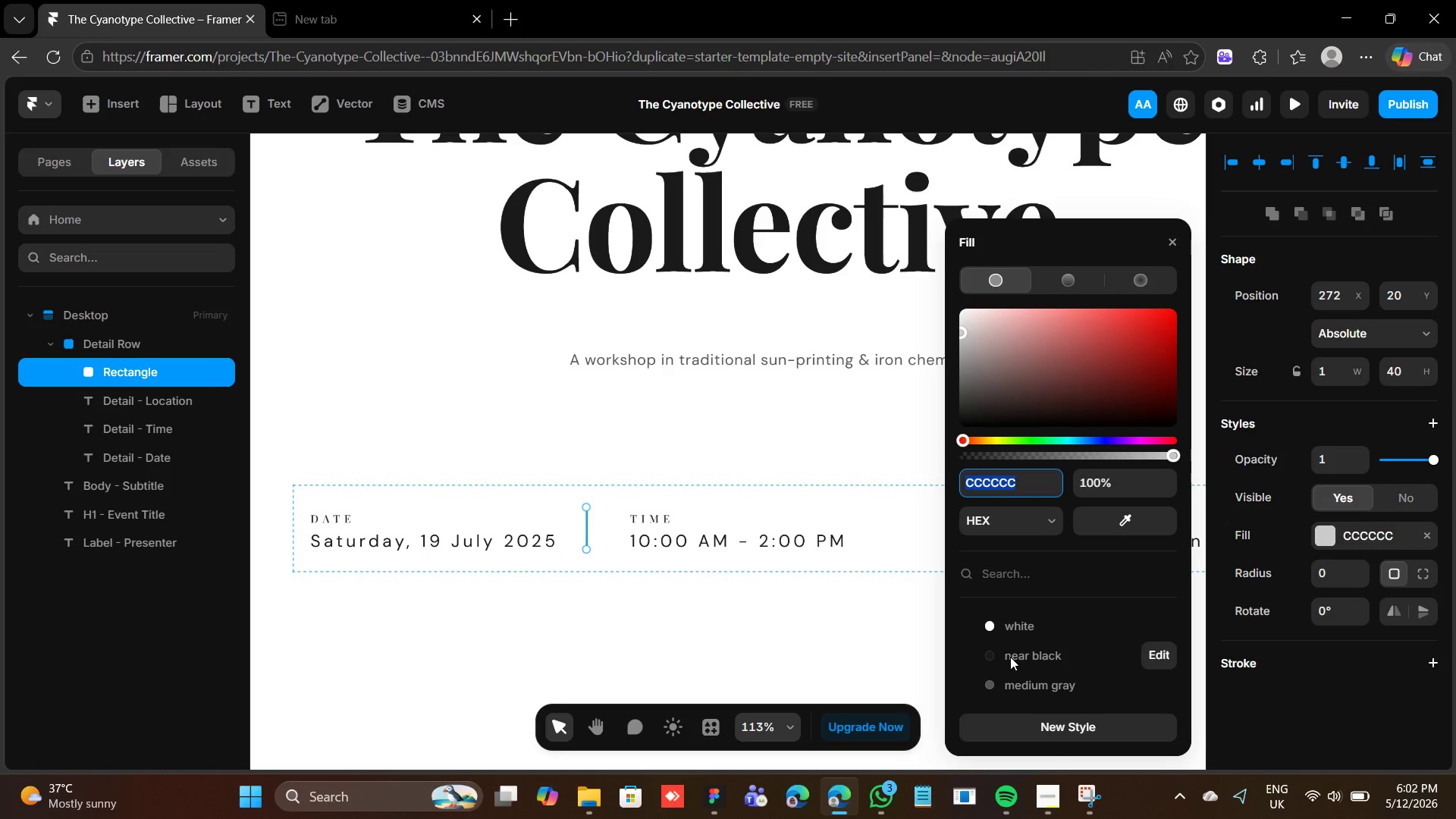 
scroll: coordinate [1009, 657], scroll_direction: down, amount: 2.0
 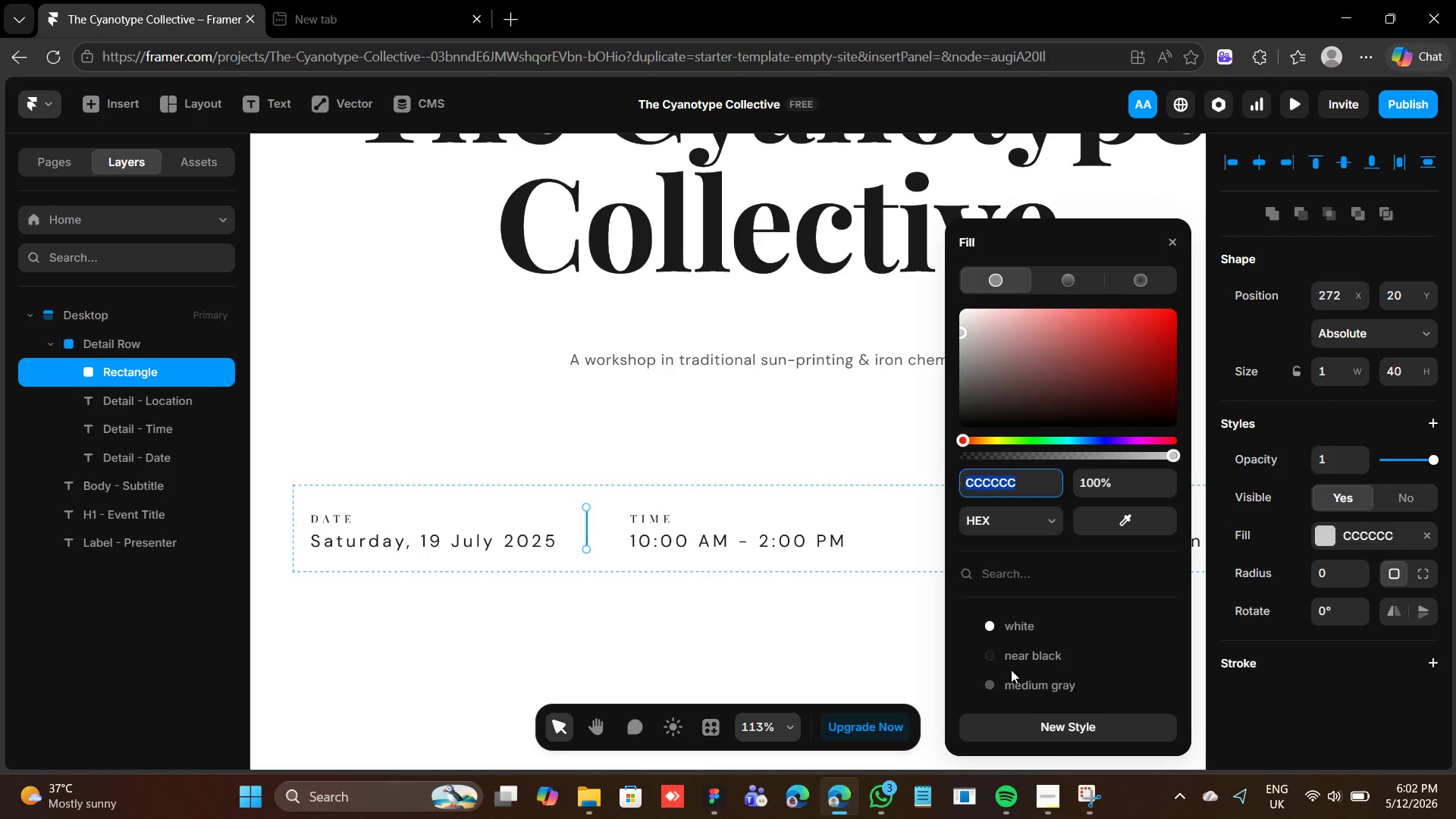 
mouse_move([1011, 657])
 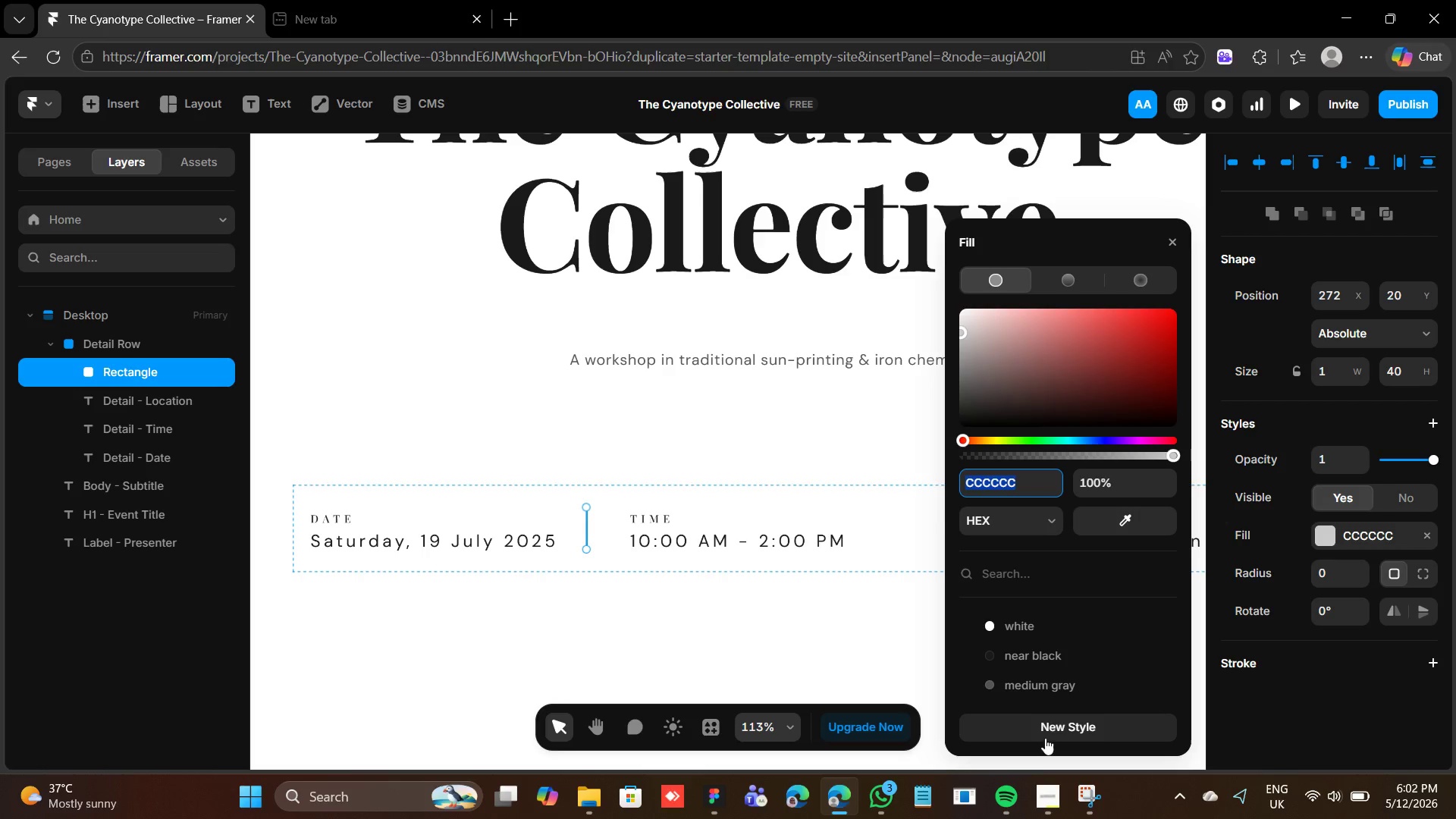 
left_click([1044, 723])
 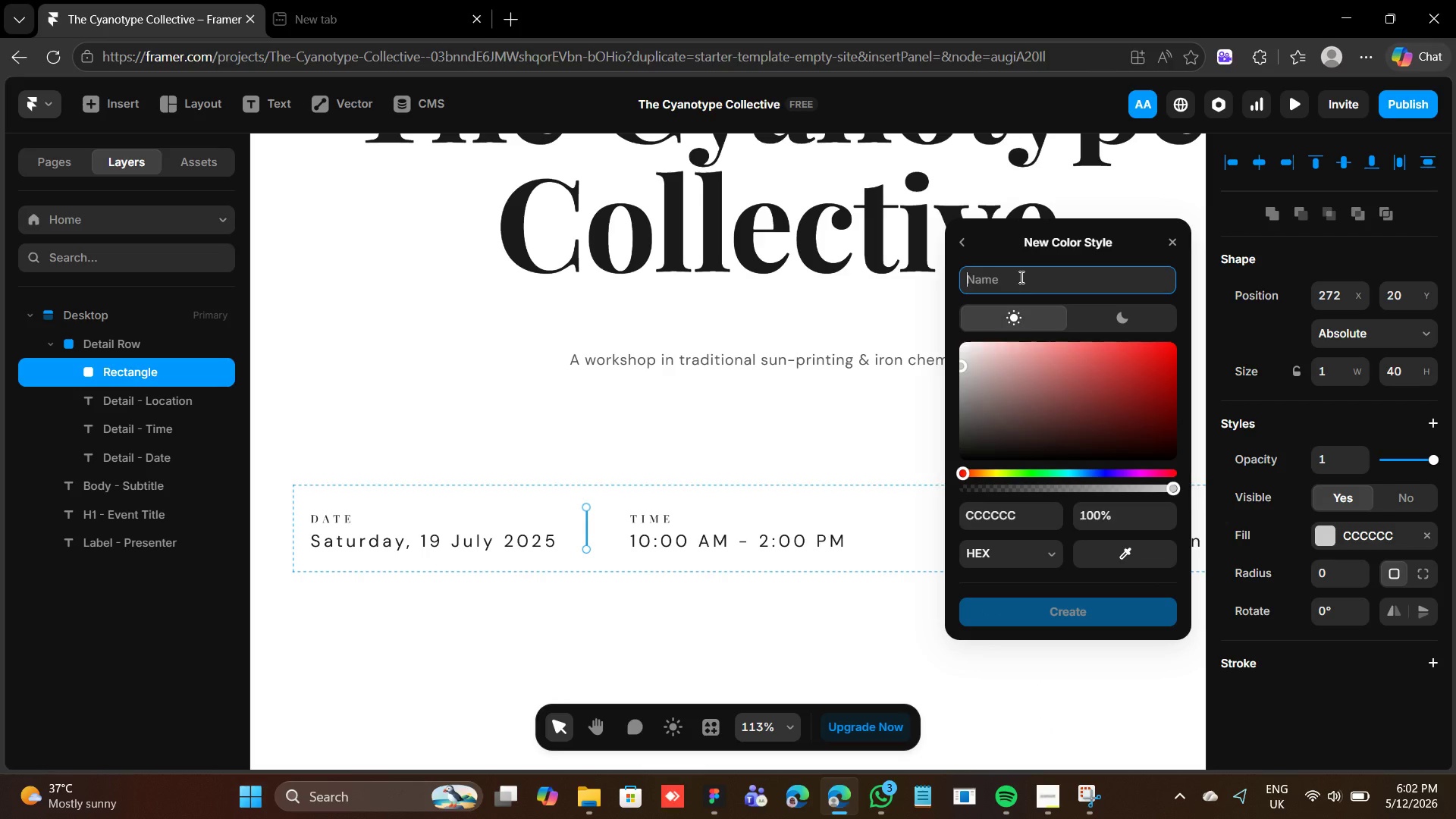 
type(Light gray)
 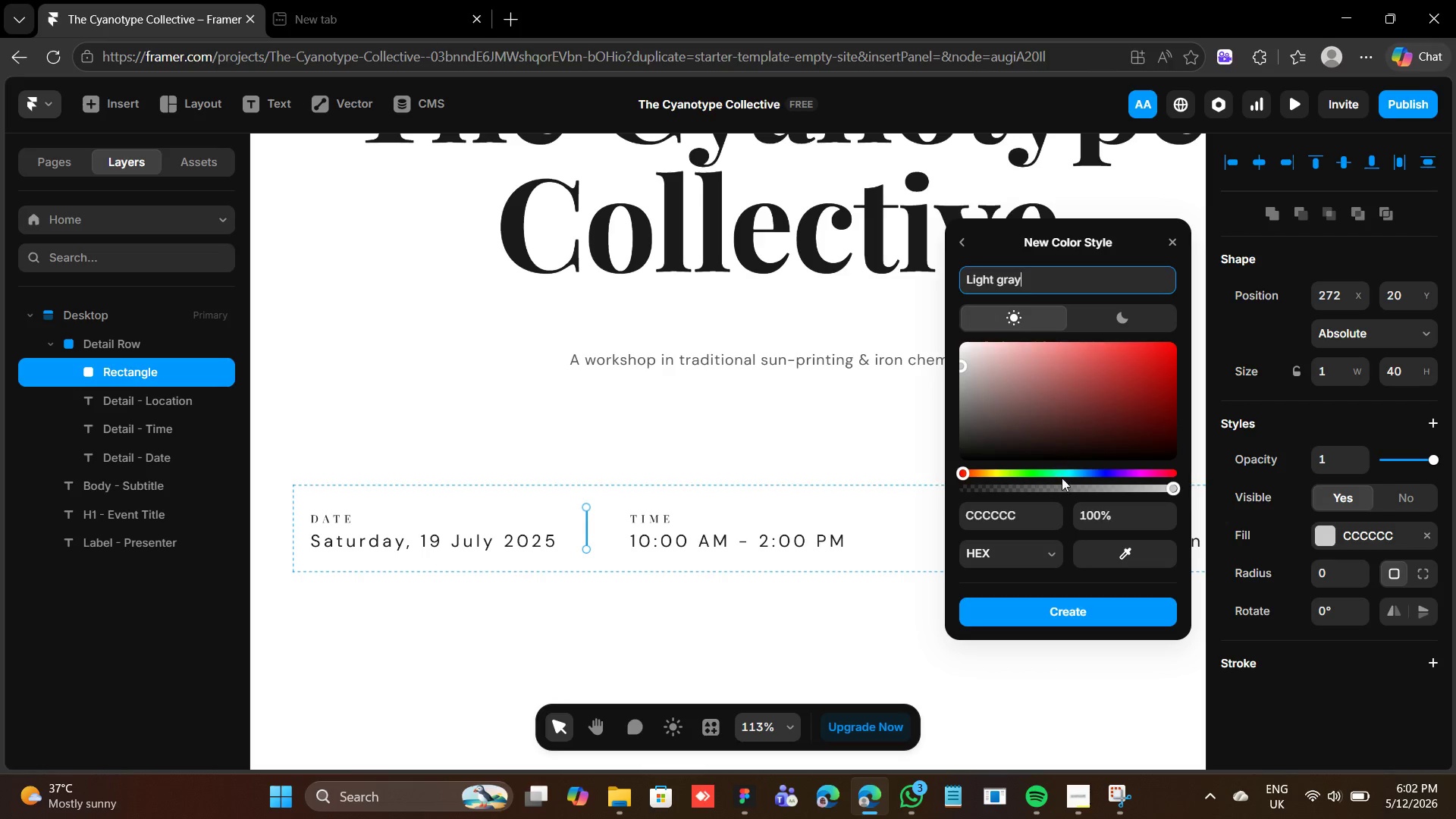 
left_click([1033, 620])
 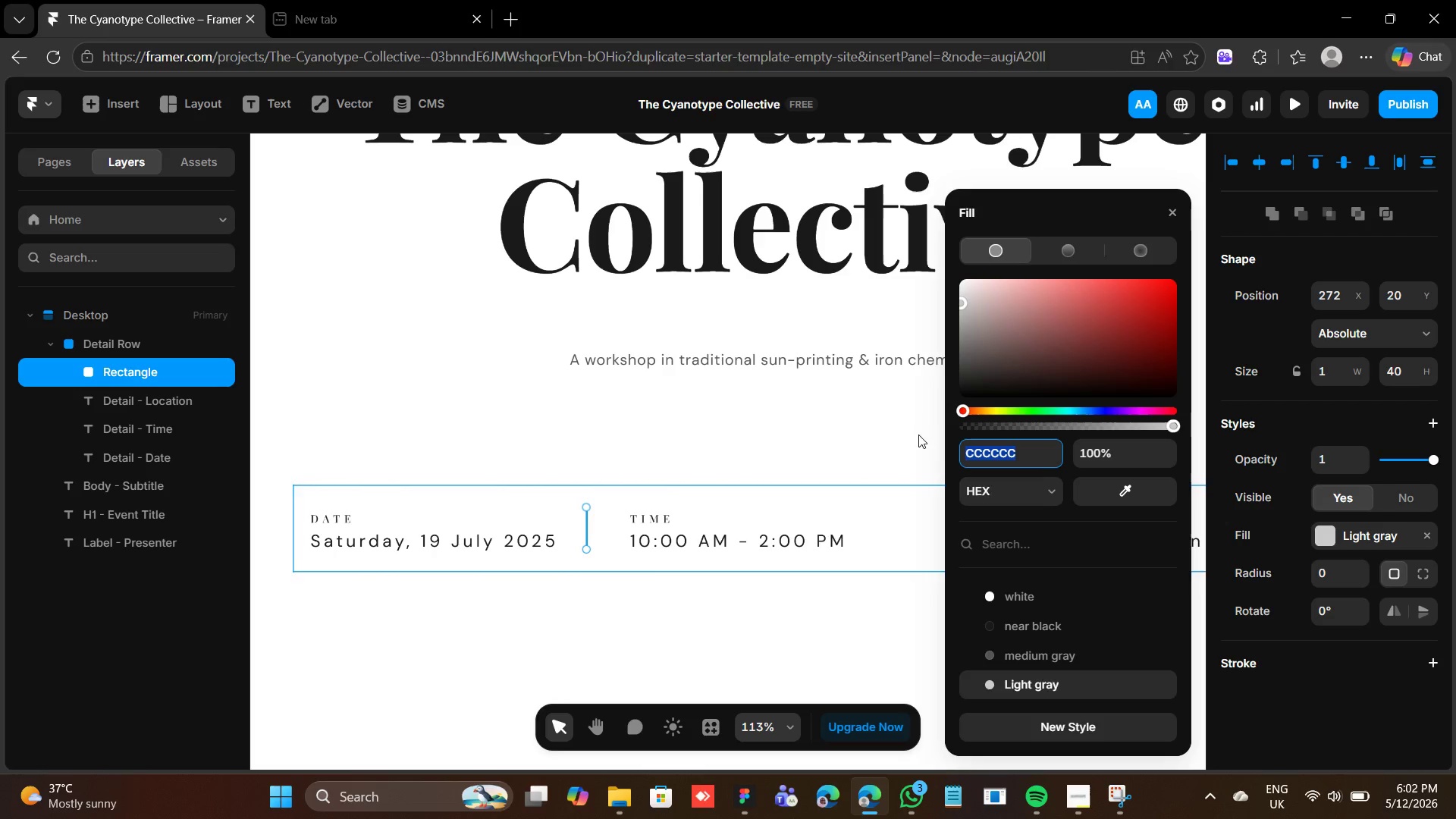 
left_click([1180, 207])
 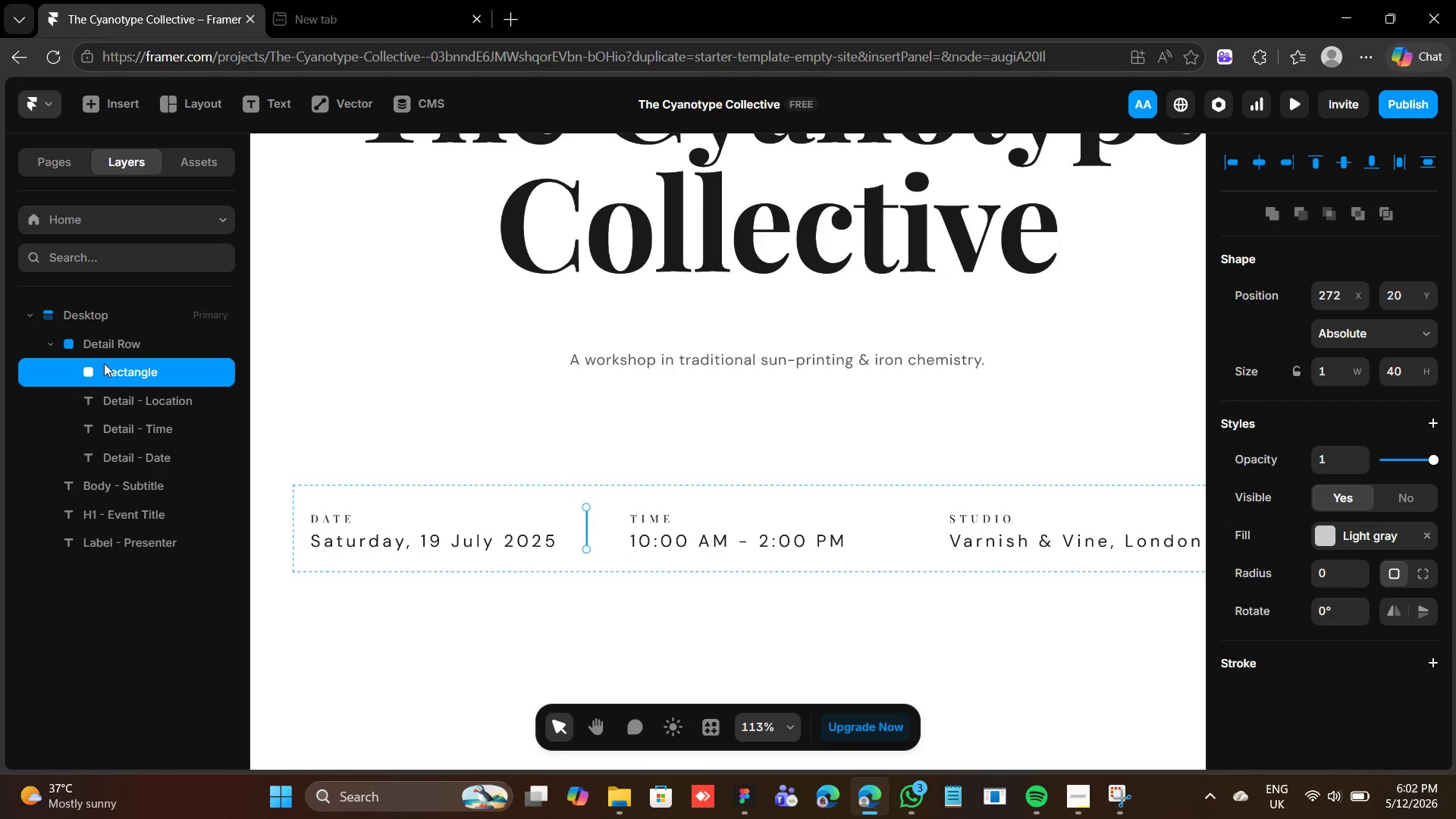 
left_click([104, 362])
 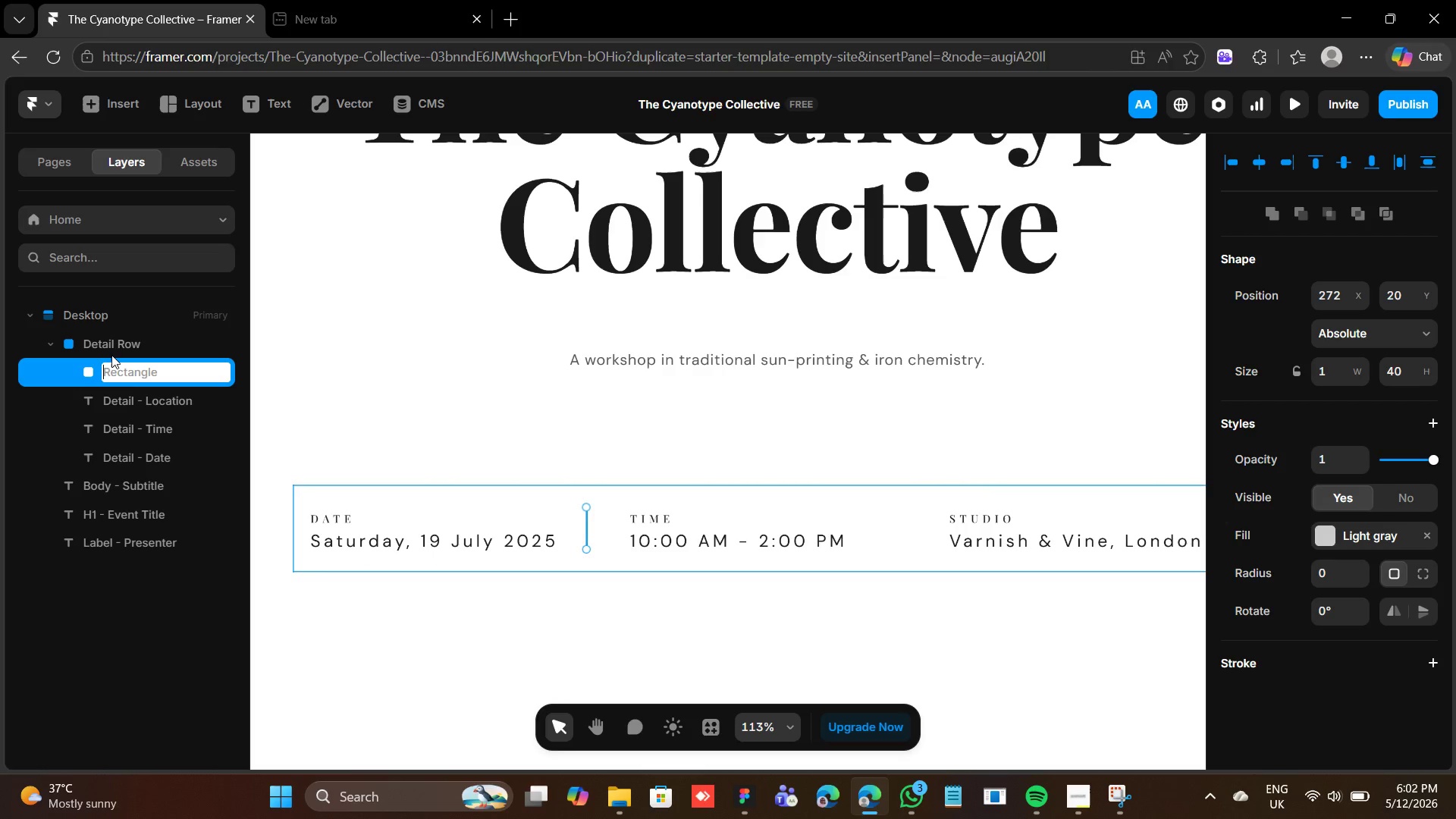 
type(Divider - 1)
 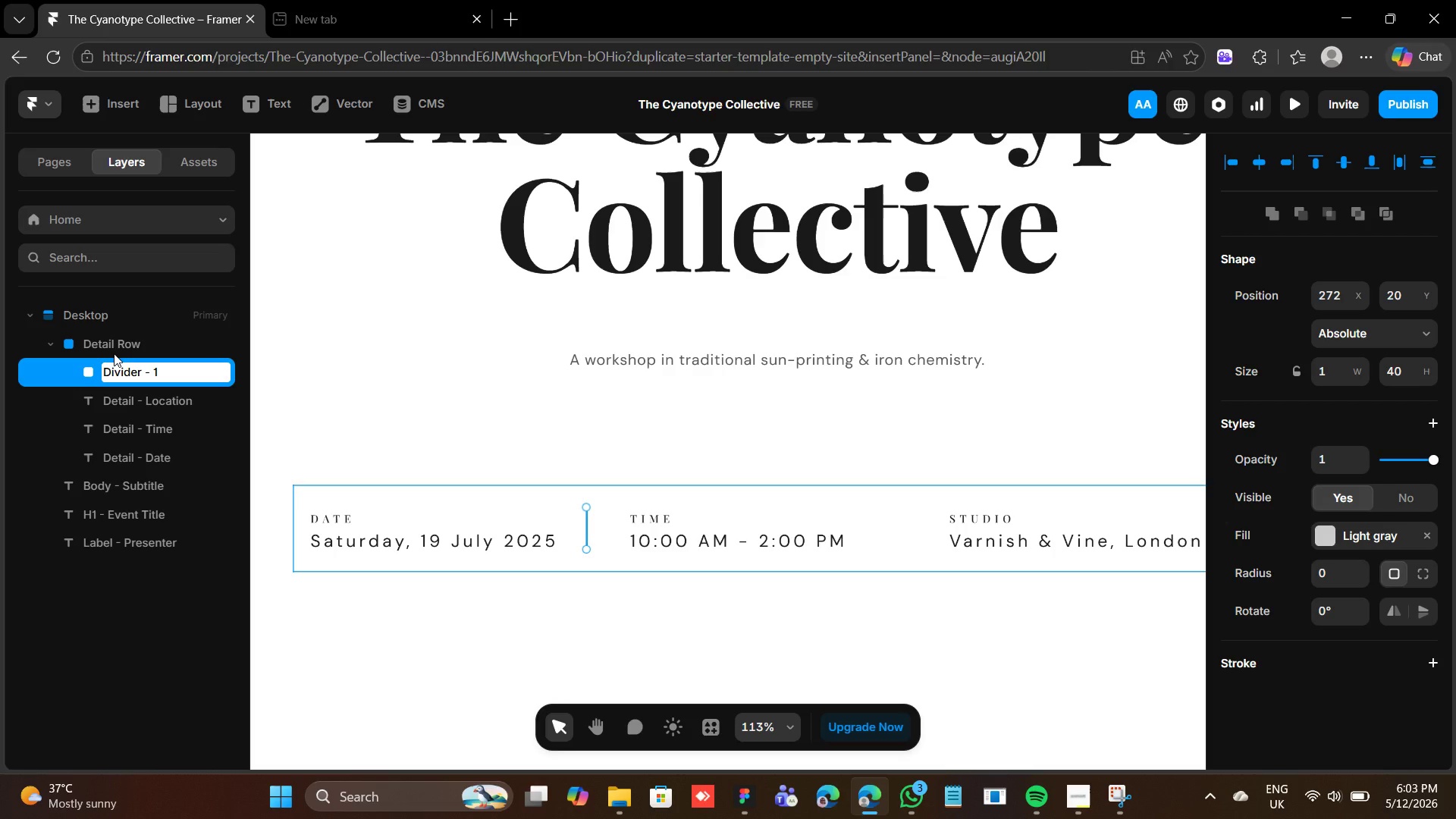 
key(Enter)
 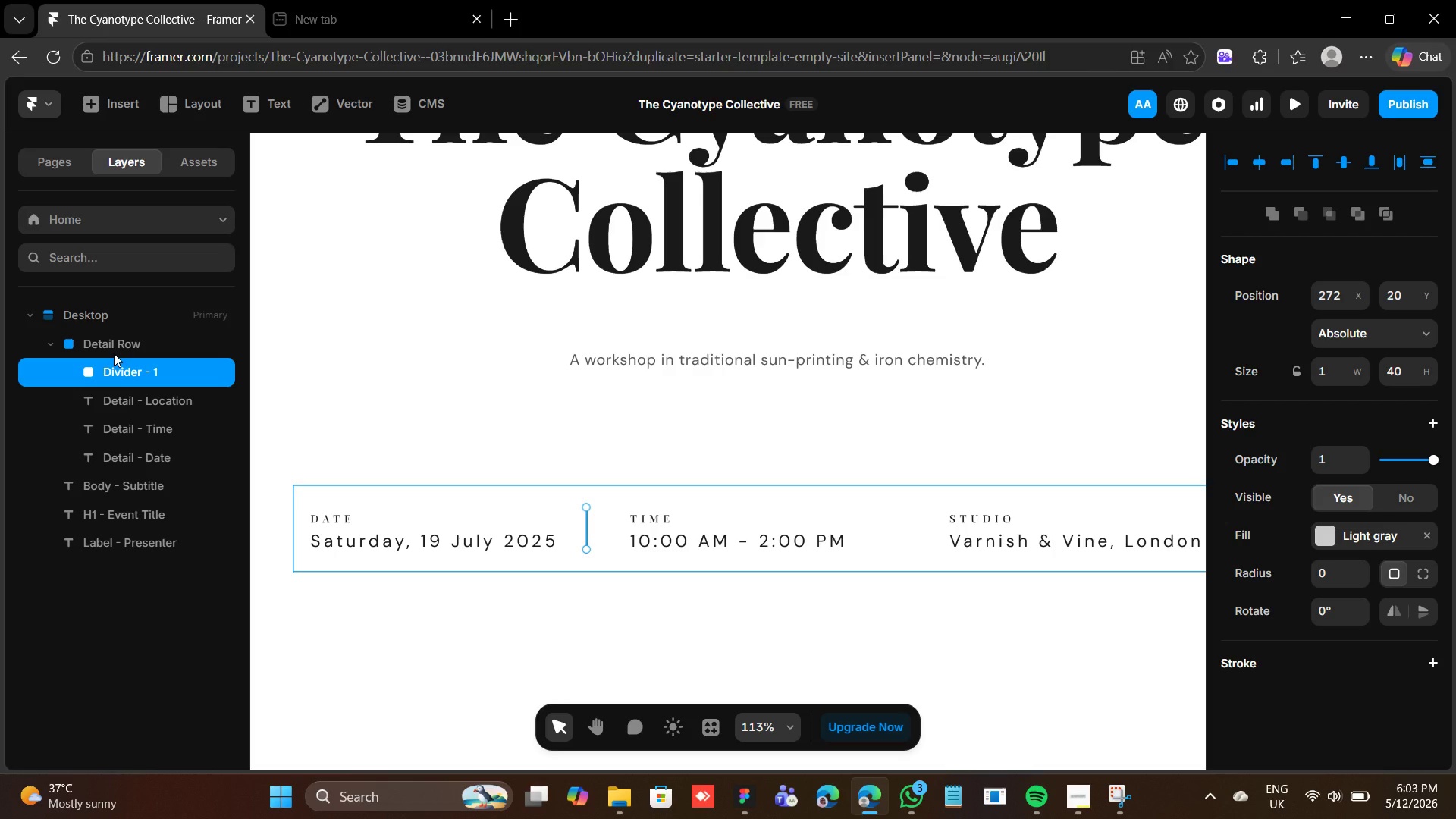 
key(Control+D)
 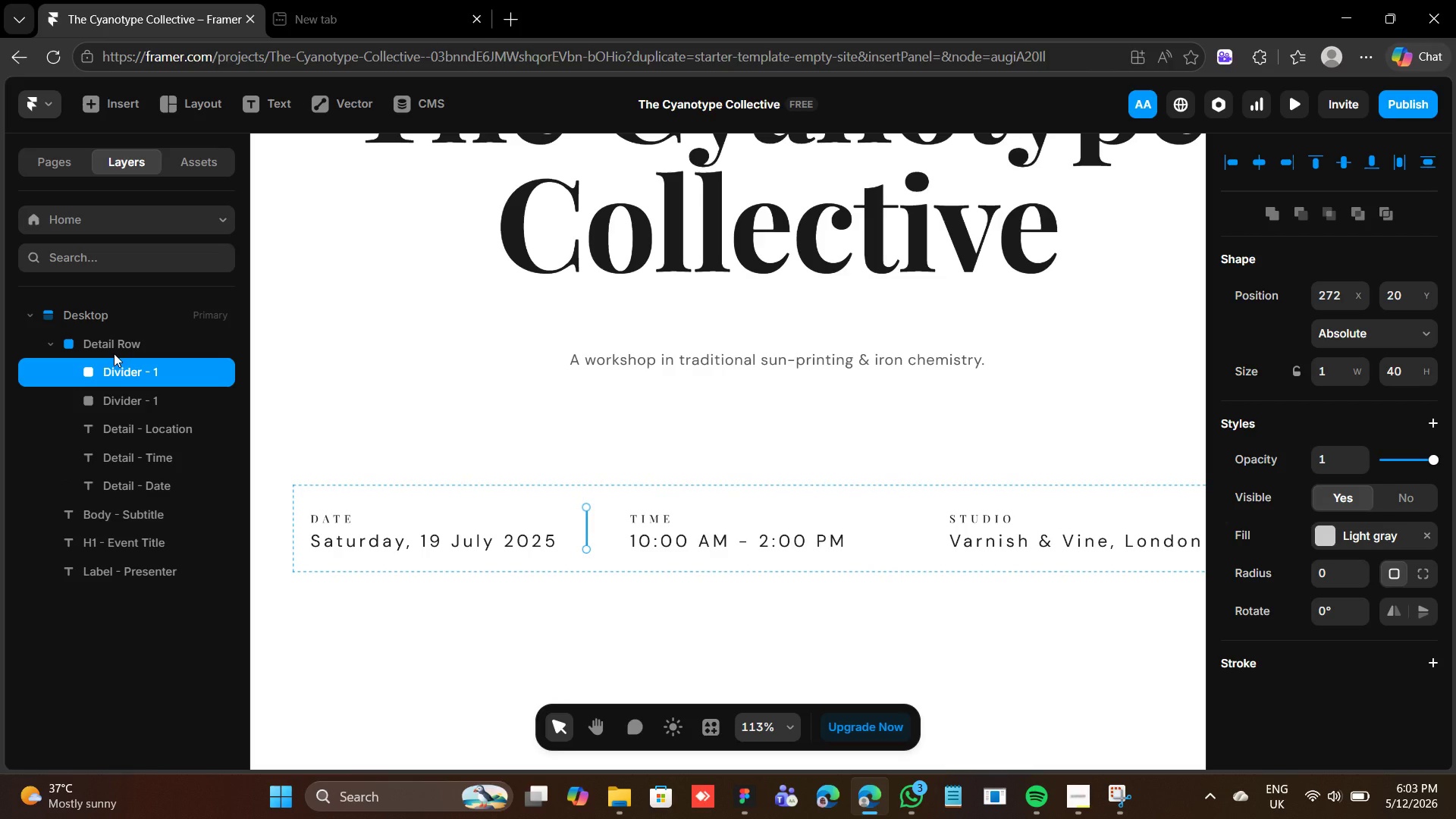 
hold_key(key=ArrowRight, duration=1.12)
 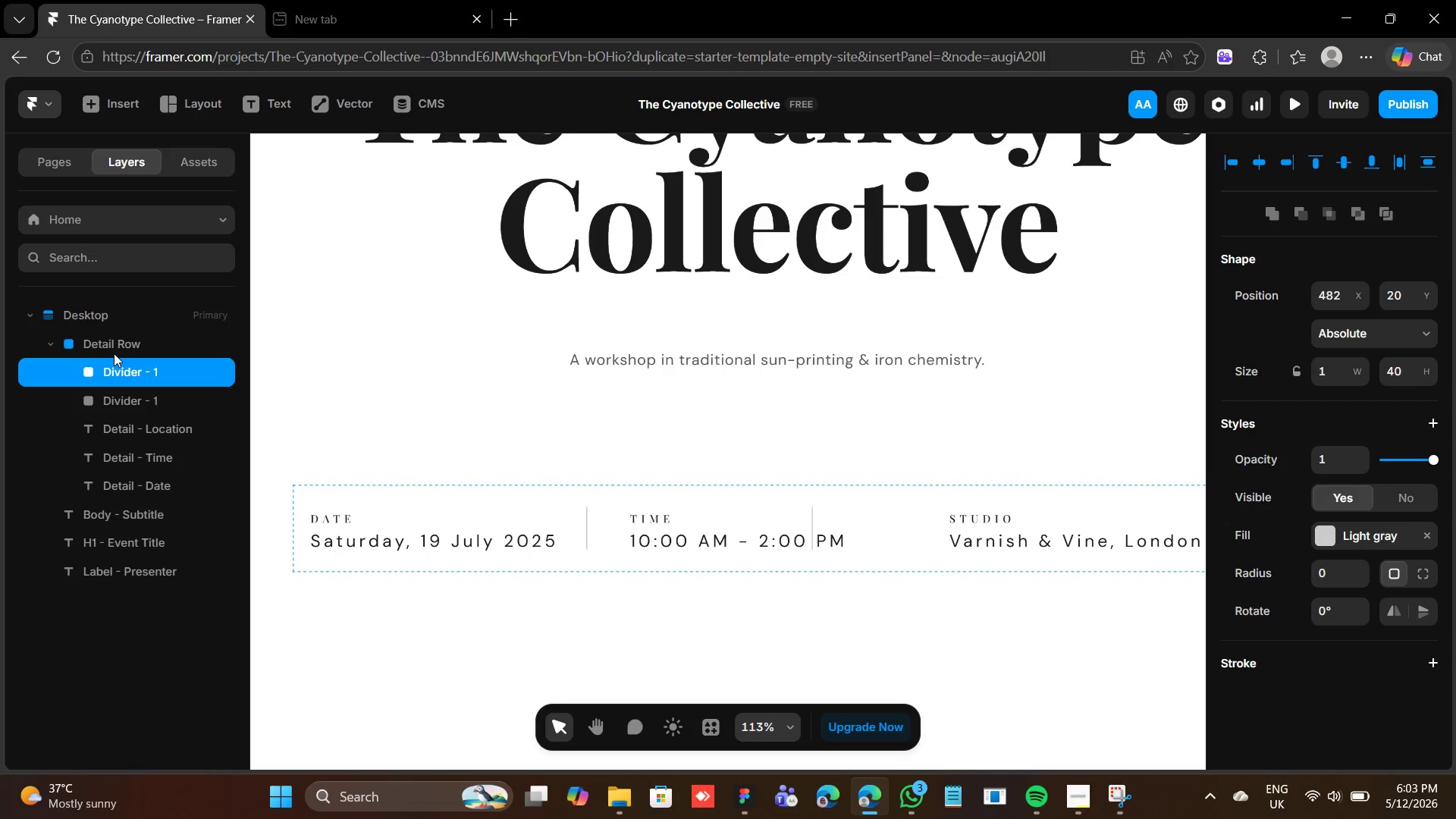 
hold_key(key=ArrowRight, duration=0.58)
 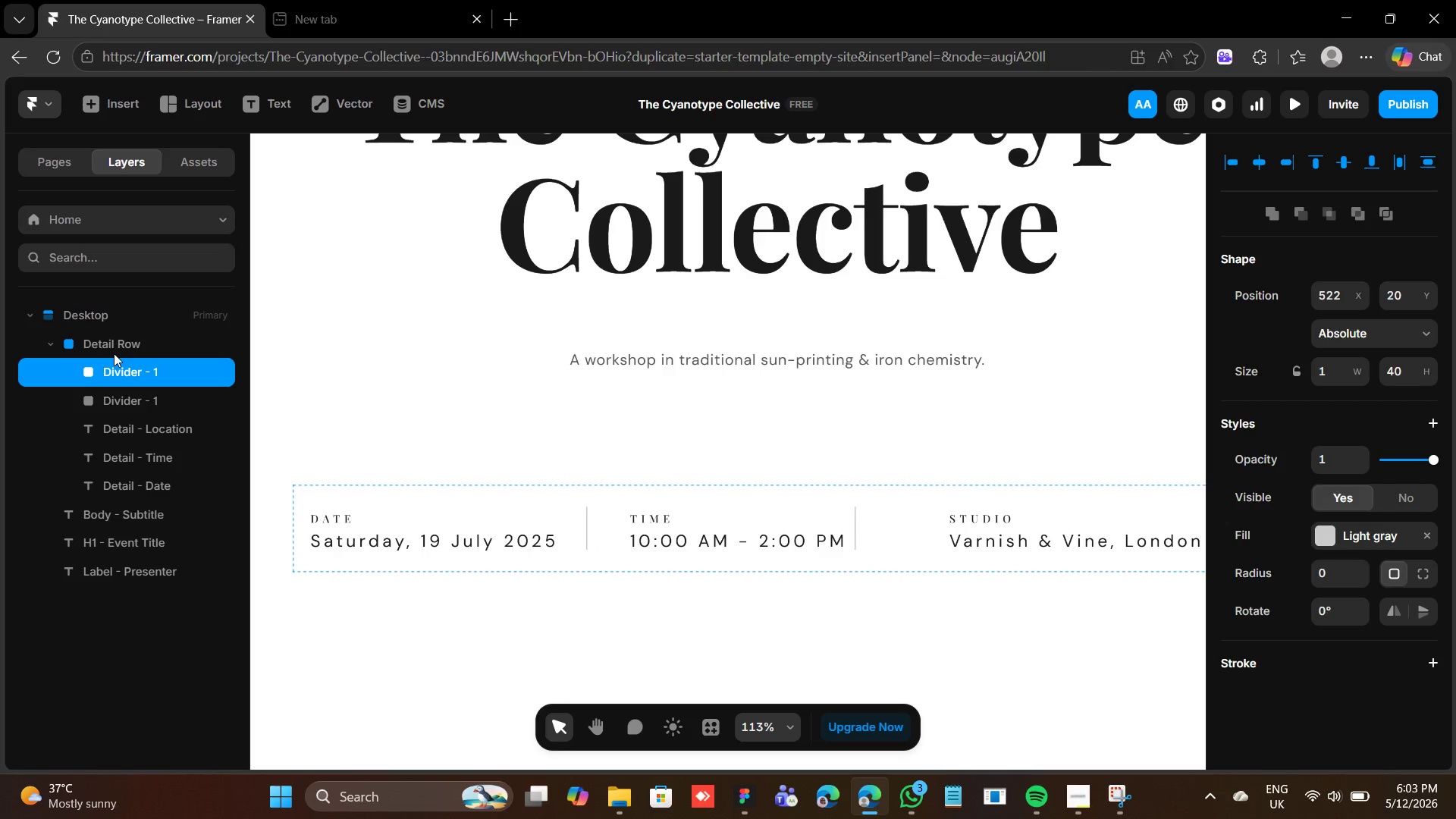 
key(Shift+ArrowRight)
 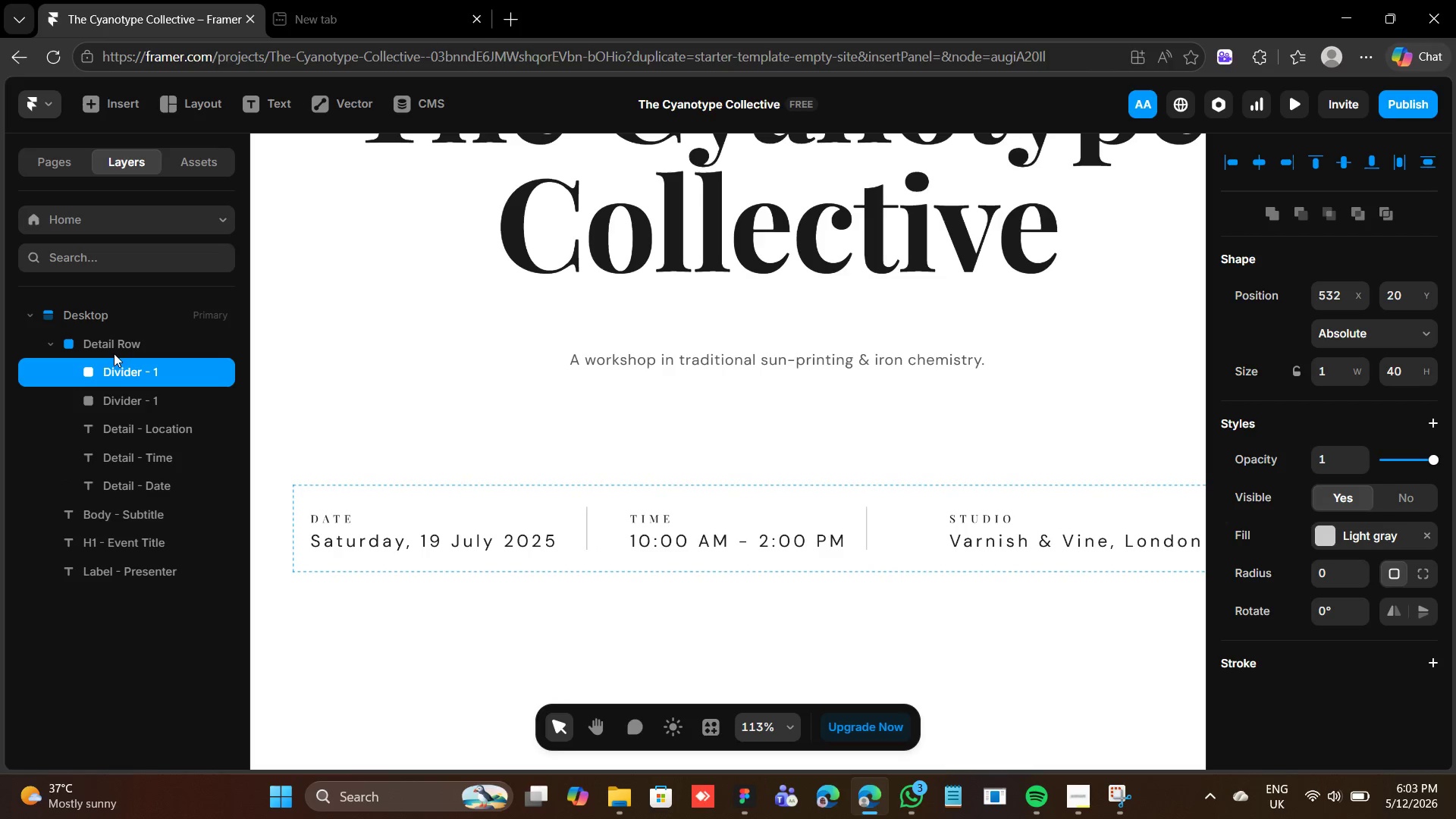 
key(Shift+ArrowRight)
 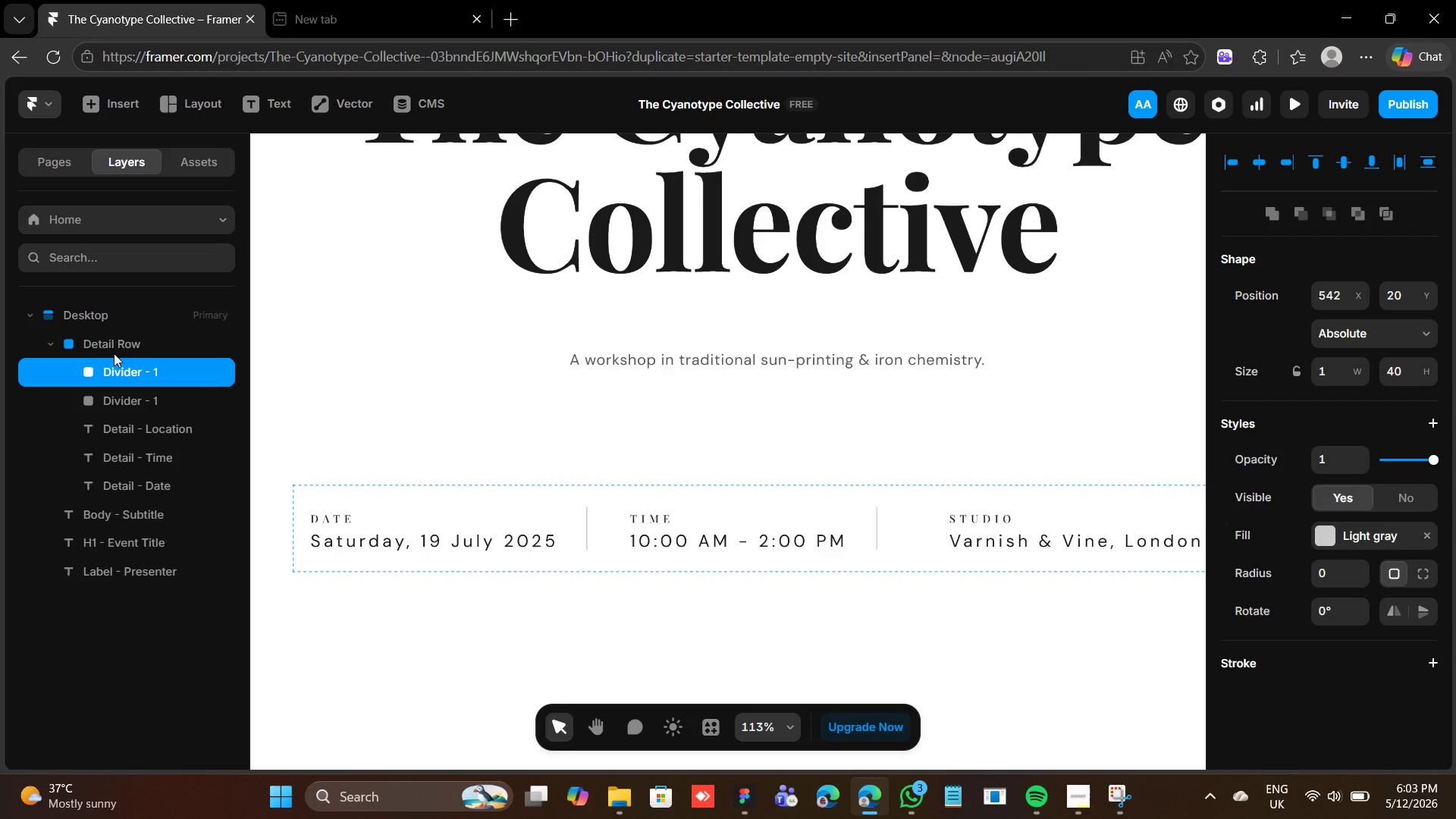 
key(Shift+ArrowRight)
 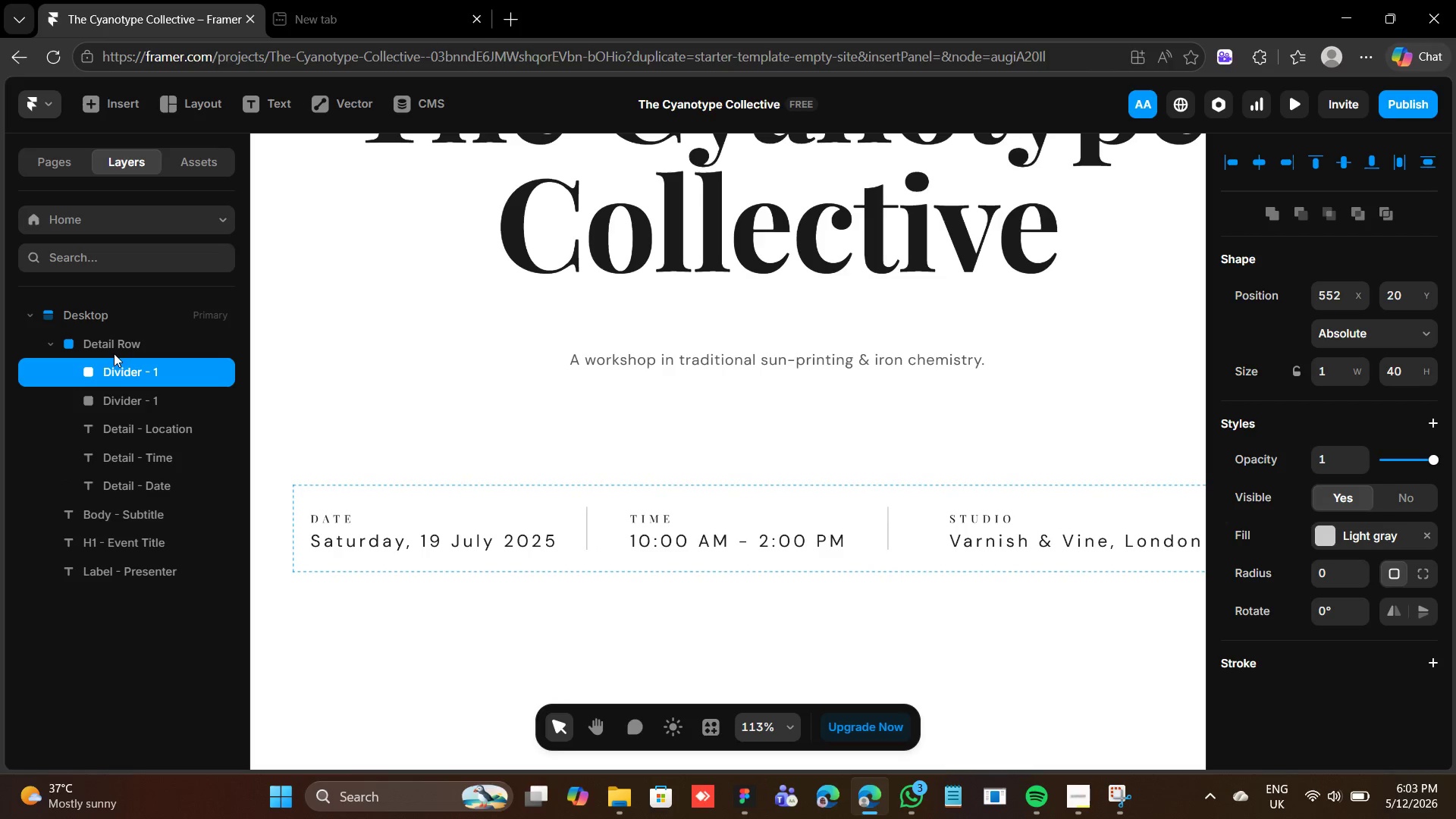 
key(Shift+ArrowRight)
 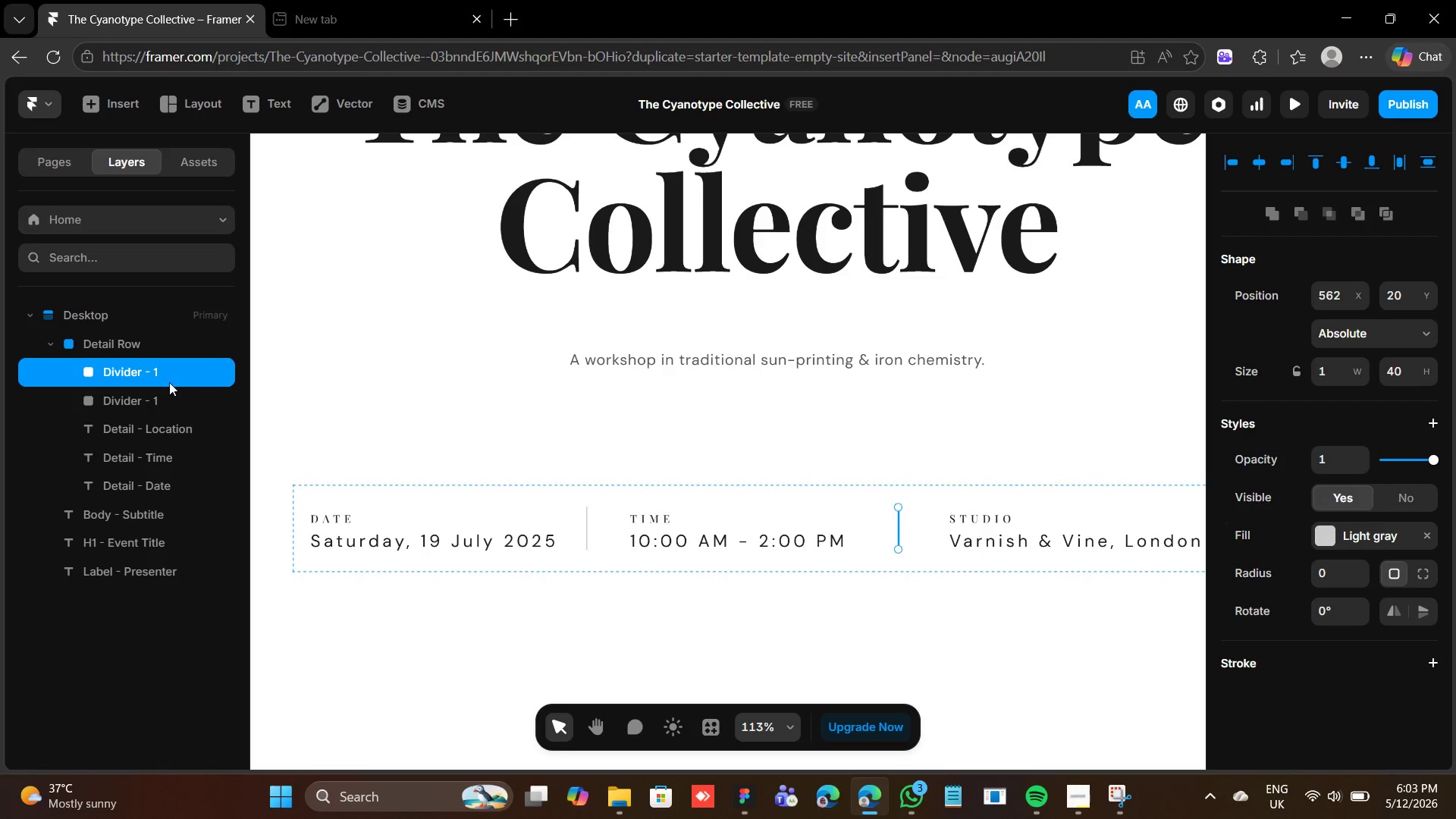 
double_click([165, 369])
 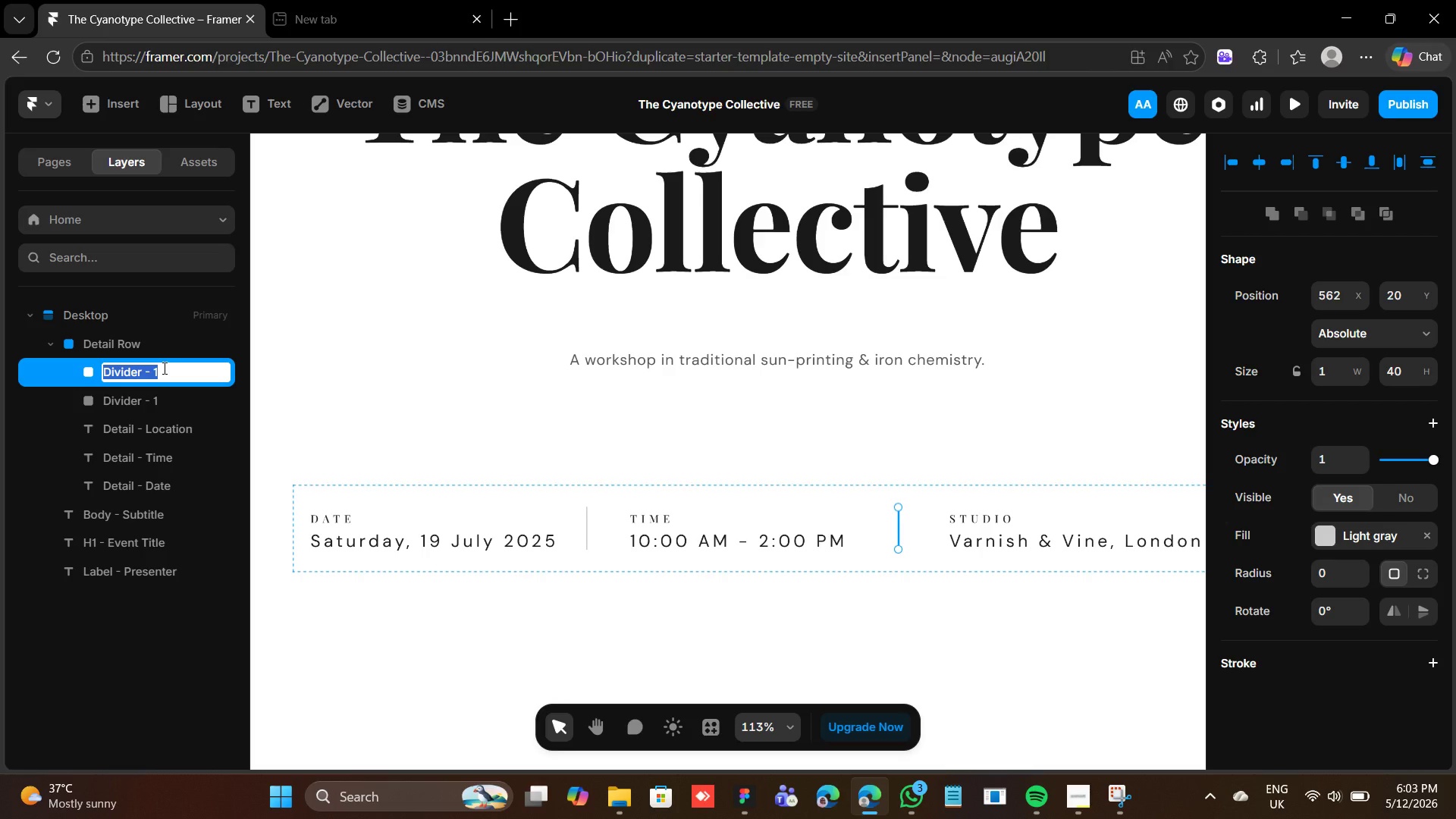 
triple_click([163, 368])
 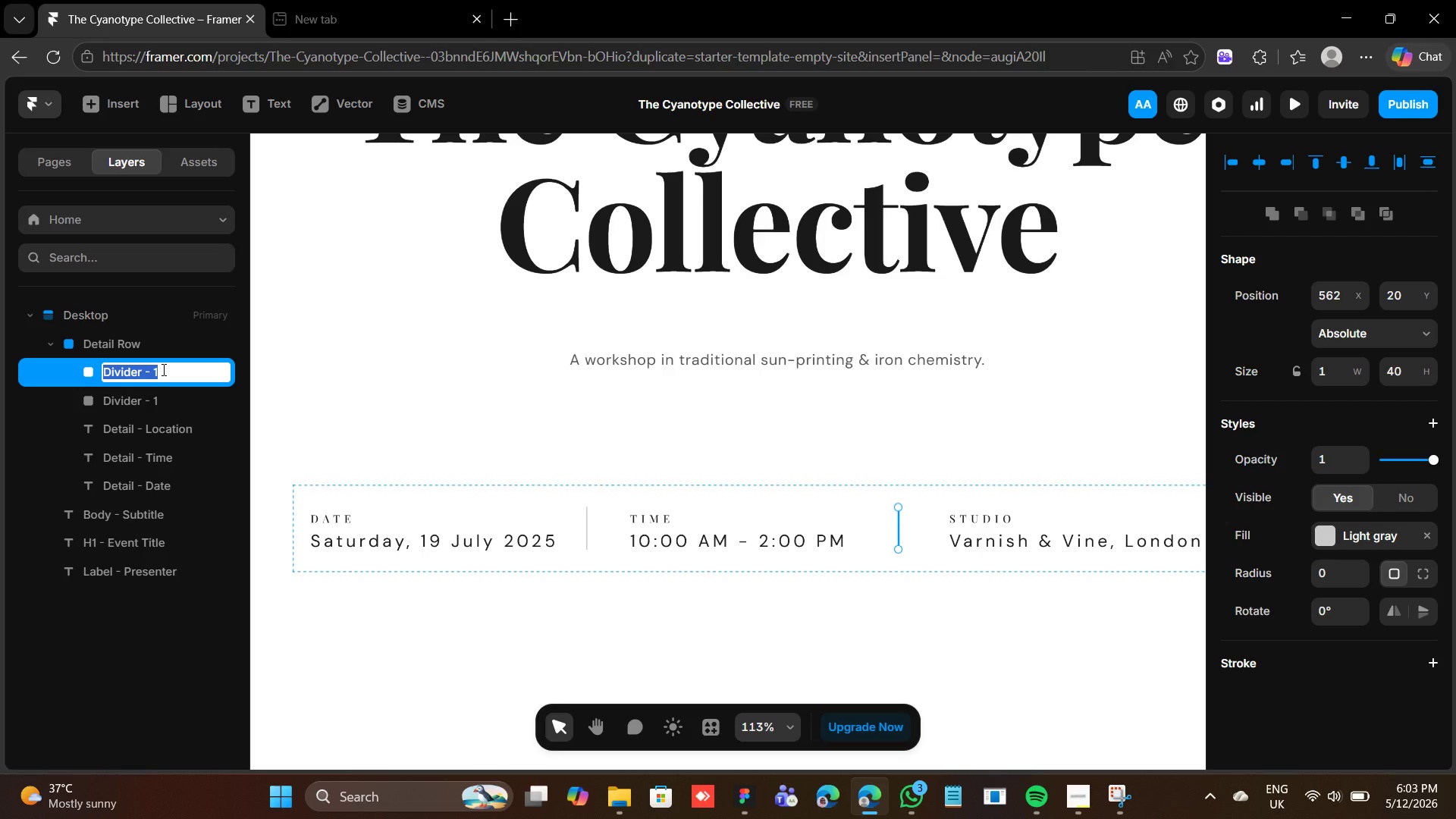 
left_click([162, 369])
 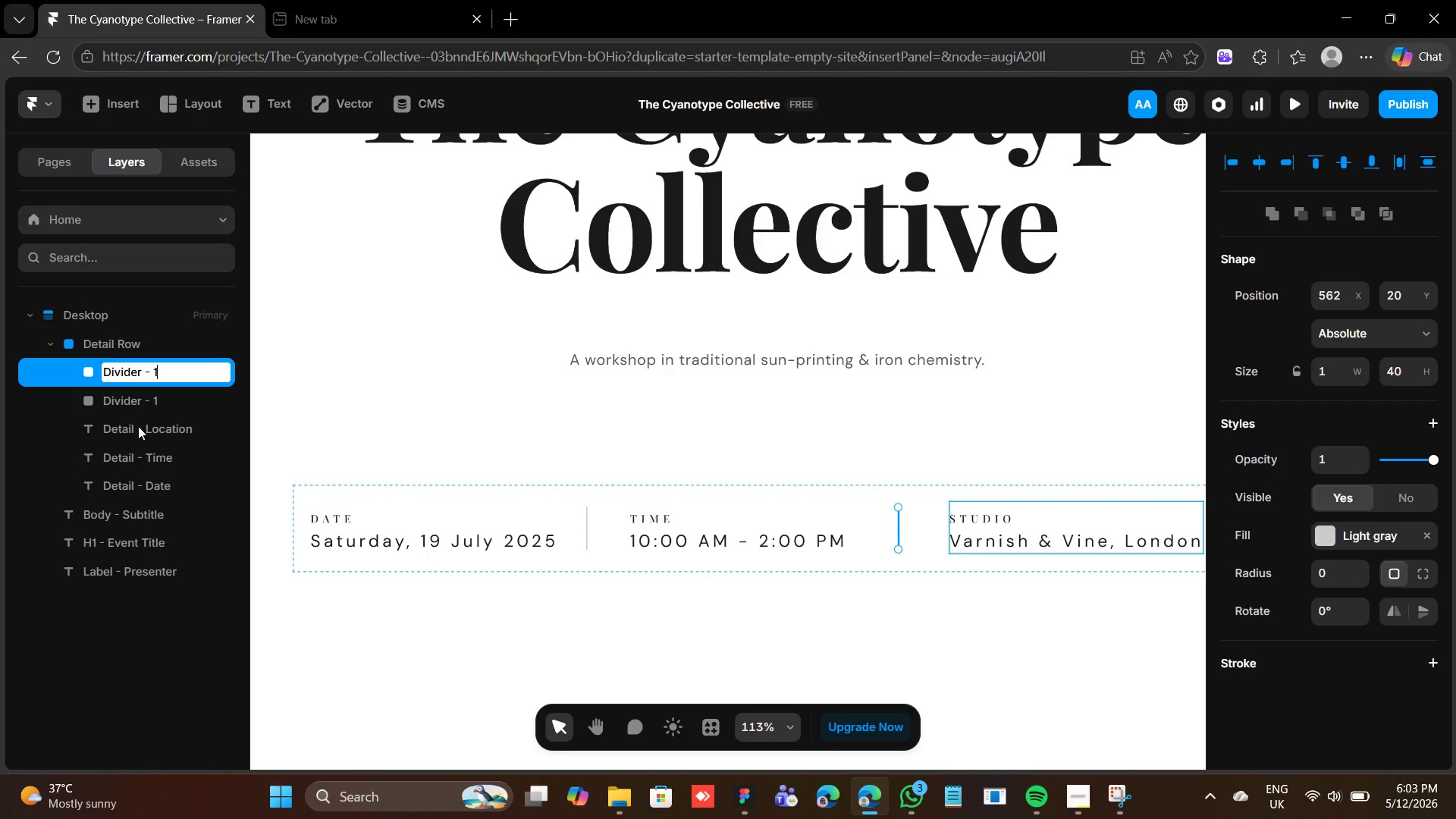 
key(Backspace)
 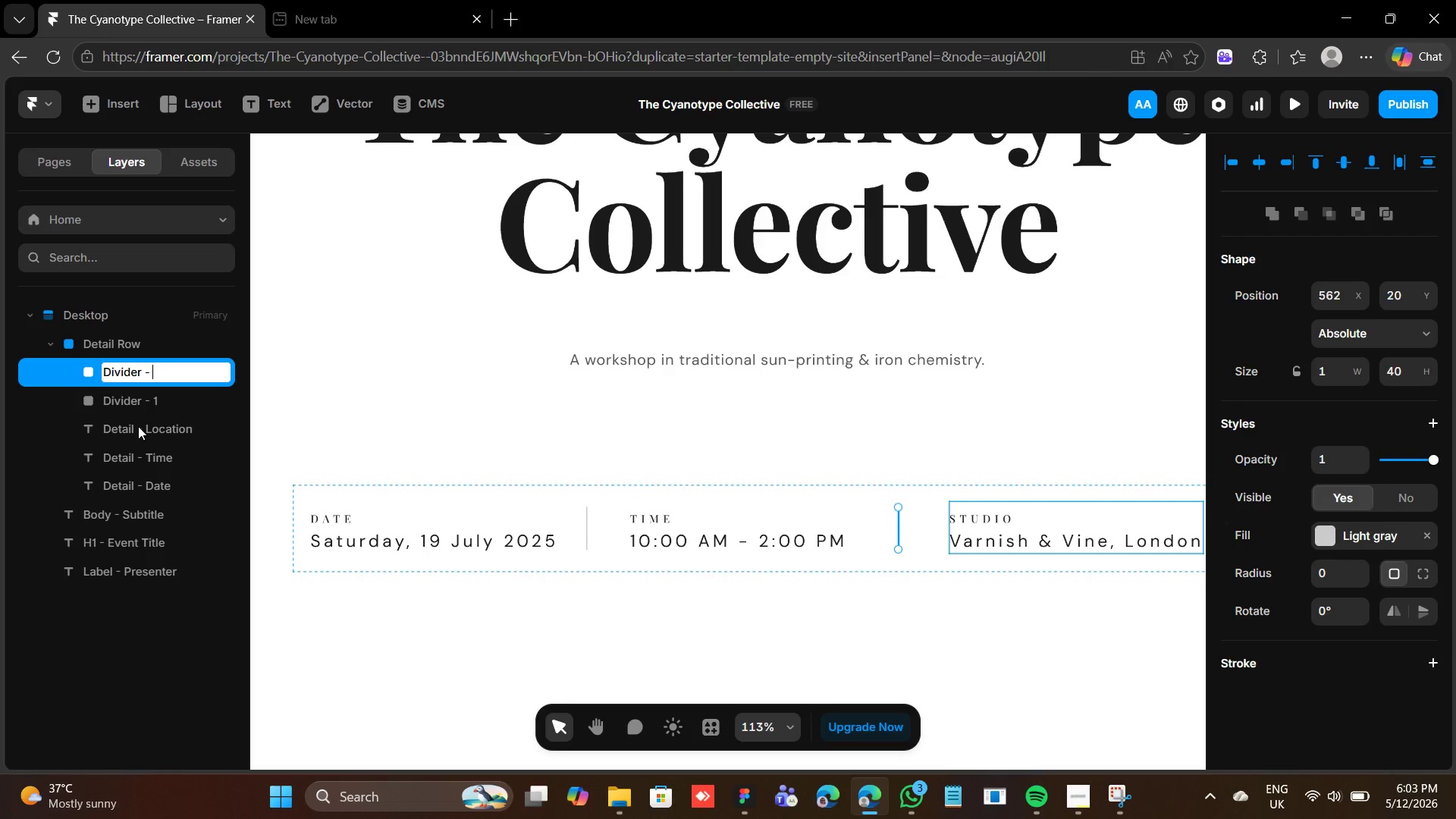 
key(2)
 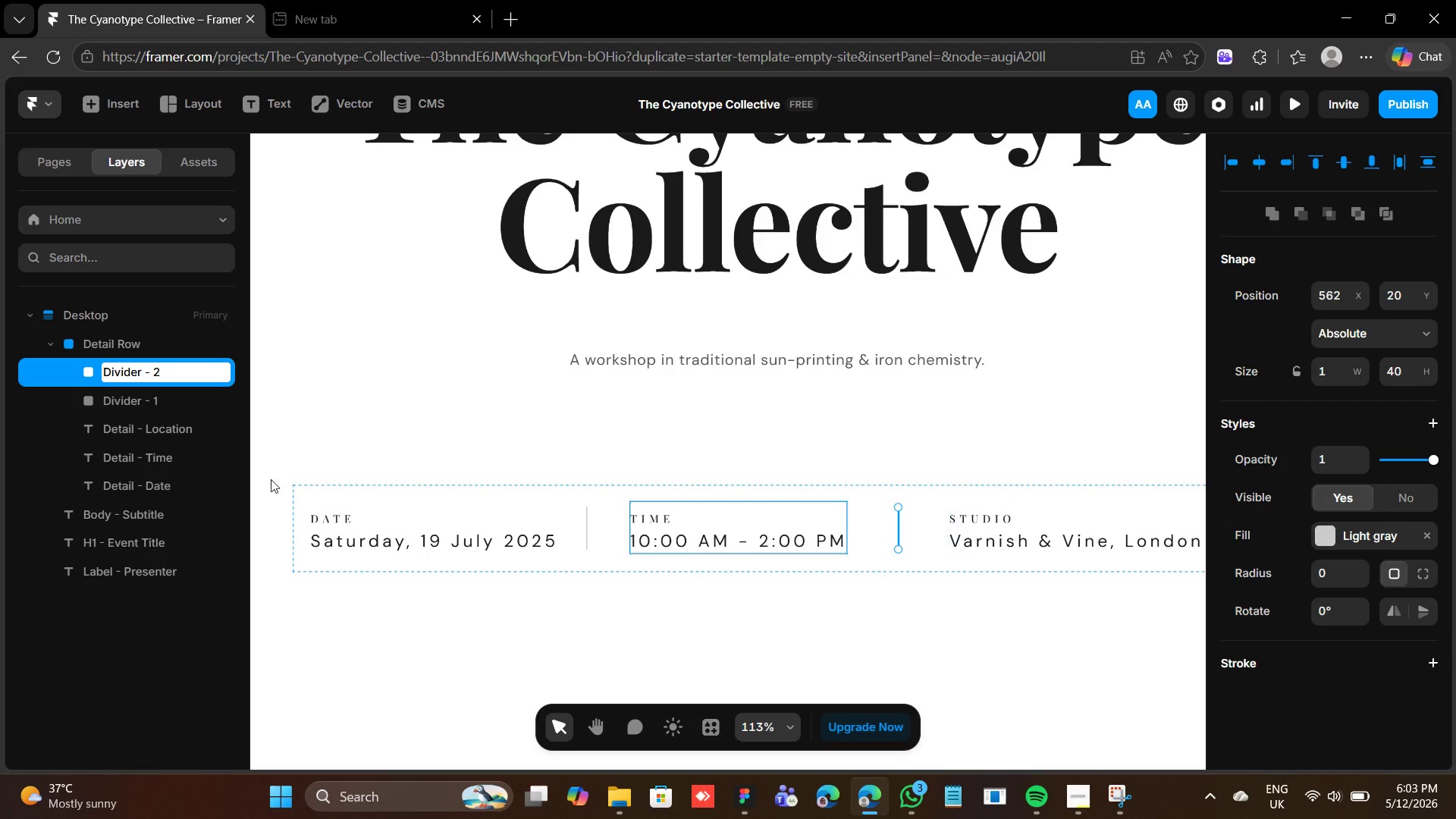 
wait(7.83)
 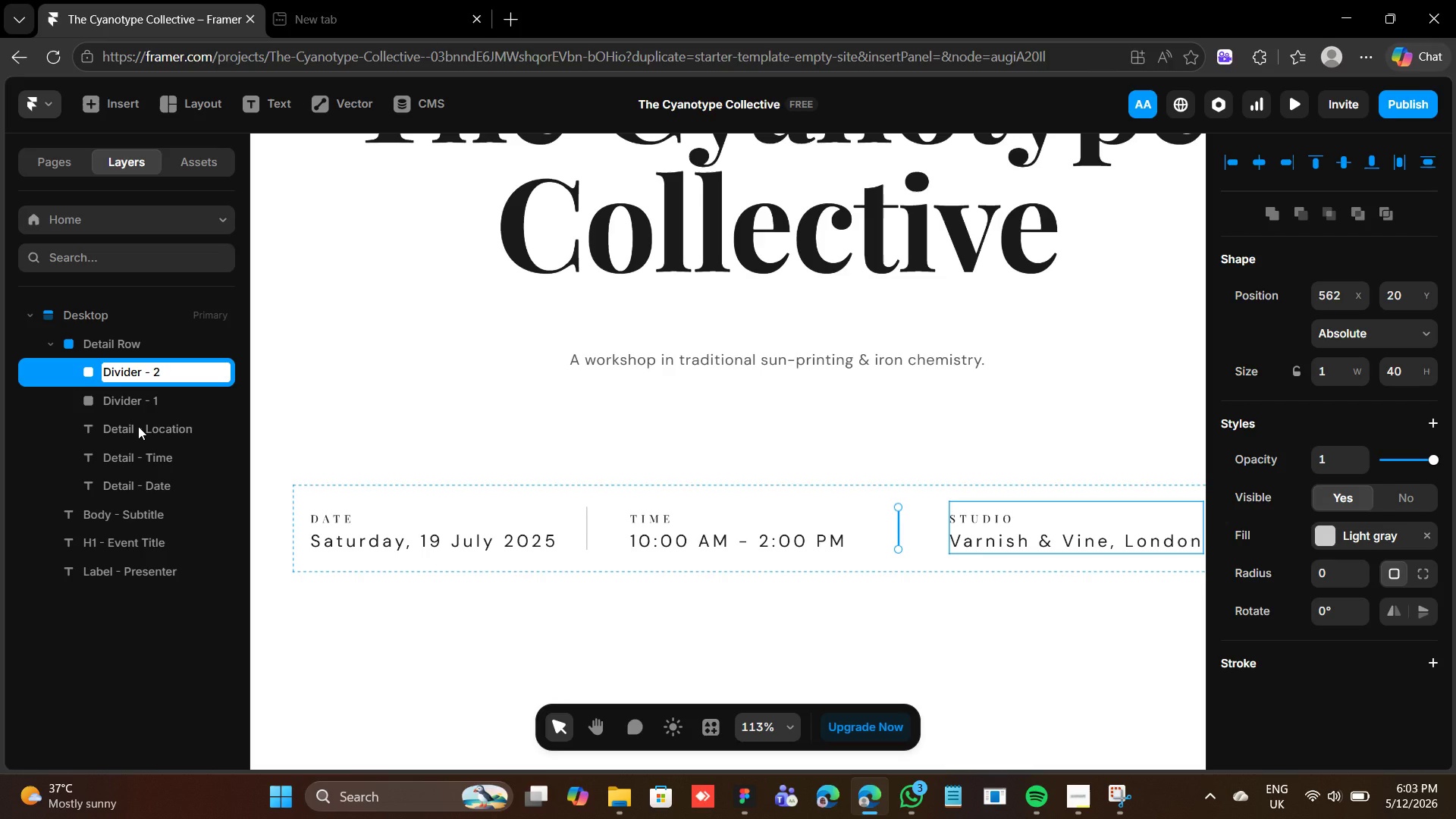 
scroll: coordinate [1353, 437], scroll_direction: up, amount: 4.0
 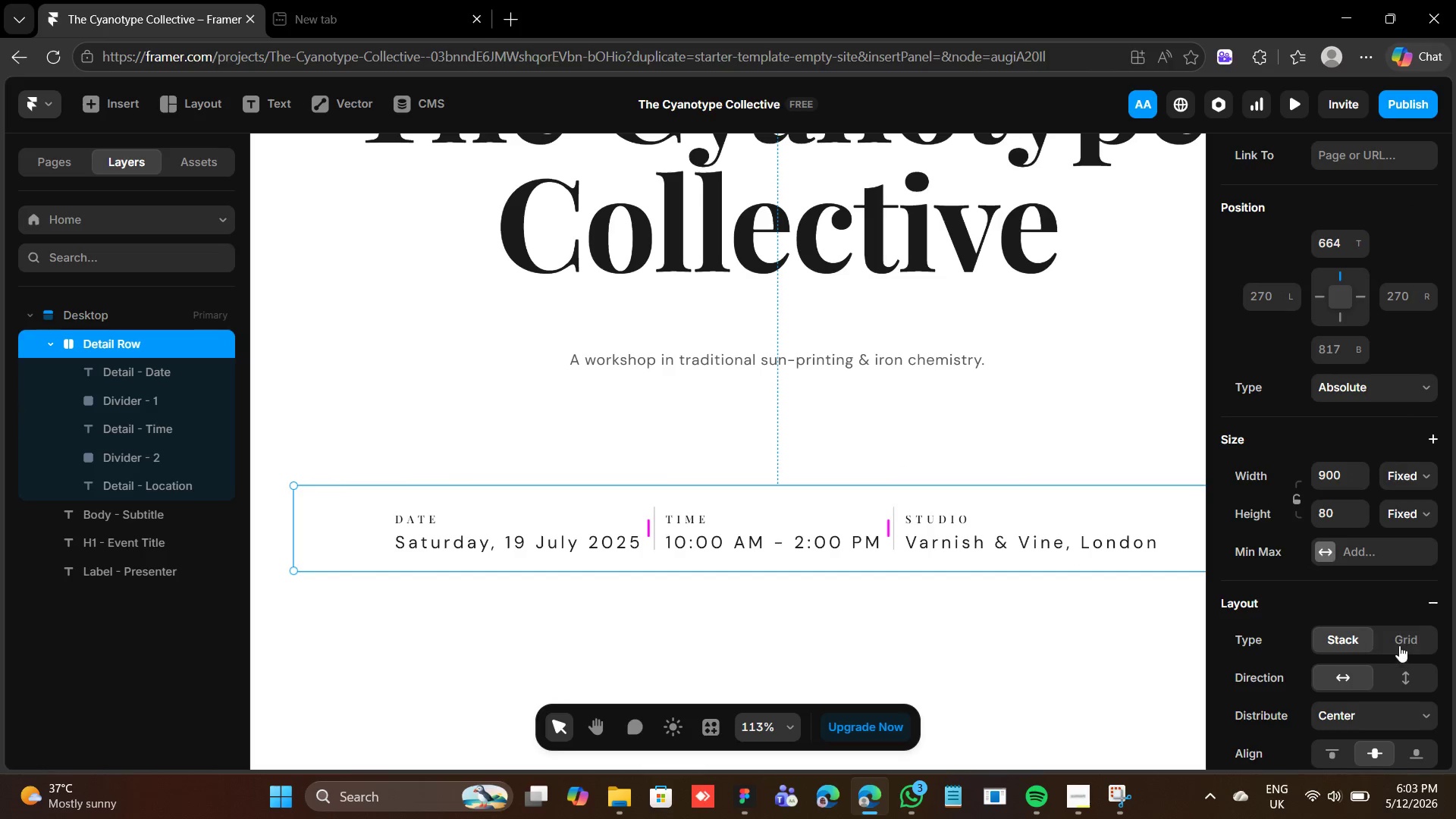 
left_click([1384, 708])
 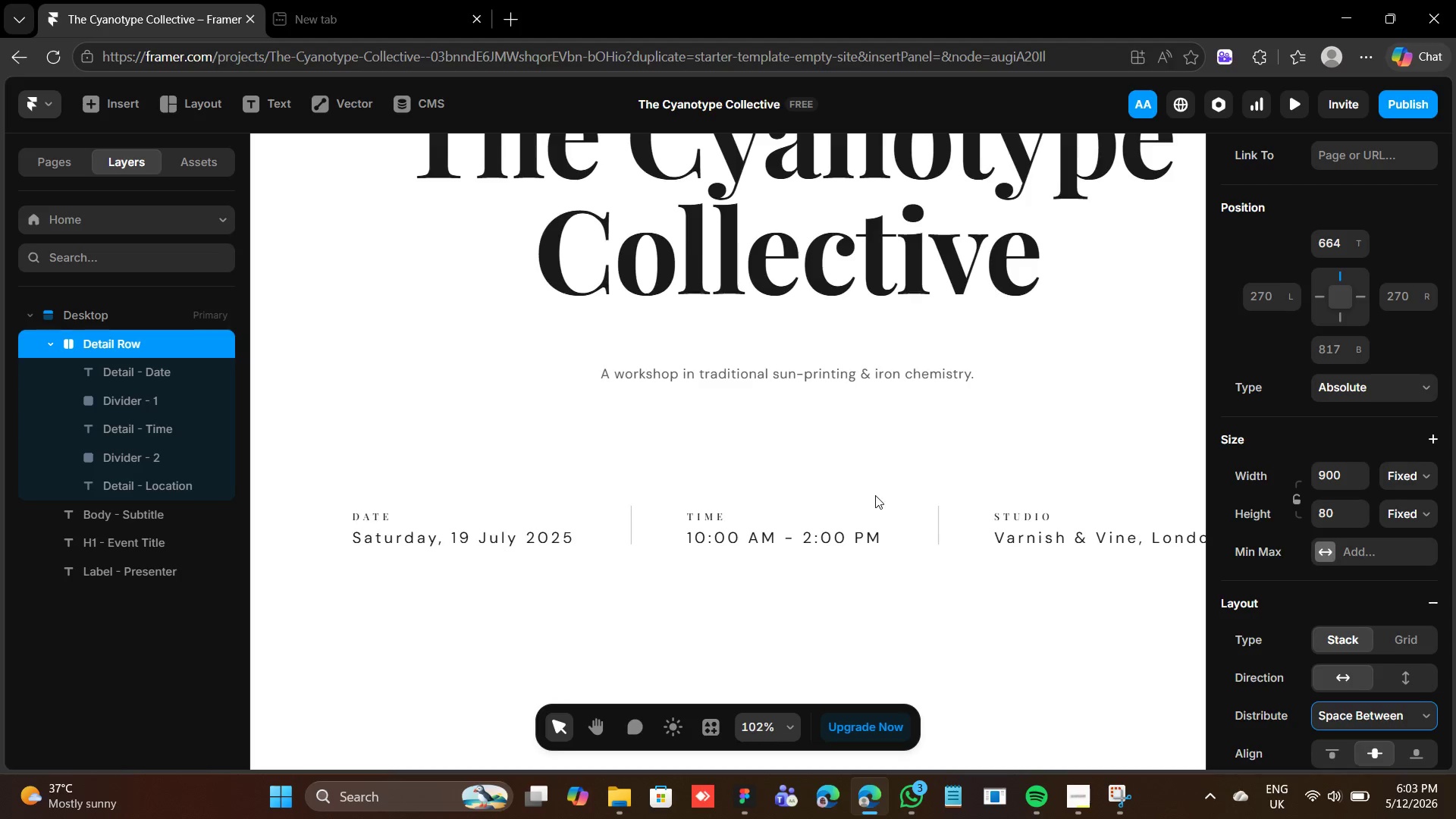 
wait(8.56)
 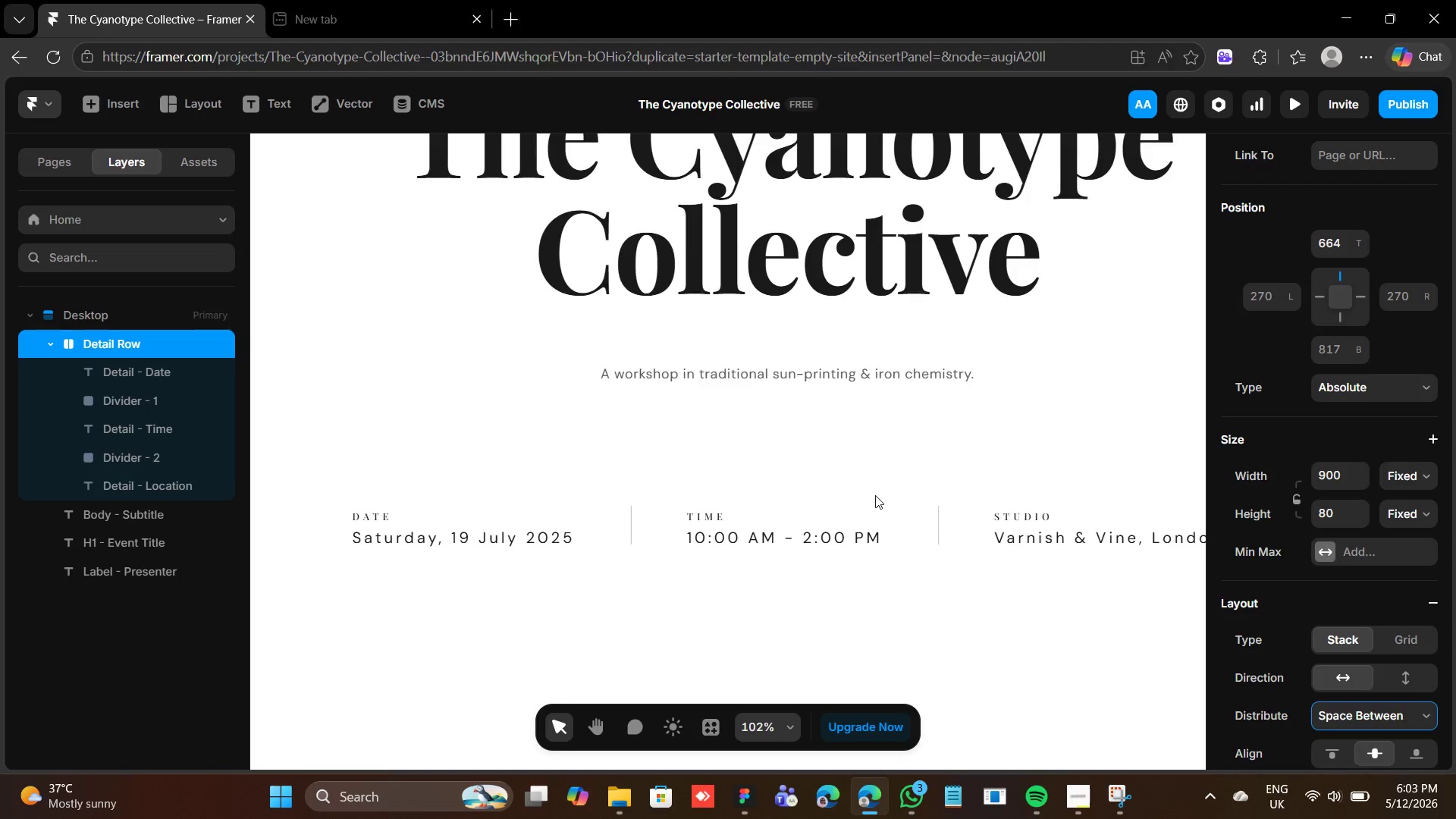 
left_click([414, 157])
 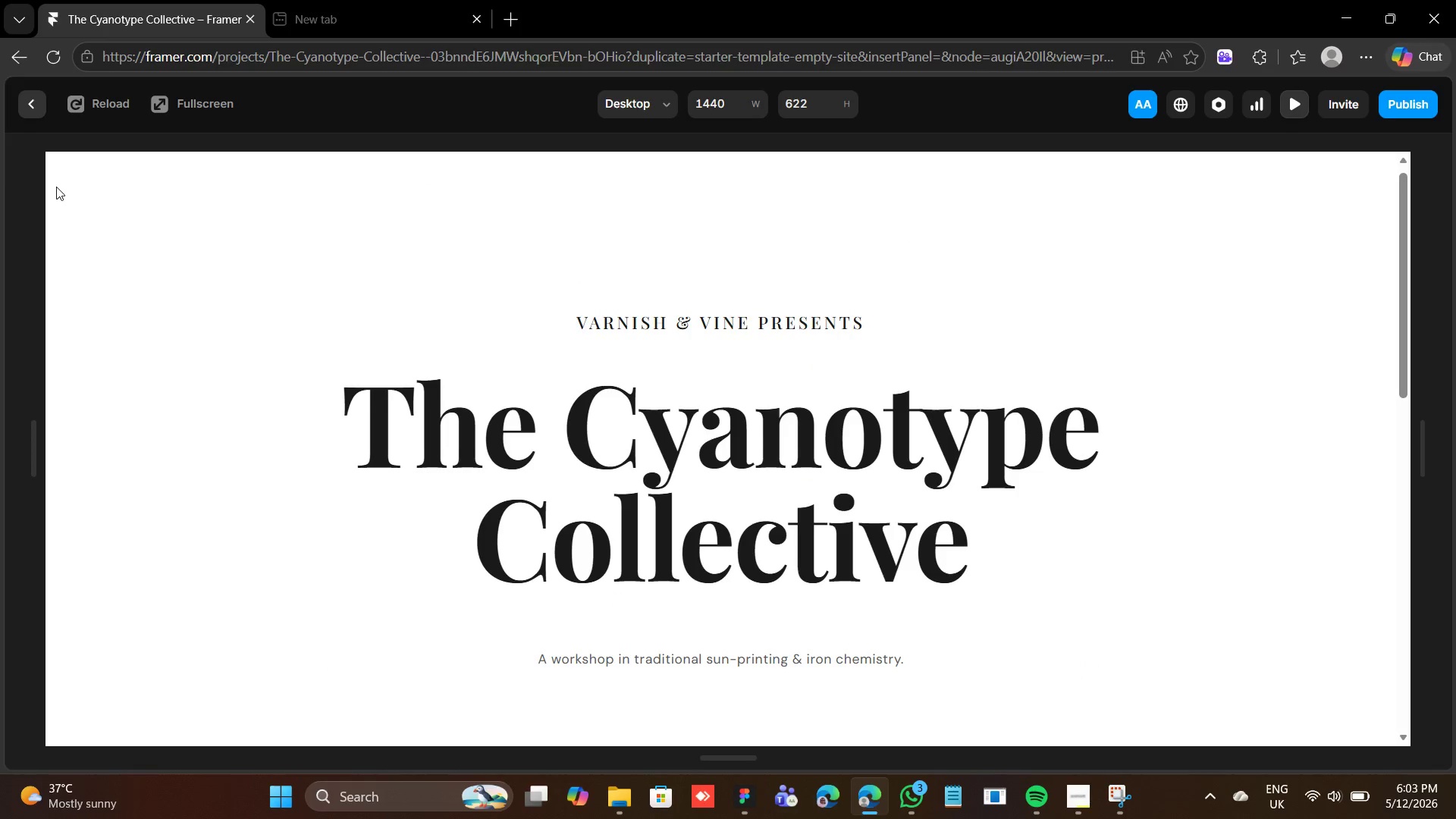 
left_click([36, 102])
 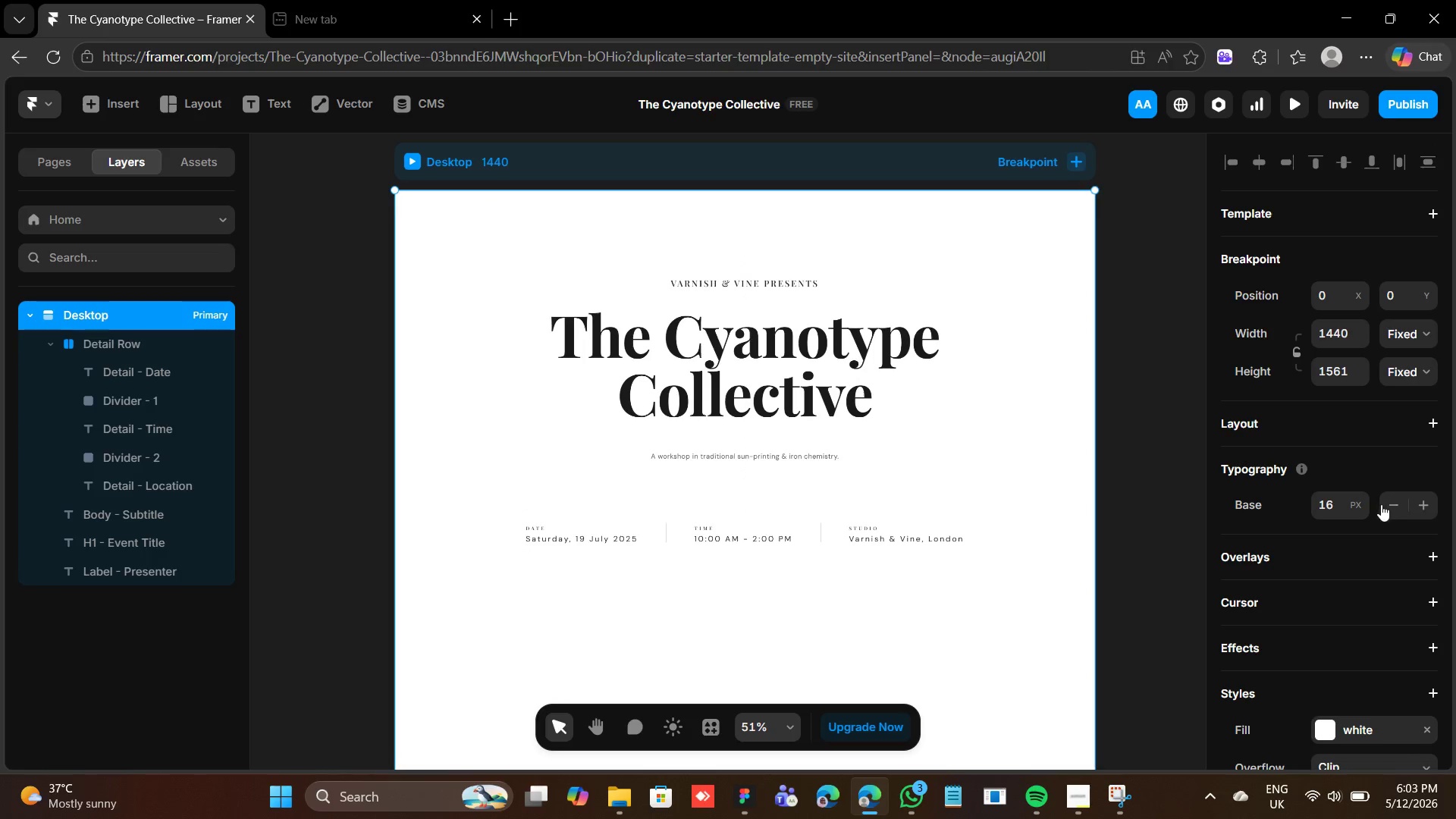 
wait(5.27)
 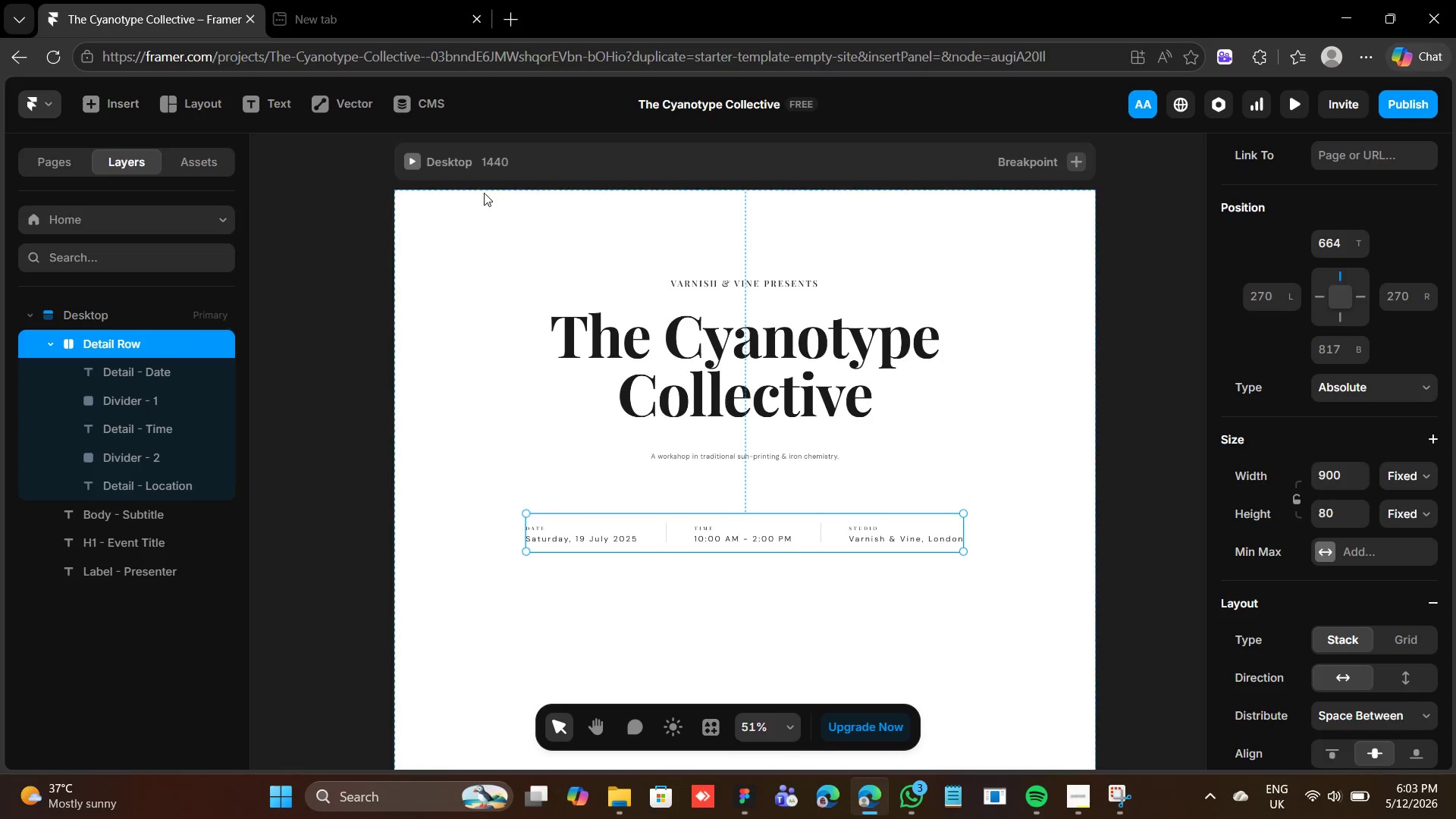 
left_click([1429, 424])
 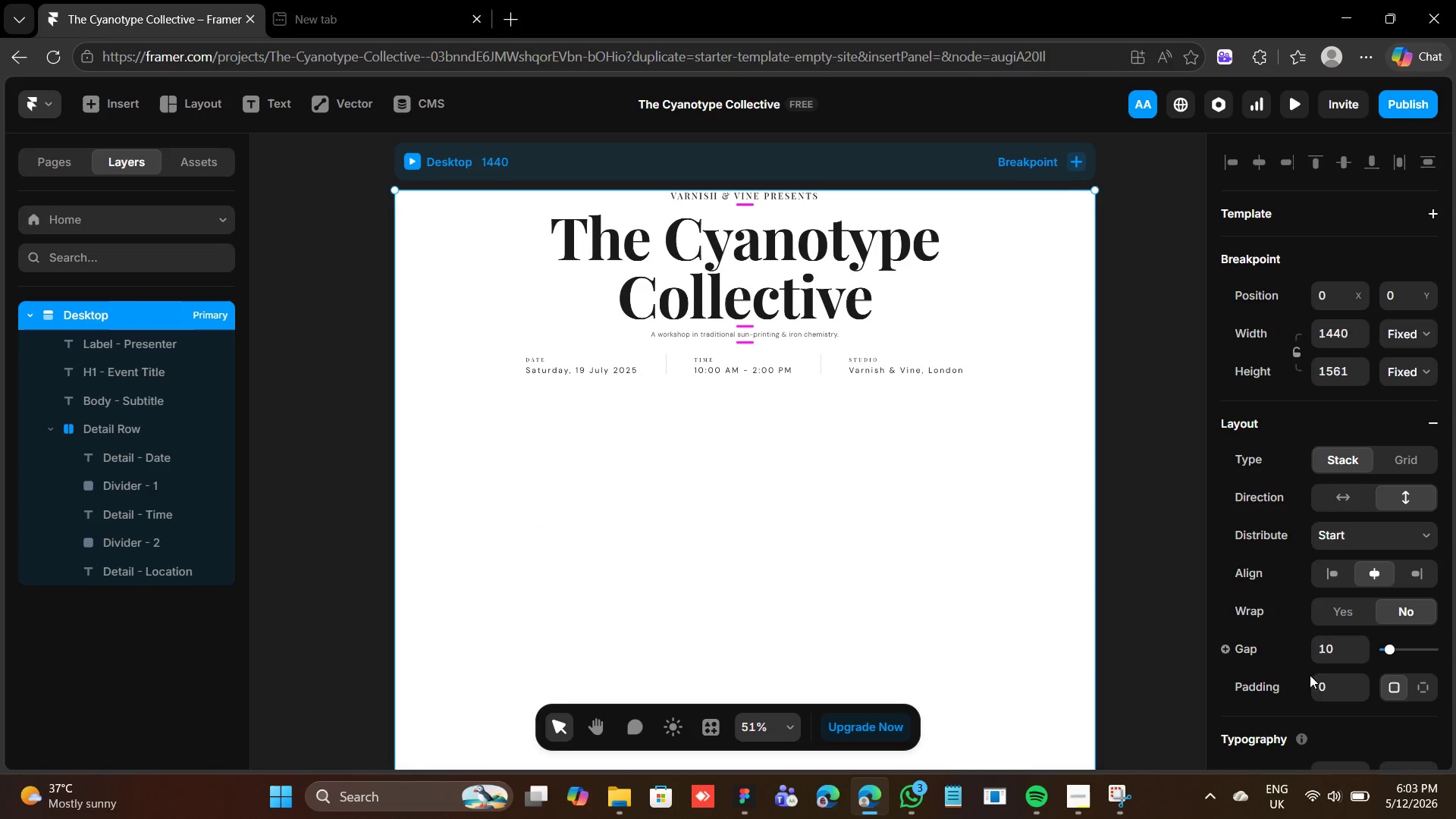 
left_click([1330, 686])
 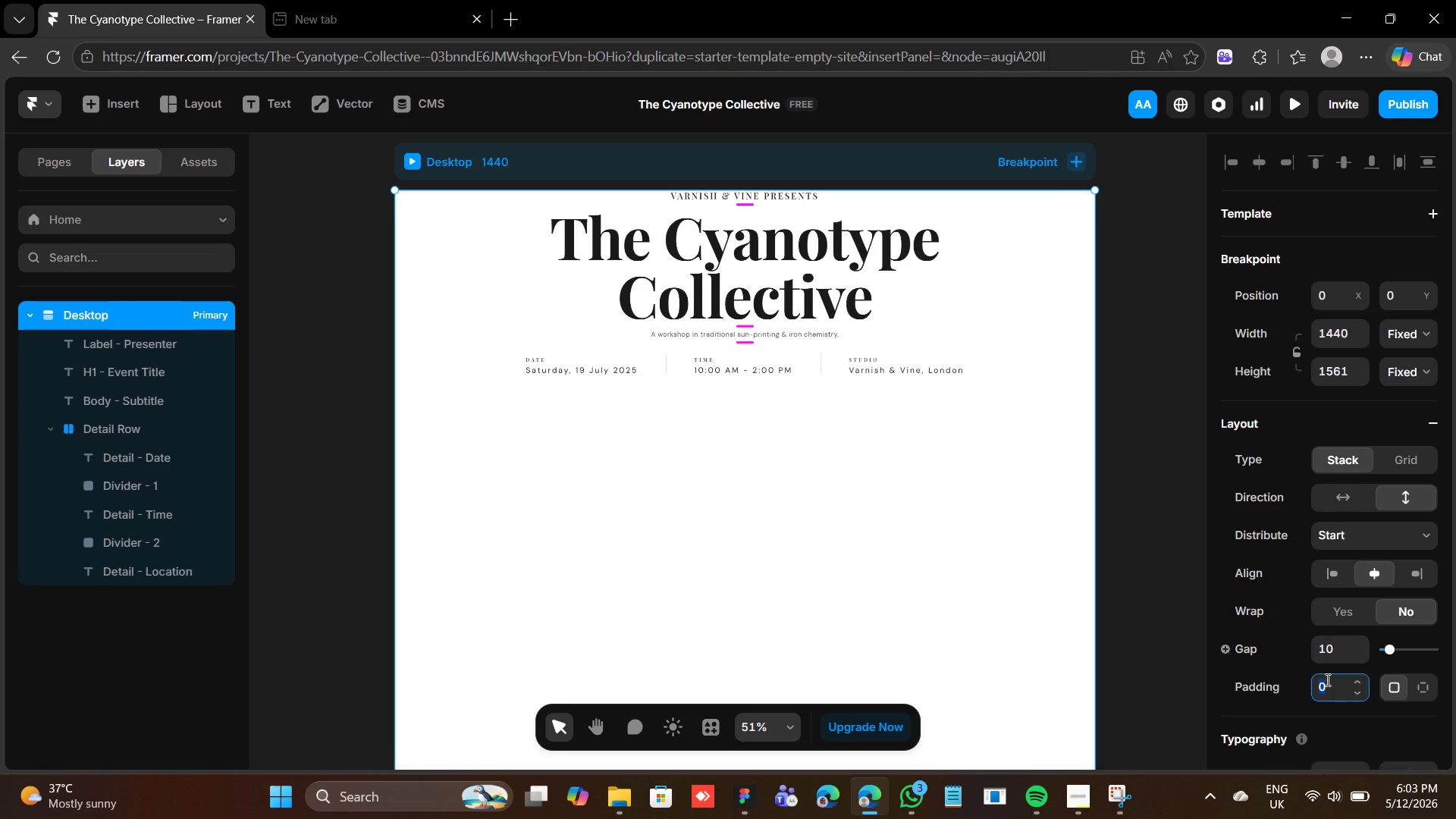 
type(80)
 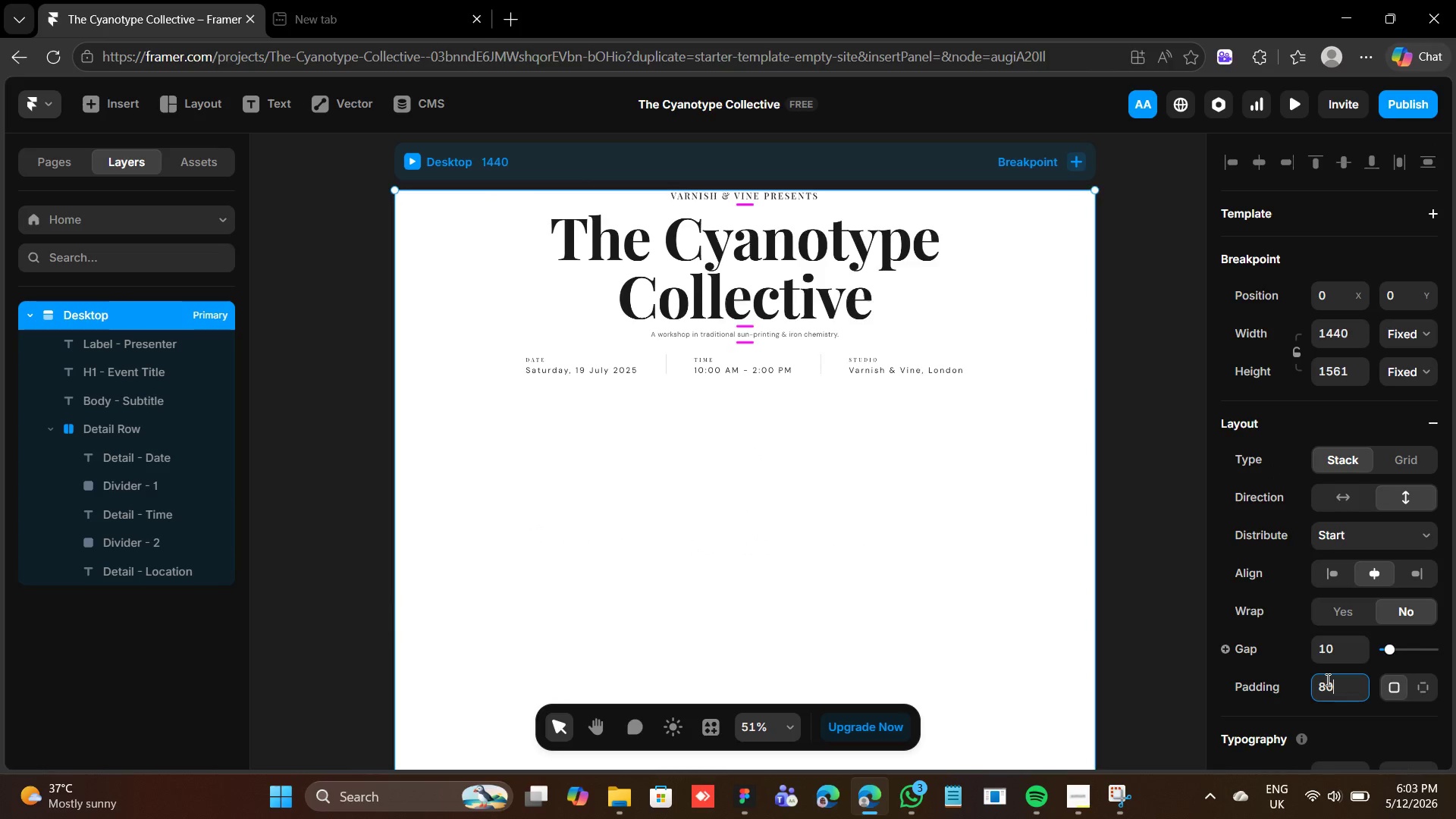 
key(Enter)
 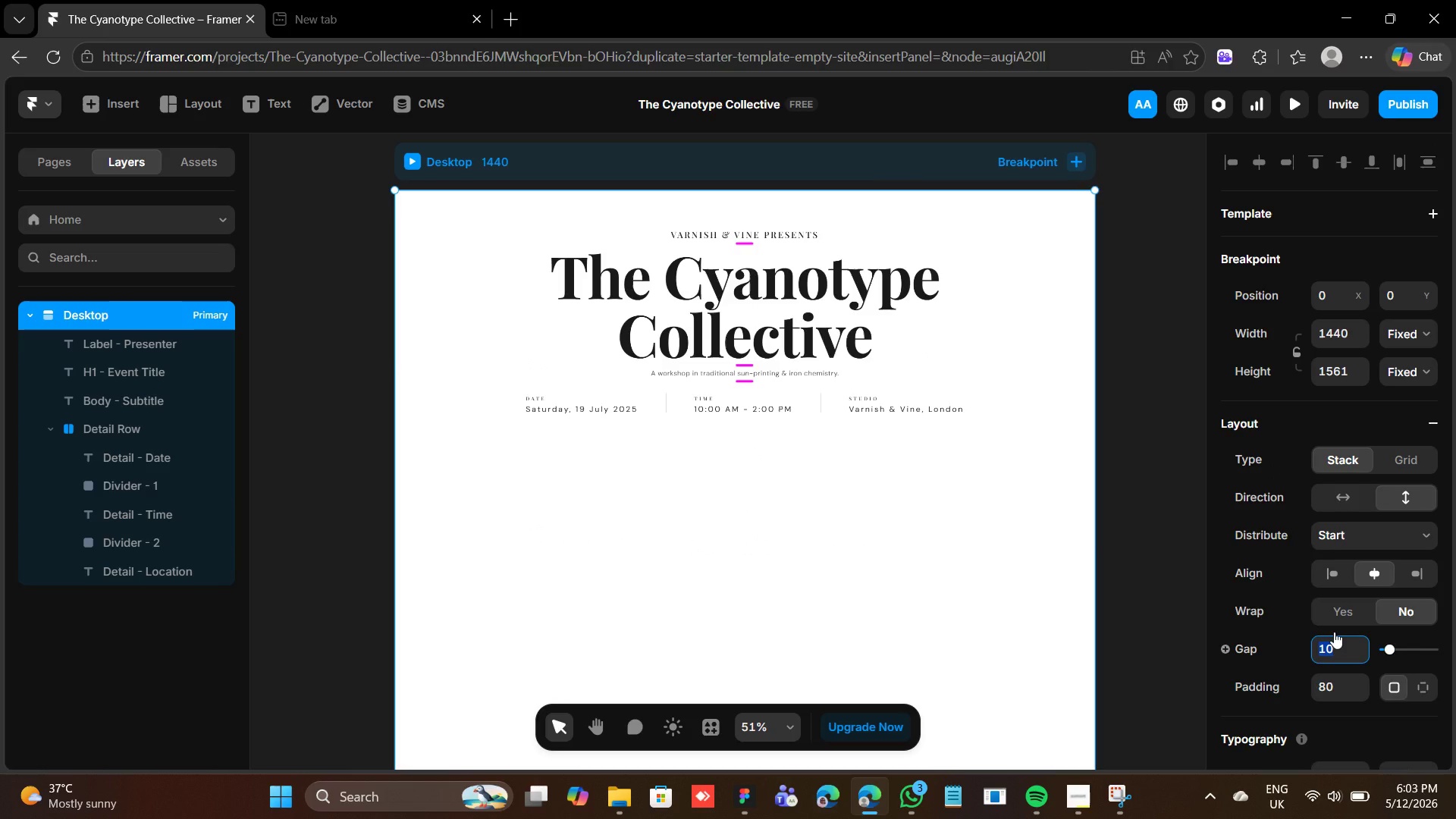 
type(80)
 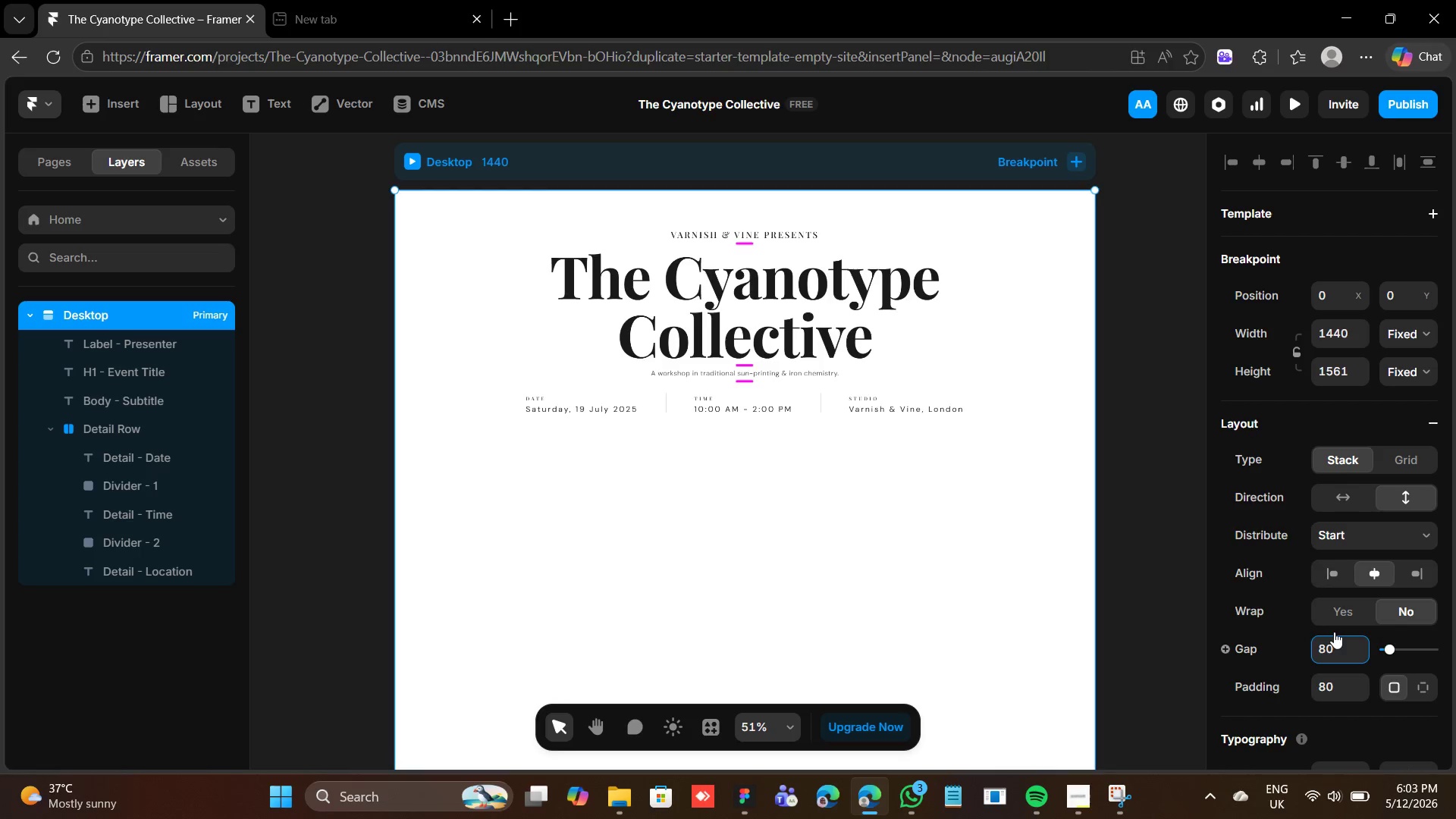 
key(Enter)
 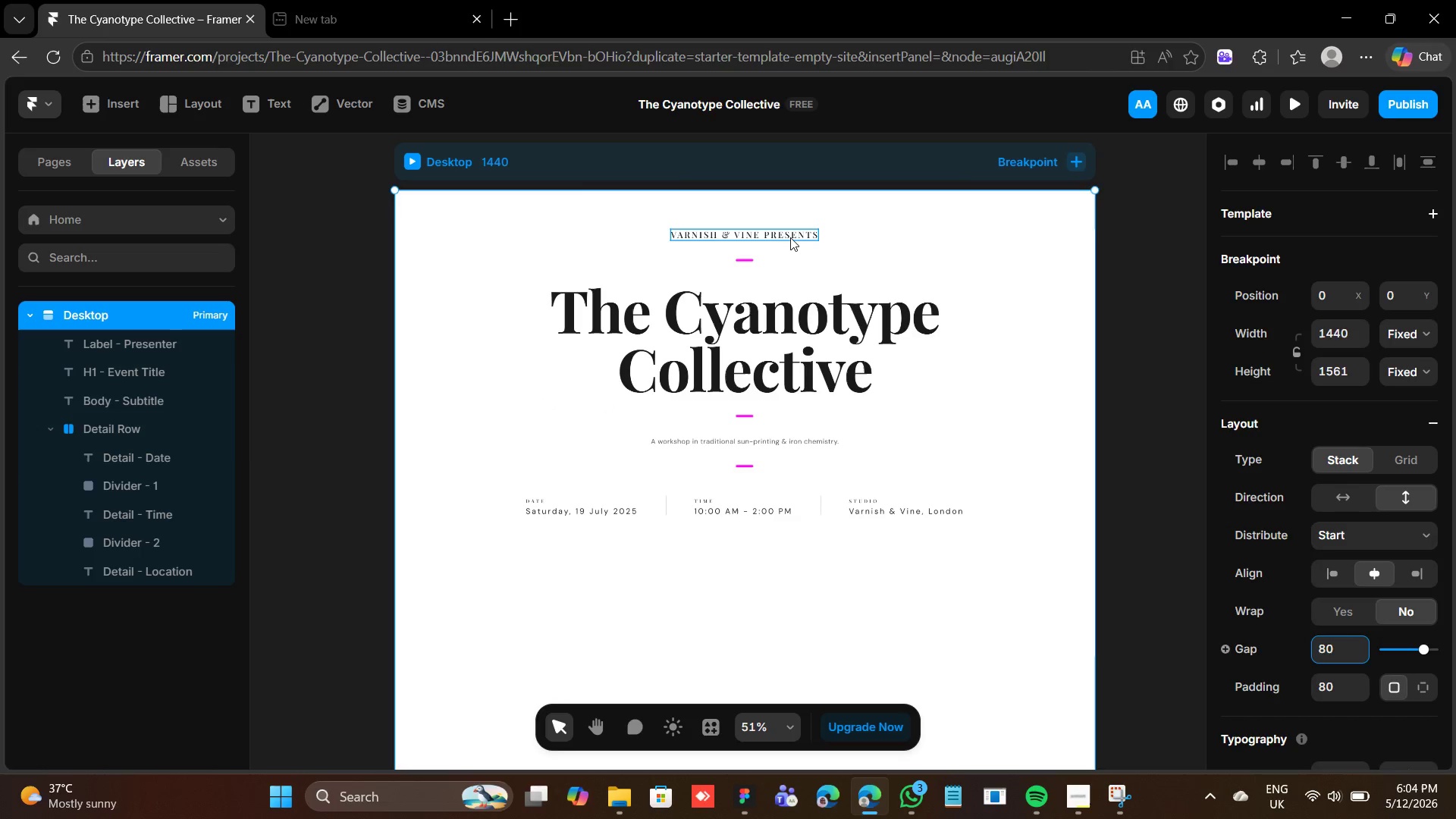 
wait(5.28)
 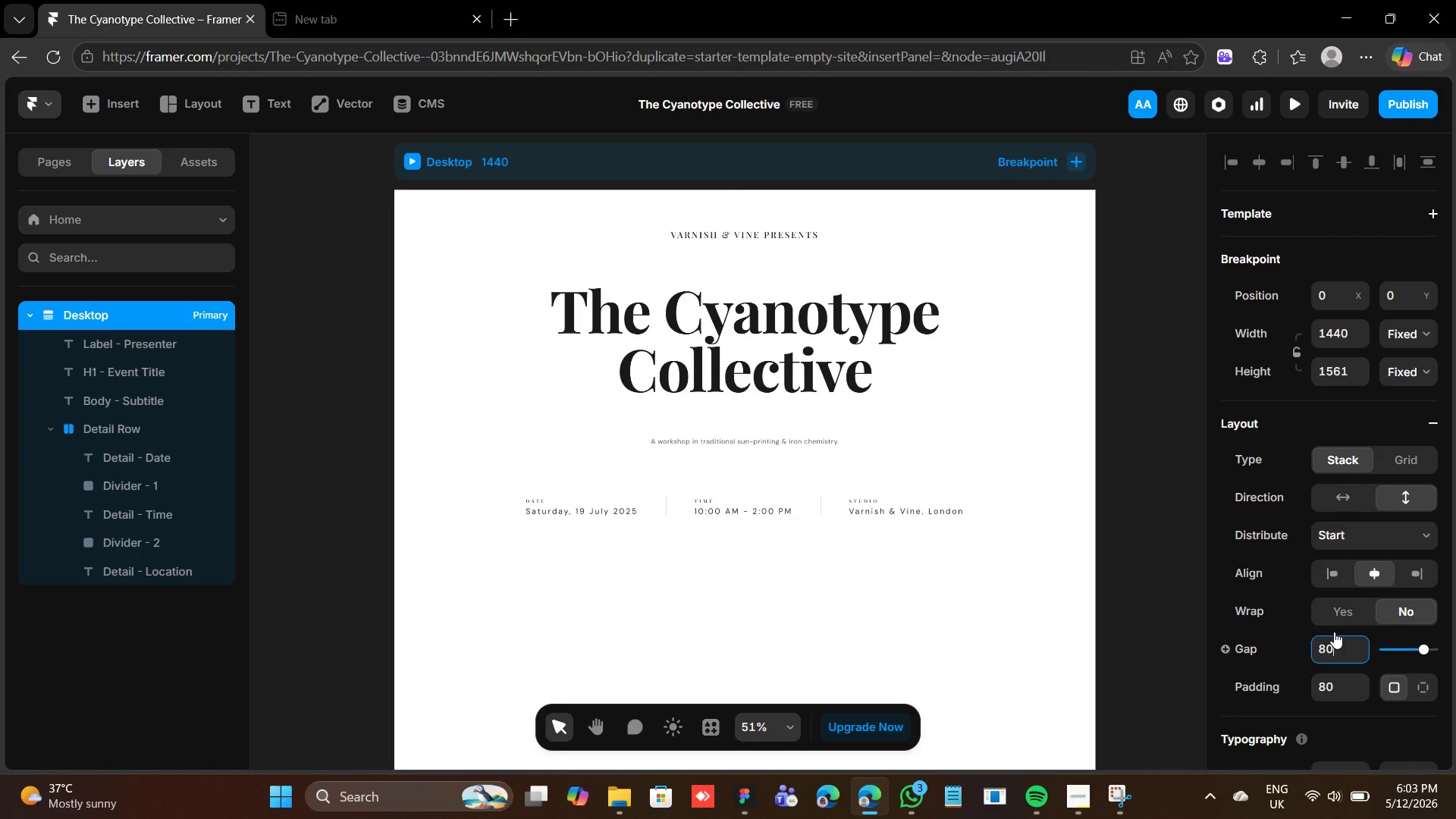 
left_click([1423, 419])
 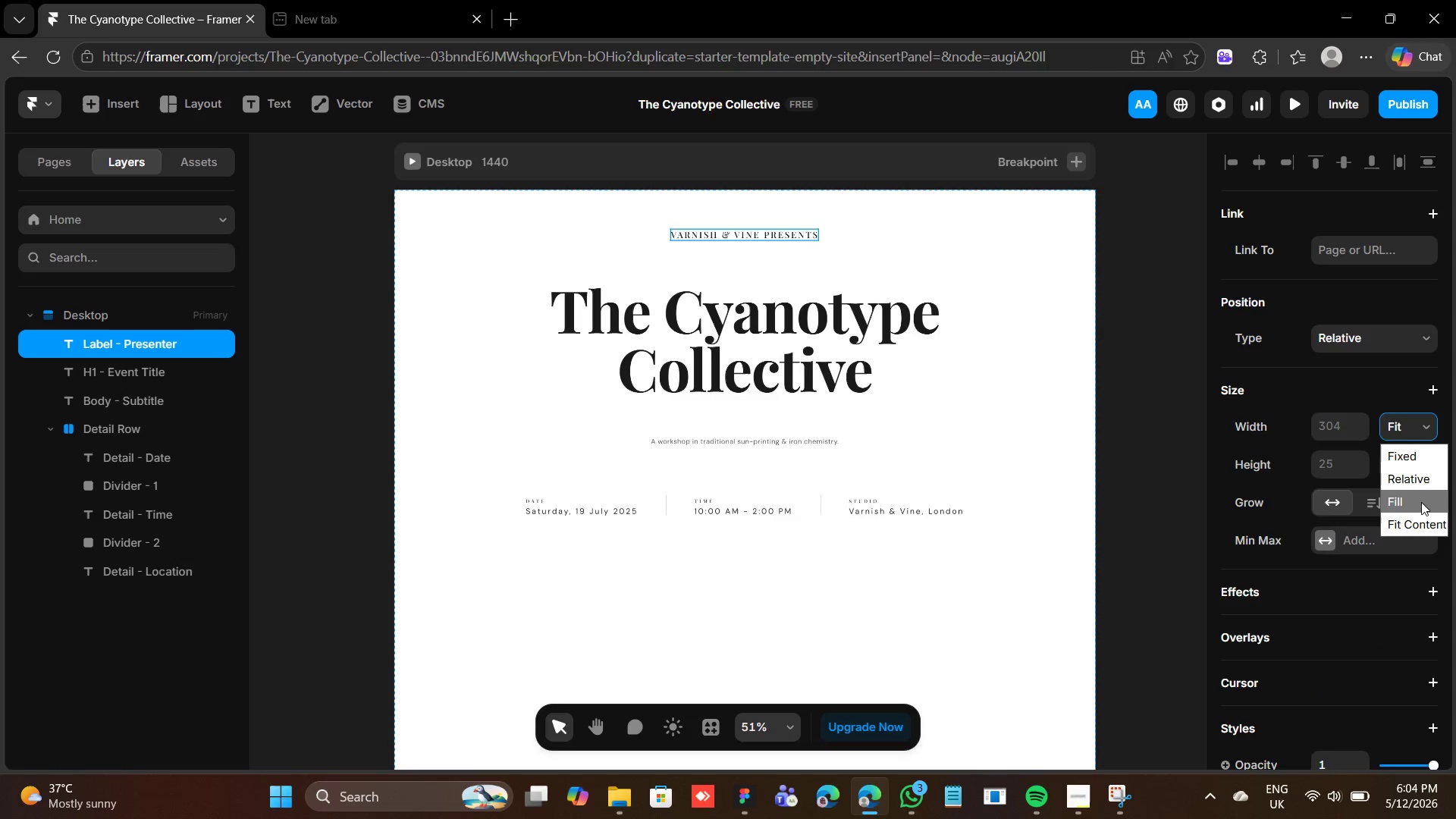 
left_click([1421, 502])
 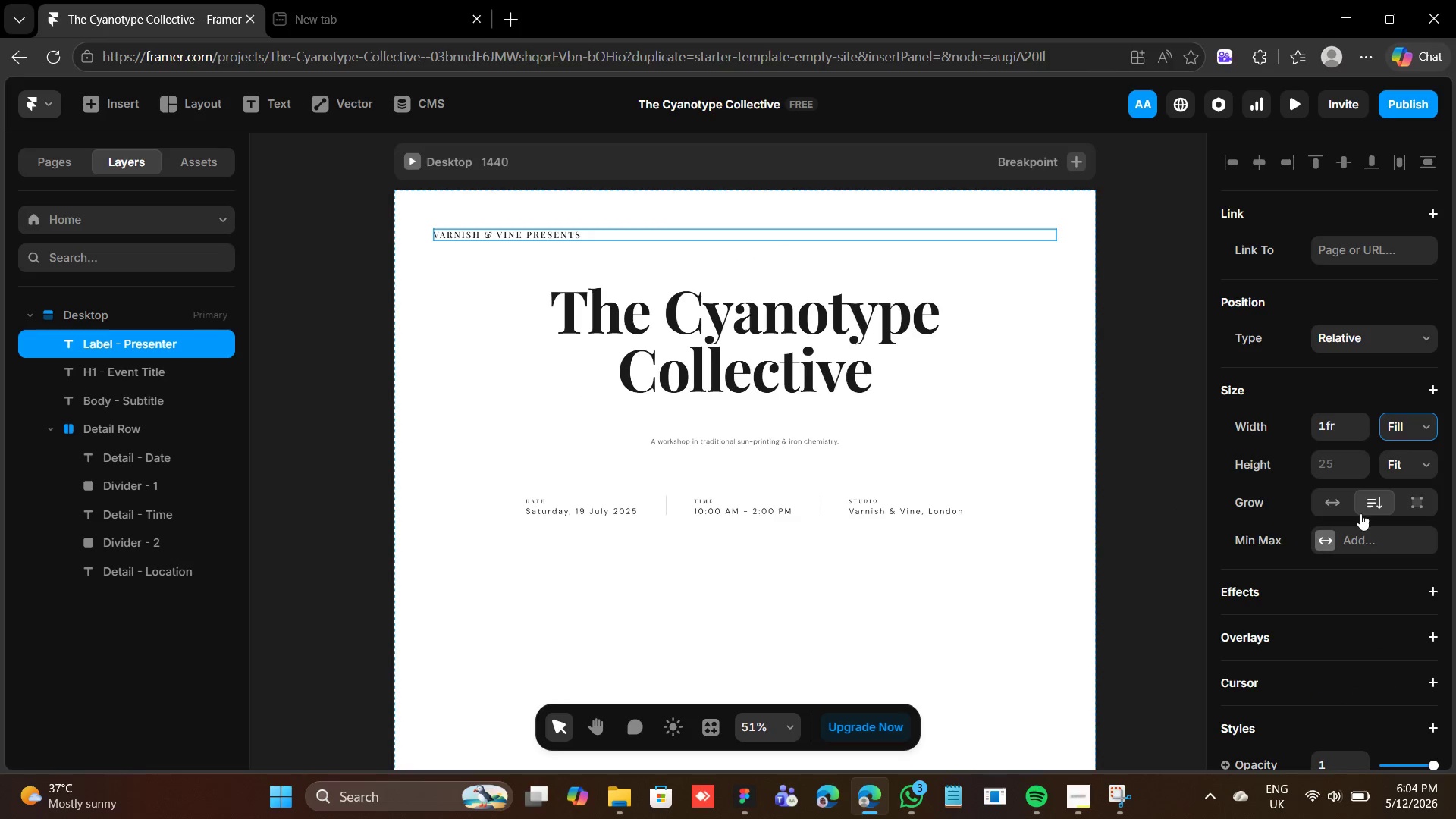 
scroll: coordinate [1357, 508], scroll_direction: down, amount: 4.0
 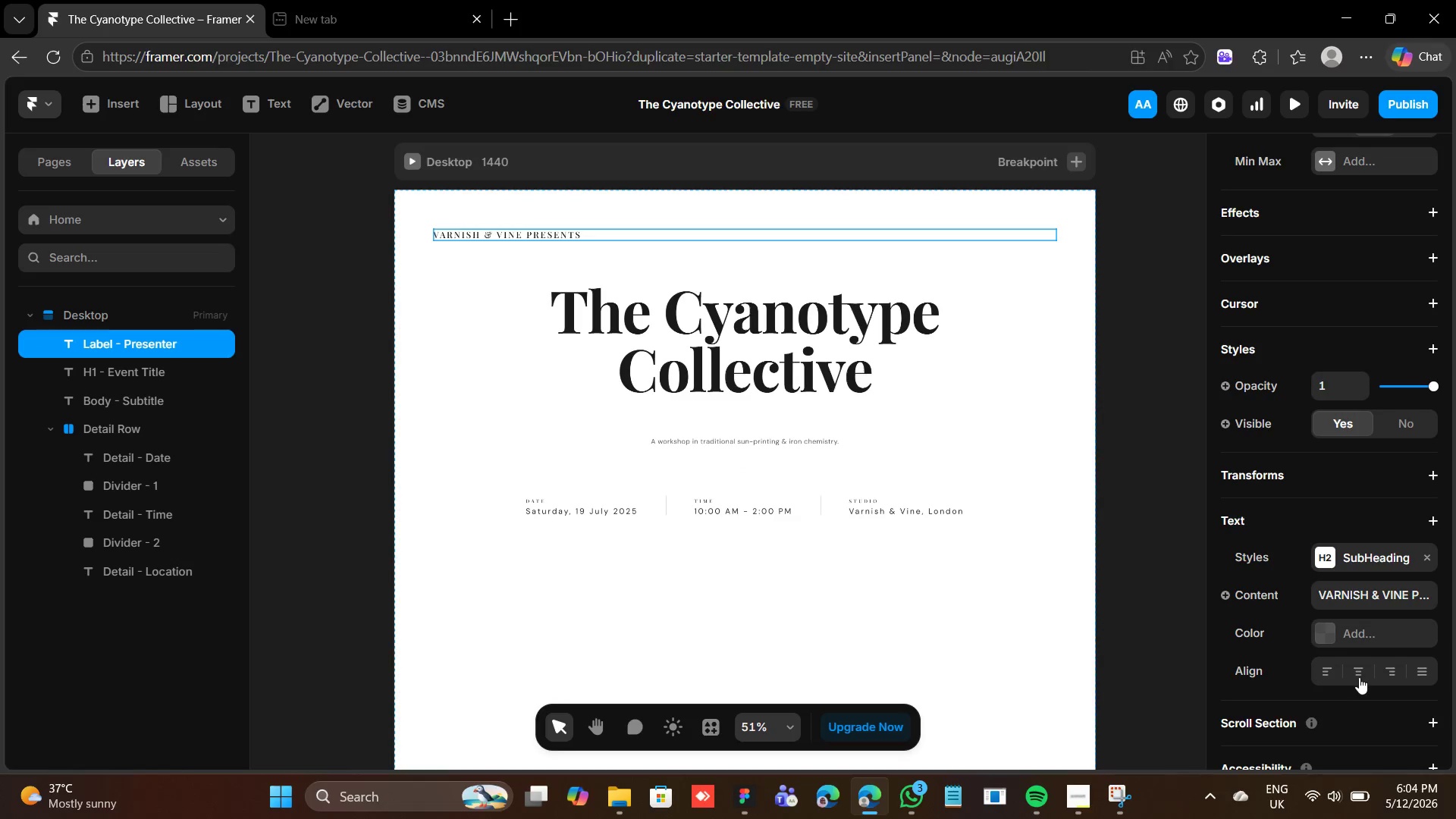 
left_click([1357, 672])
 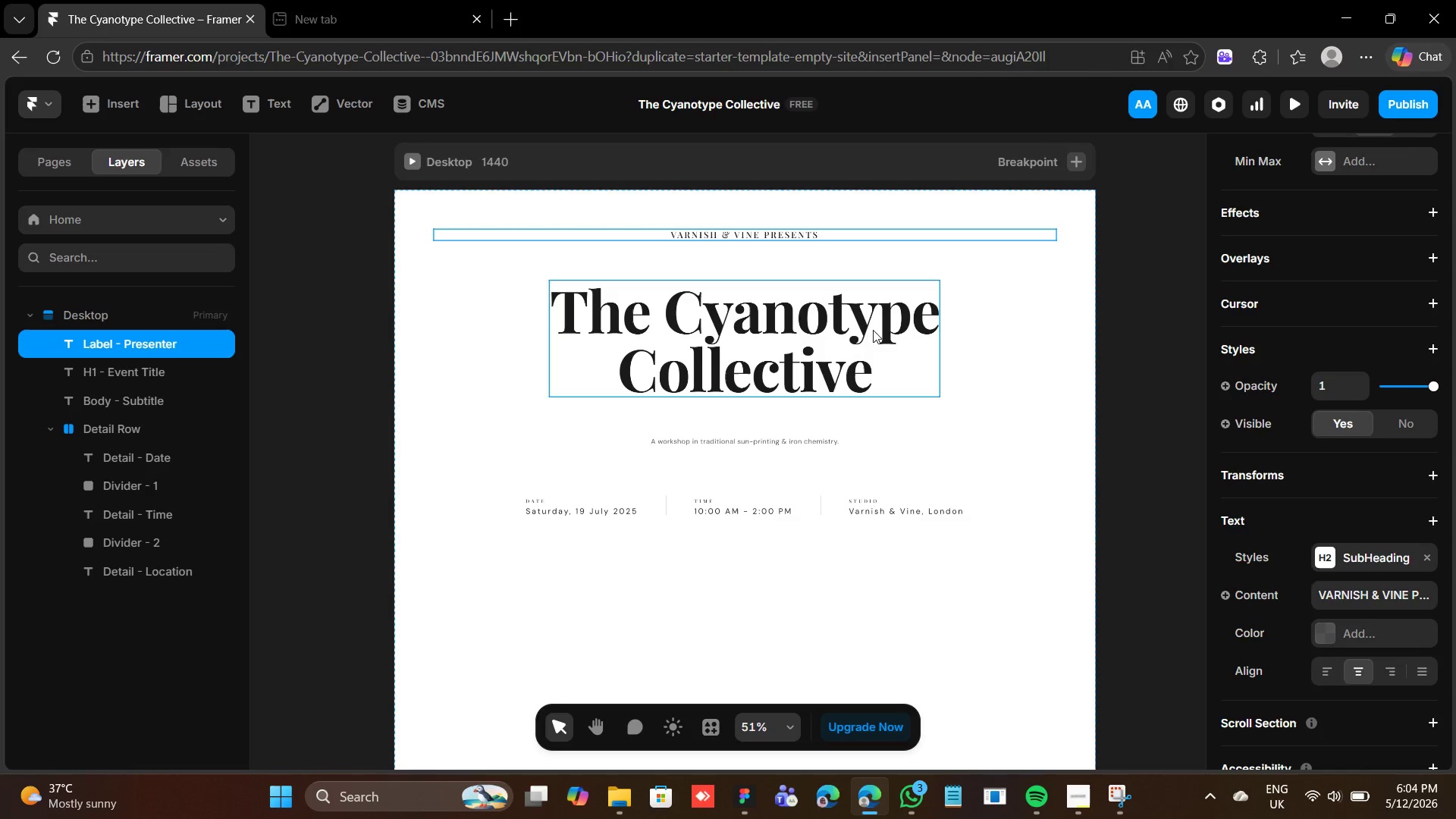 
left_click([865, 331])
 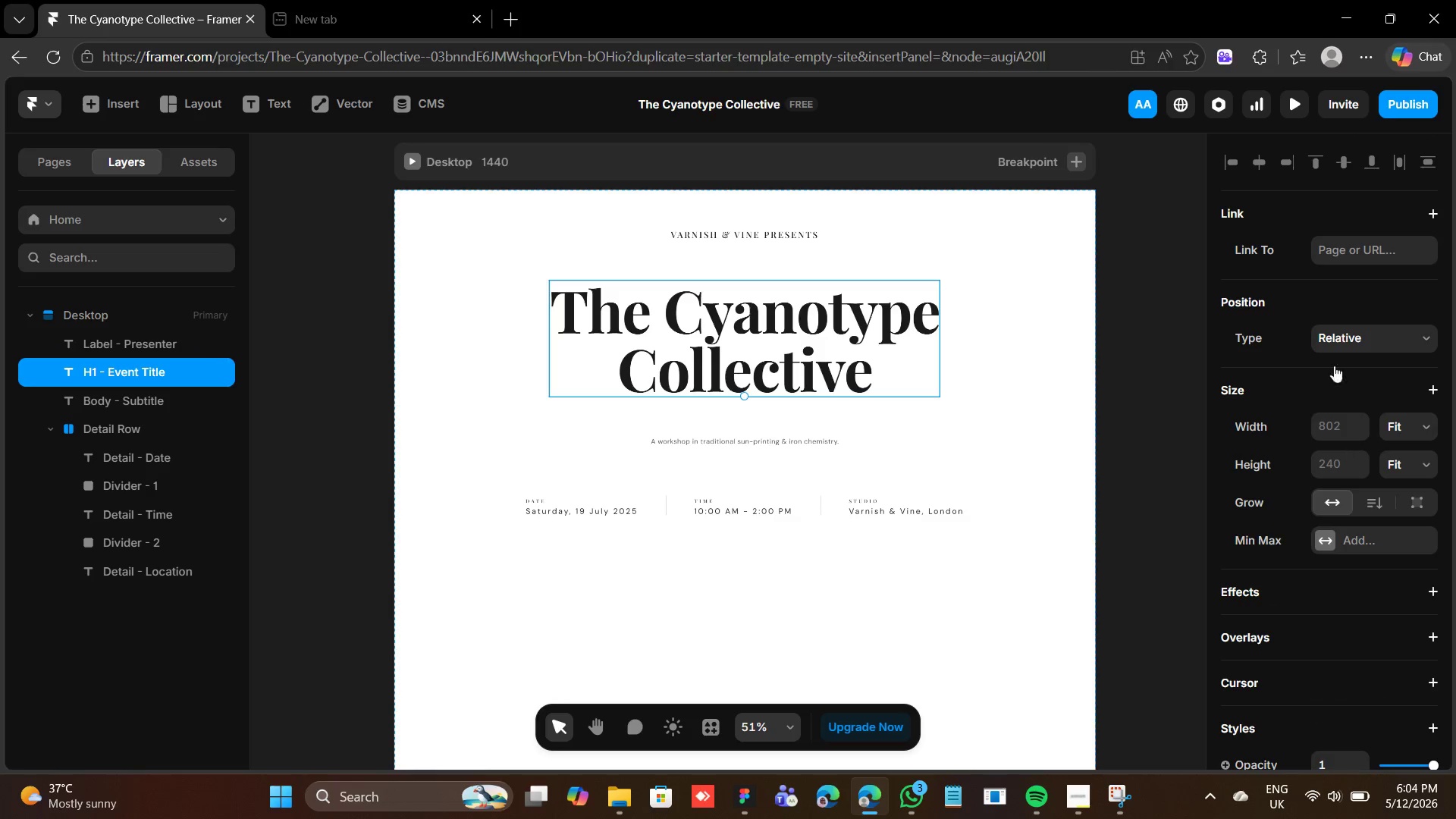 
scroll: coordinate [1366, 340], scroll_direction: up, amount: 1.0
 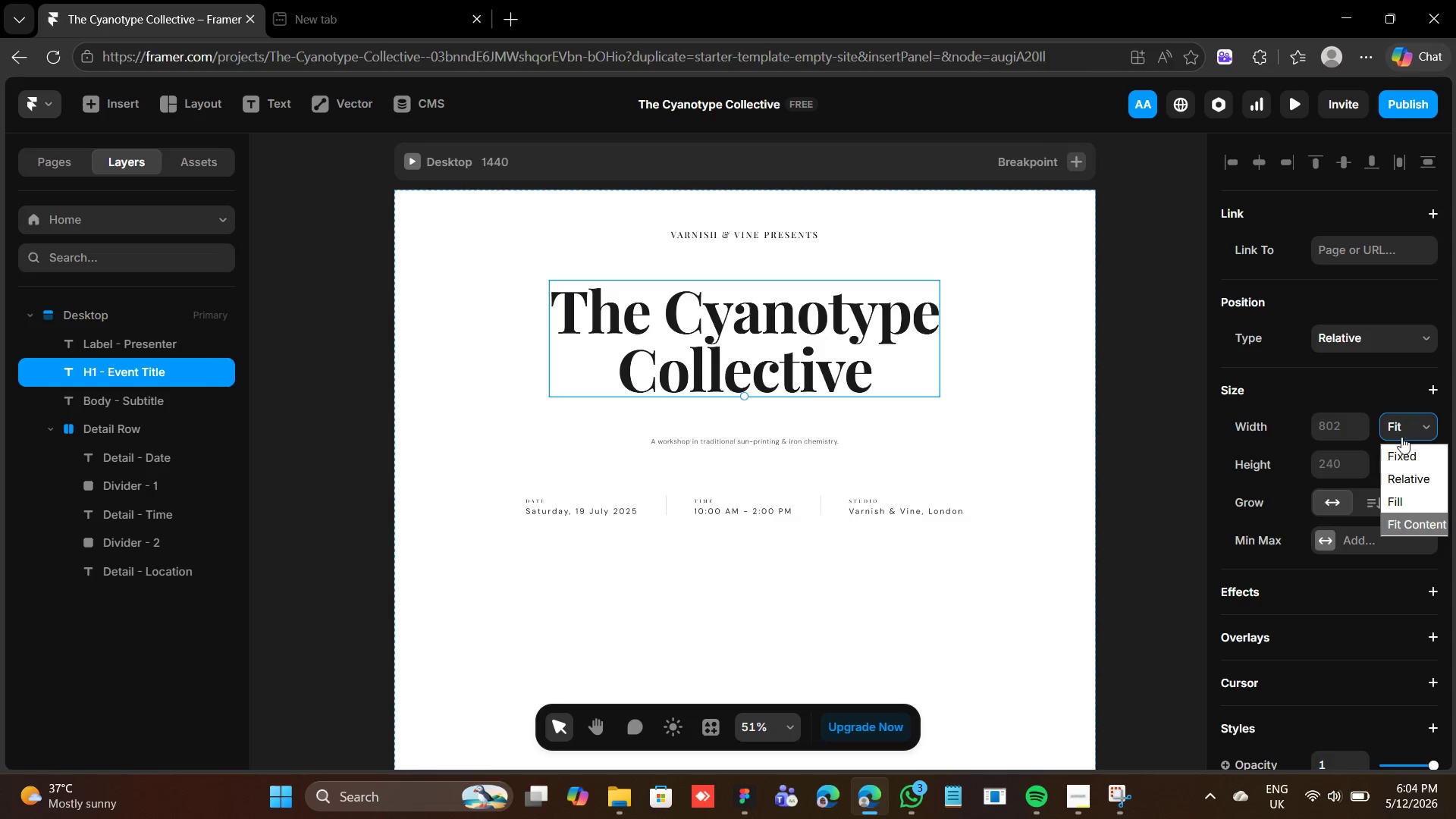 
mouse_move([1392, 514])
 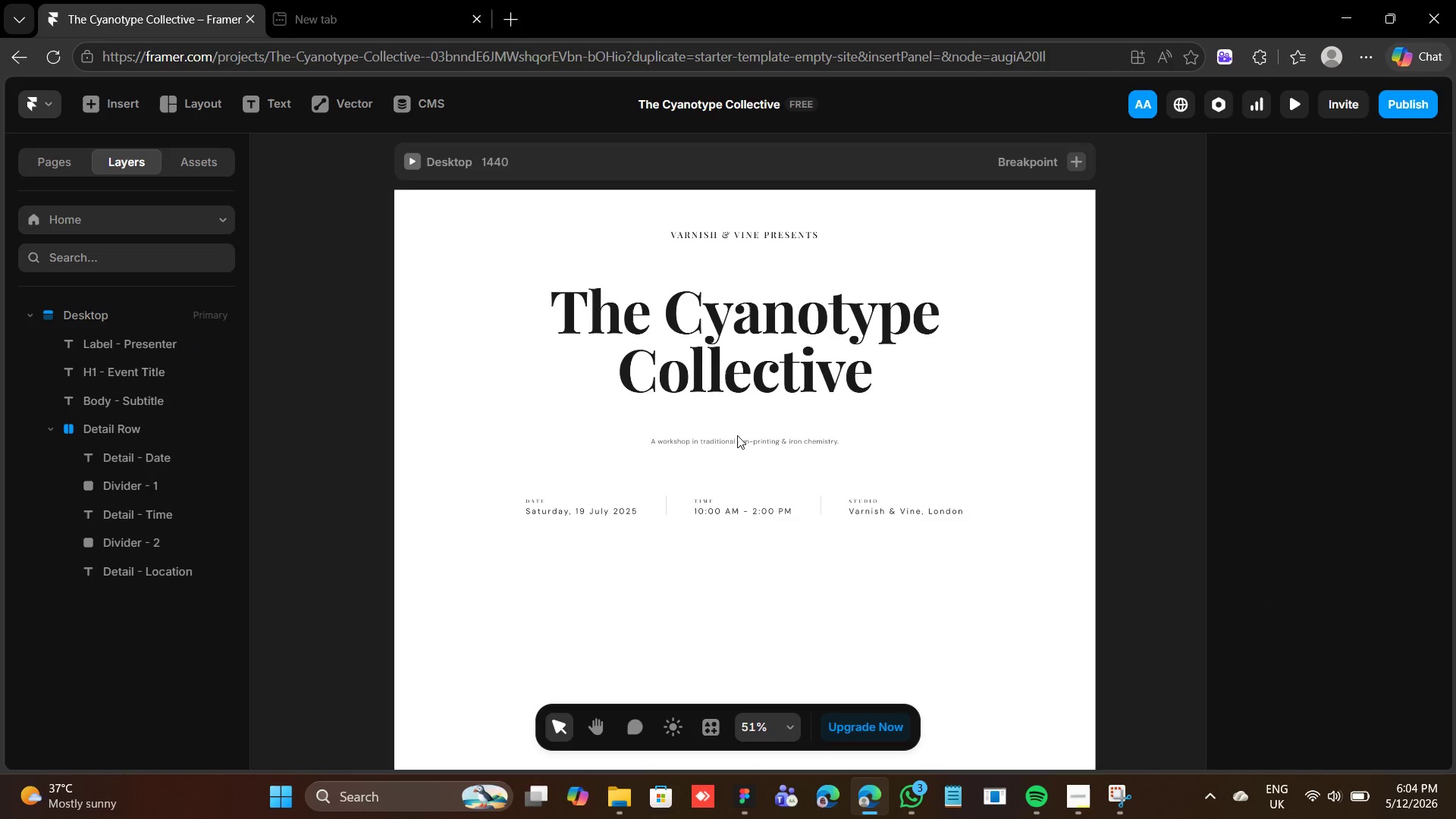 
left_click([735, 442])
 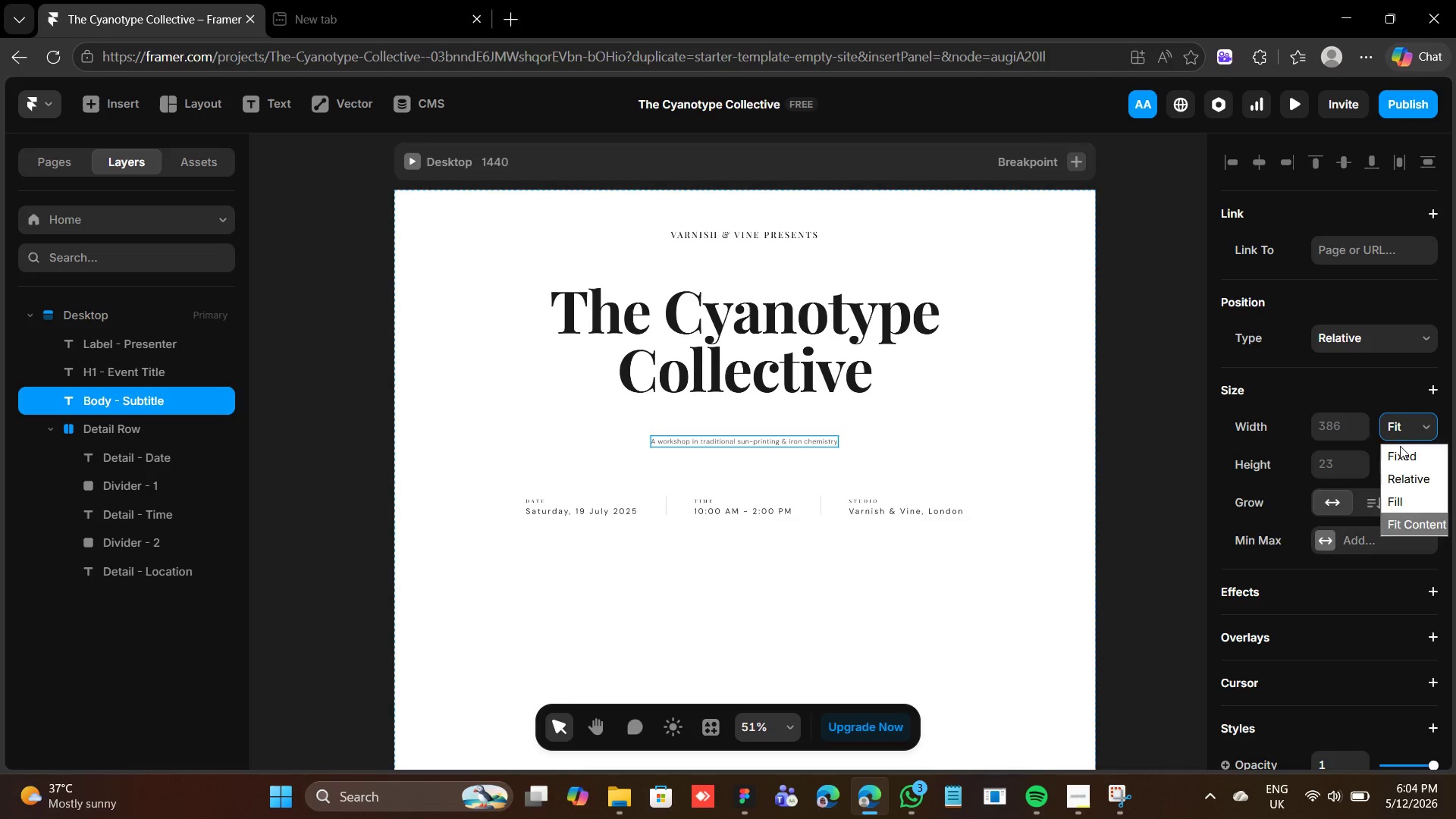 
left_click([1414, 507])
 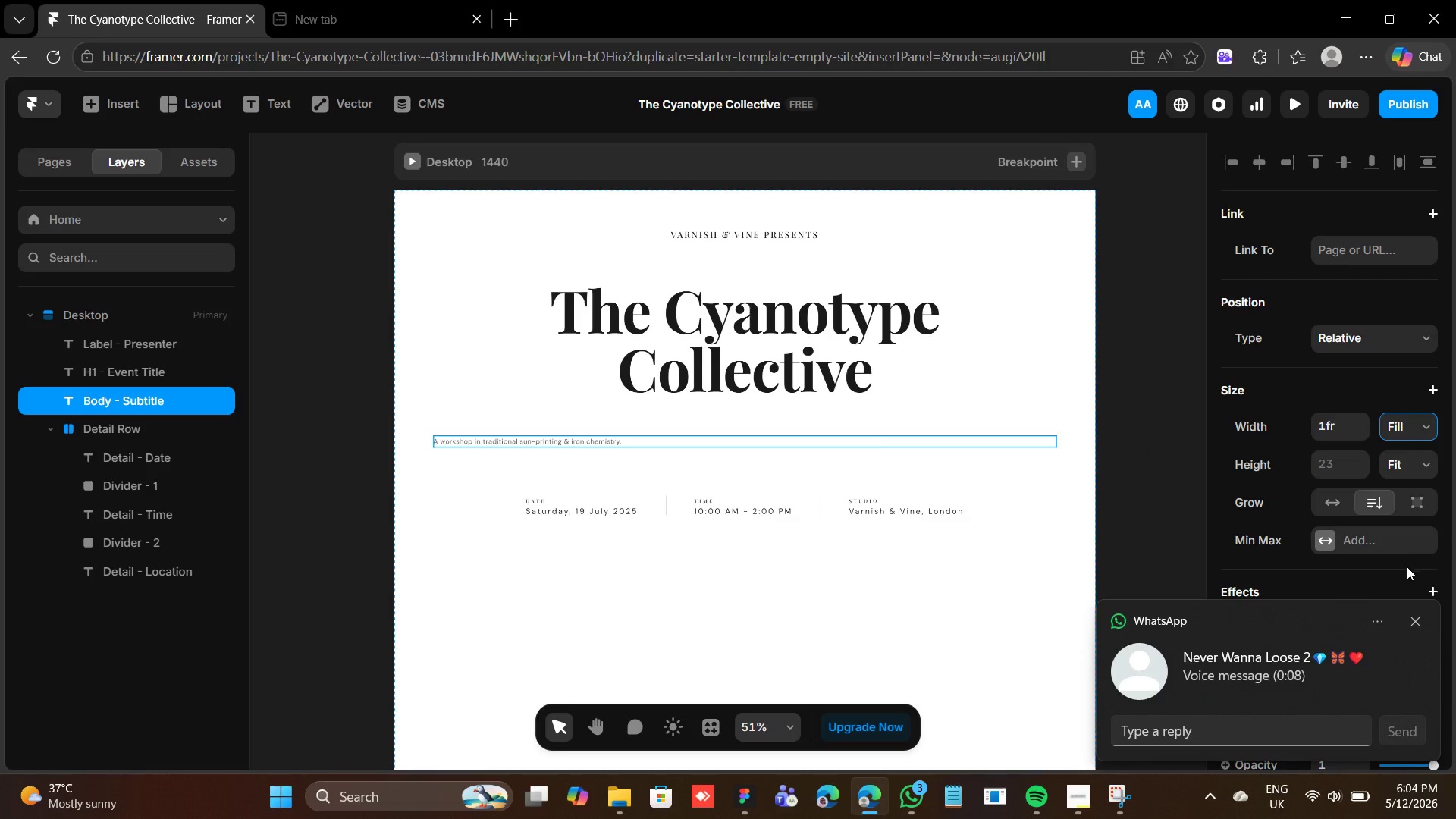 
left_click([1415, 624])
 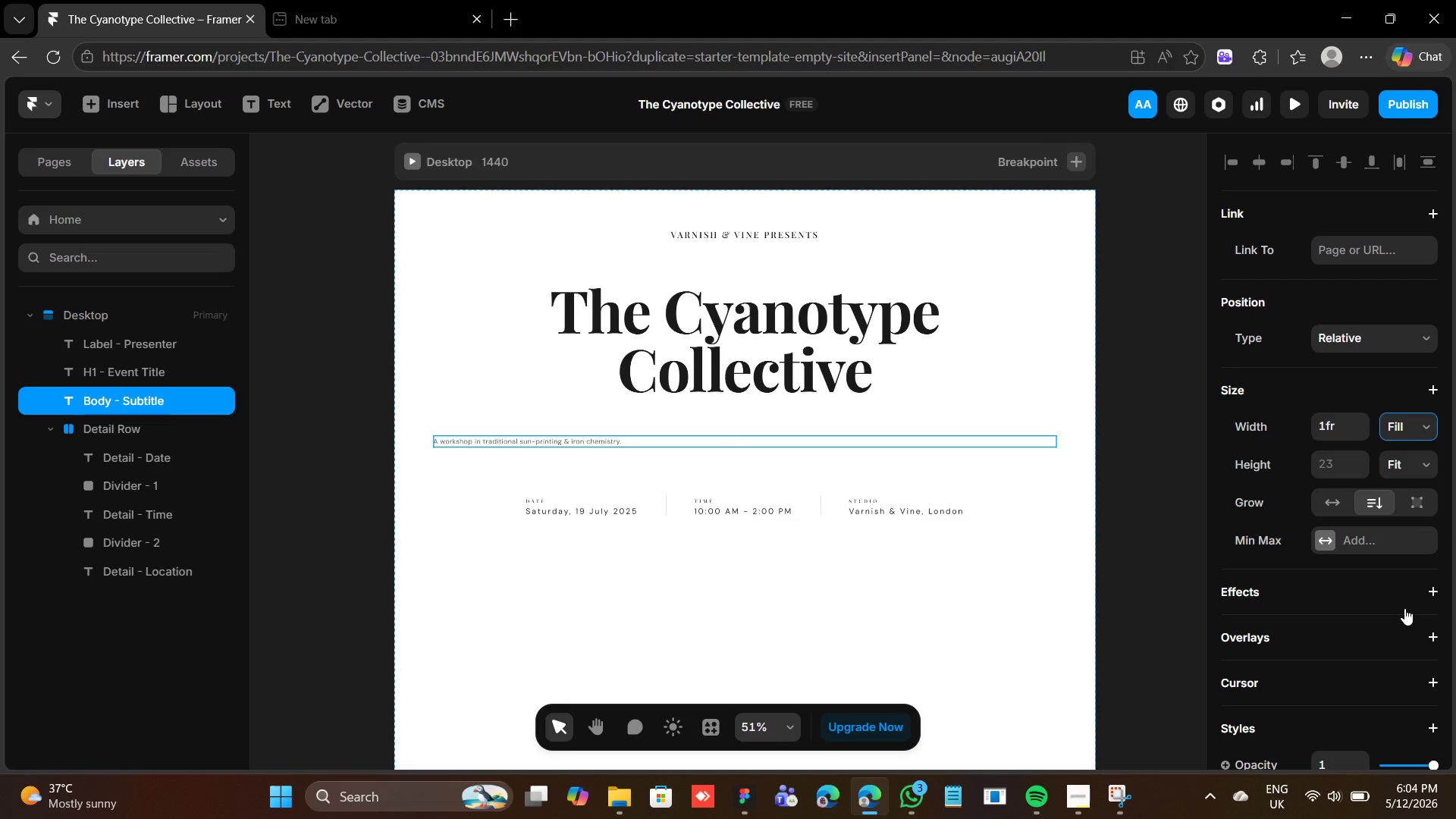 
wait(18.36)
 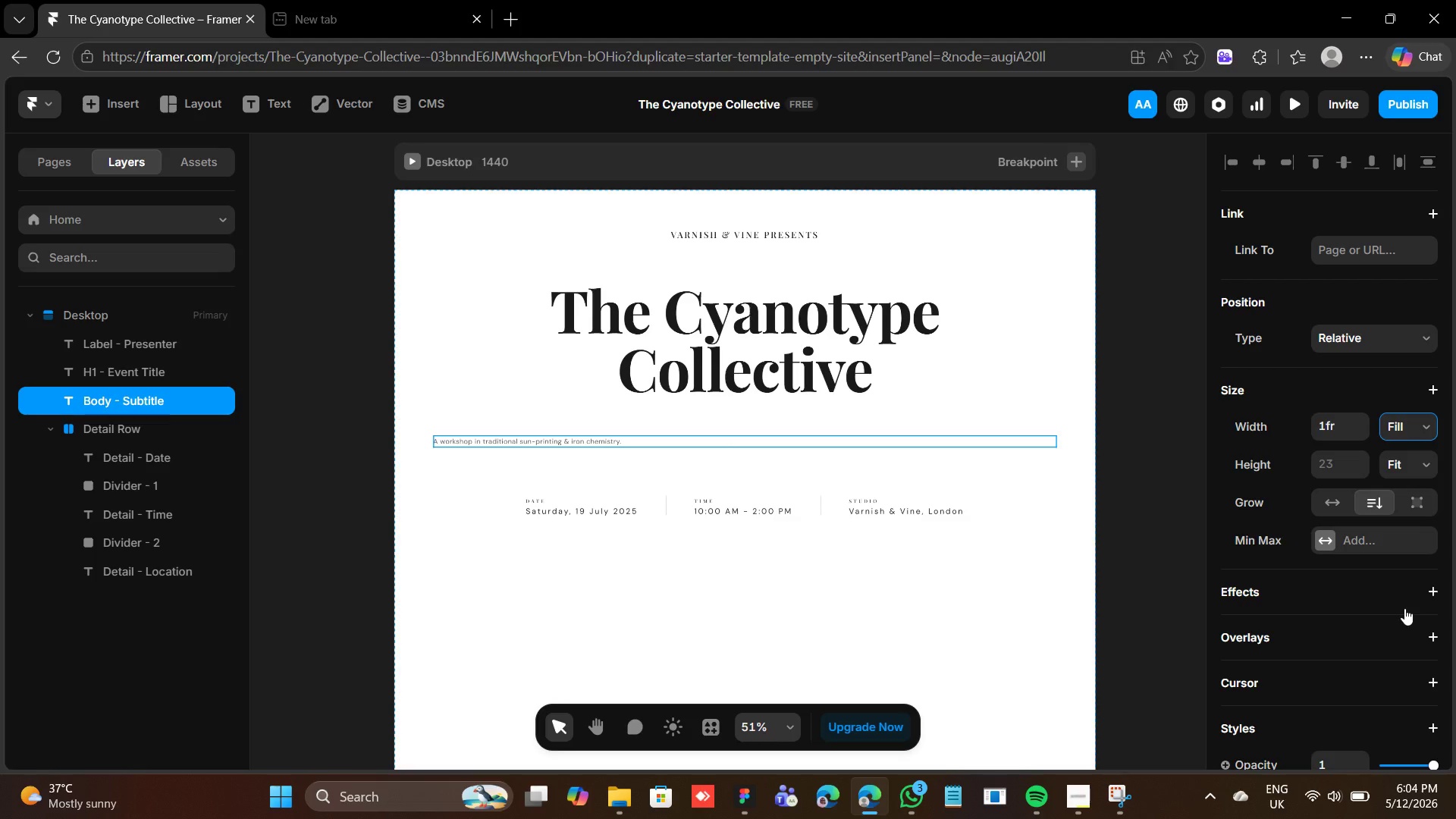 
scroll: coordinate [1330, 520], scroll_direction: down, amount: 5.0
 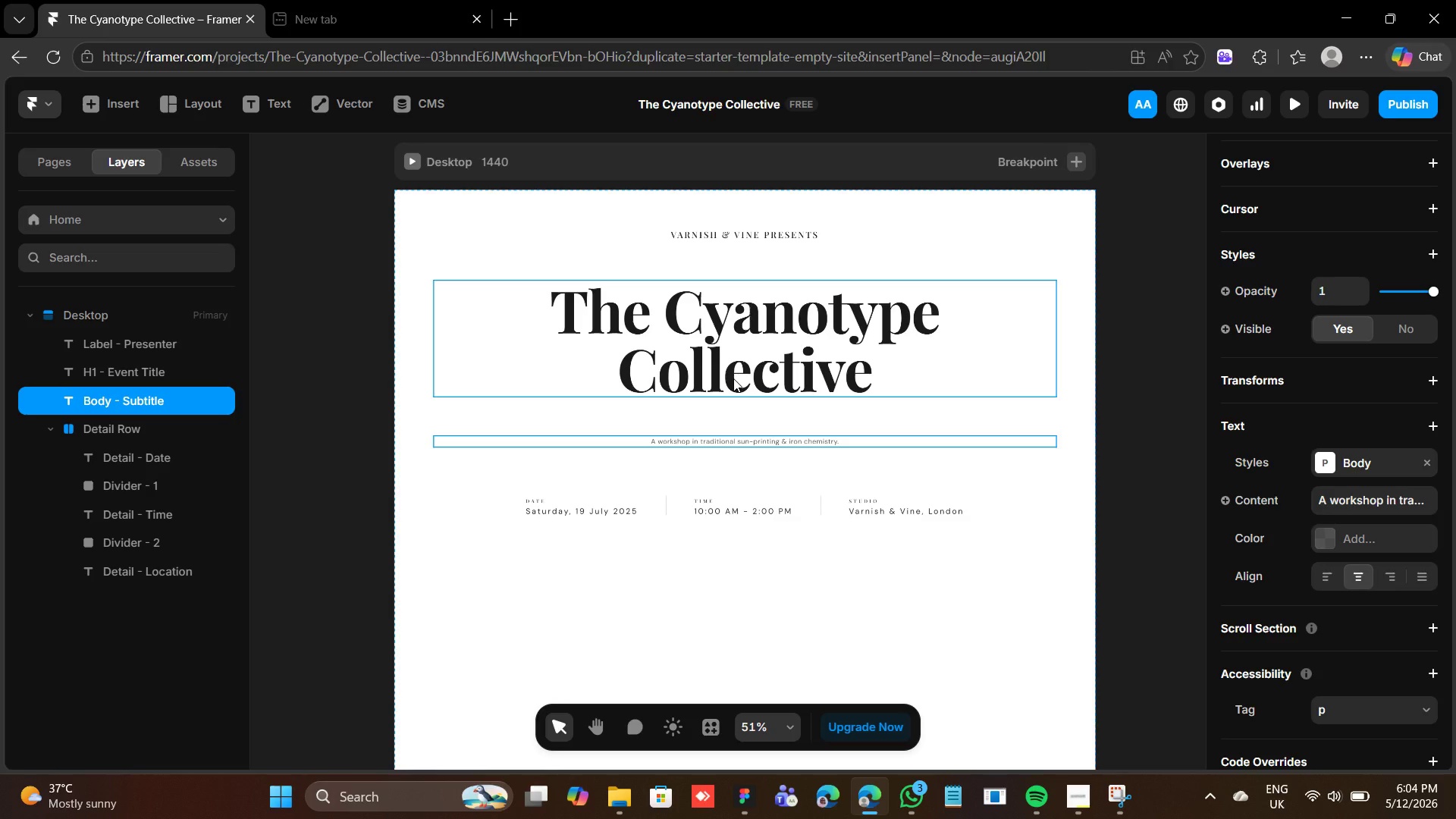 
hold_key(key=ShiftLeft, duration=1.75)
left_click([733, 378])
 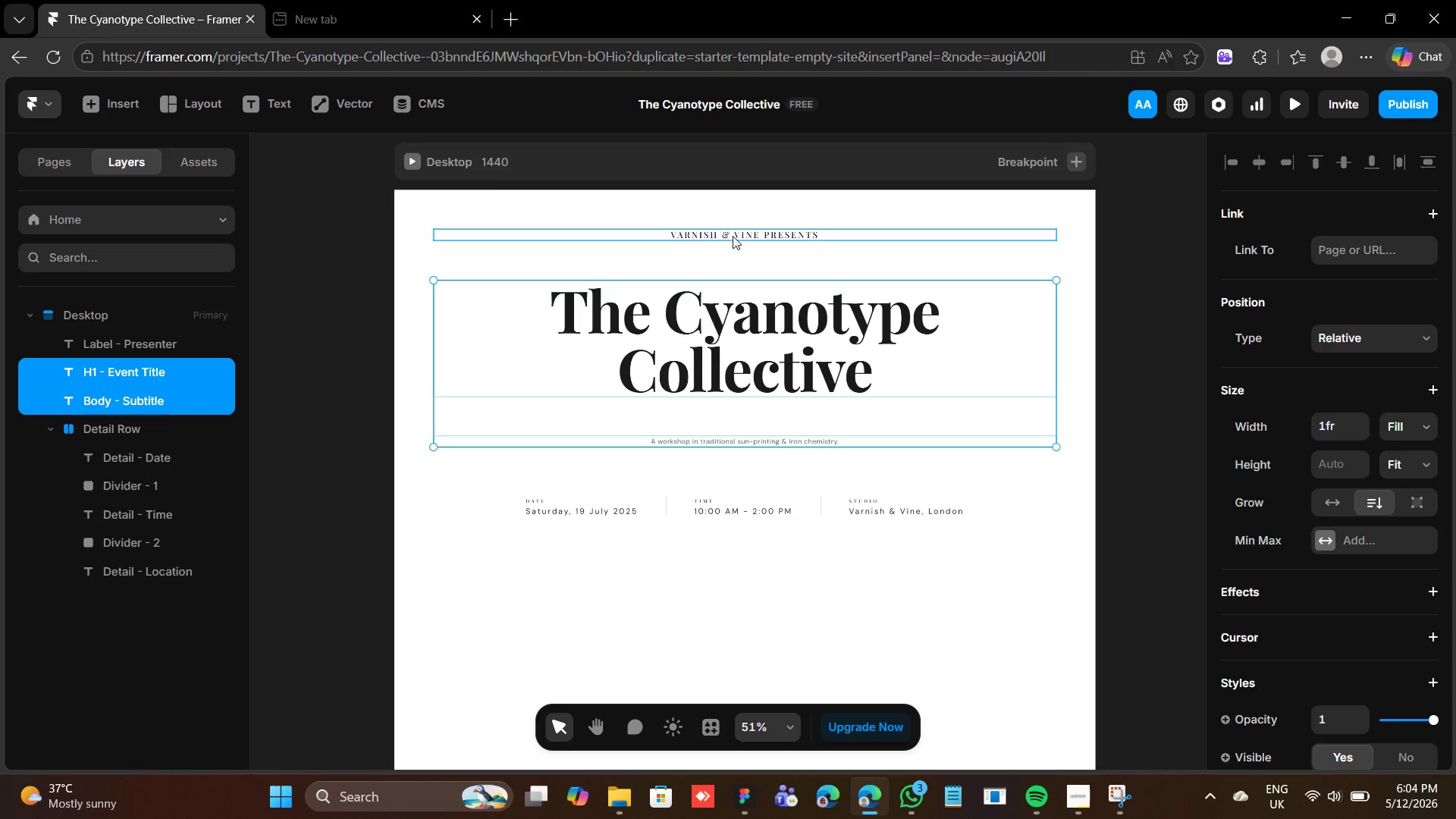 
left_click([733, 236])
 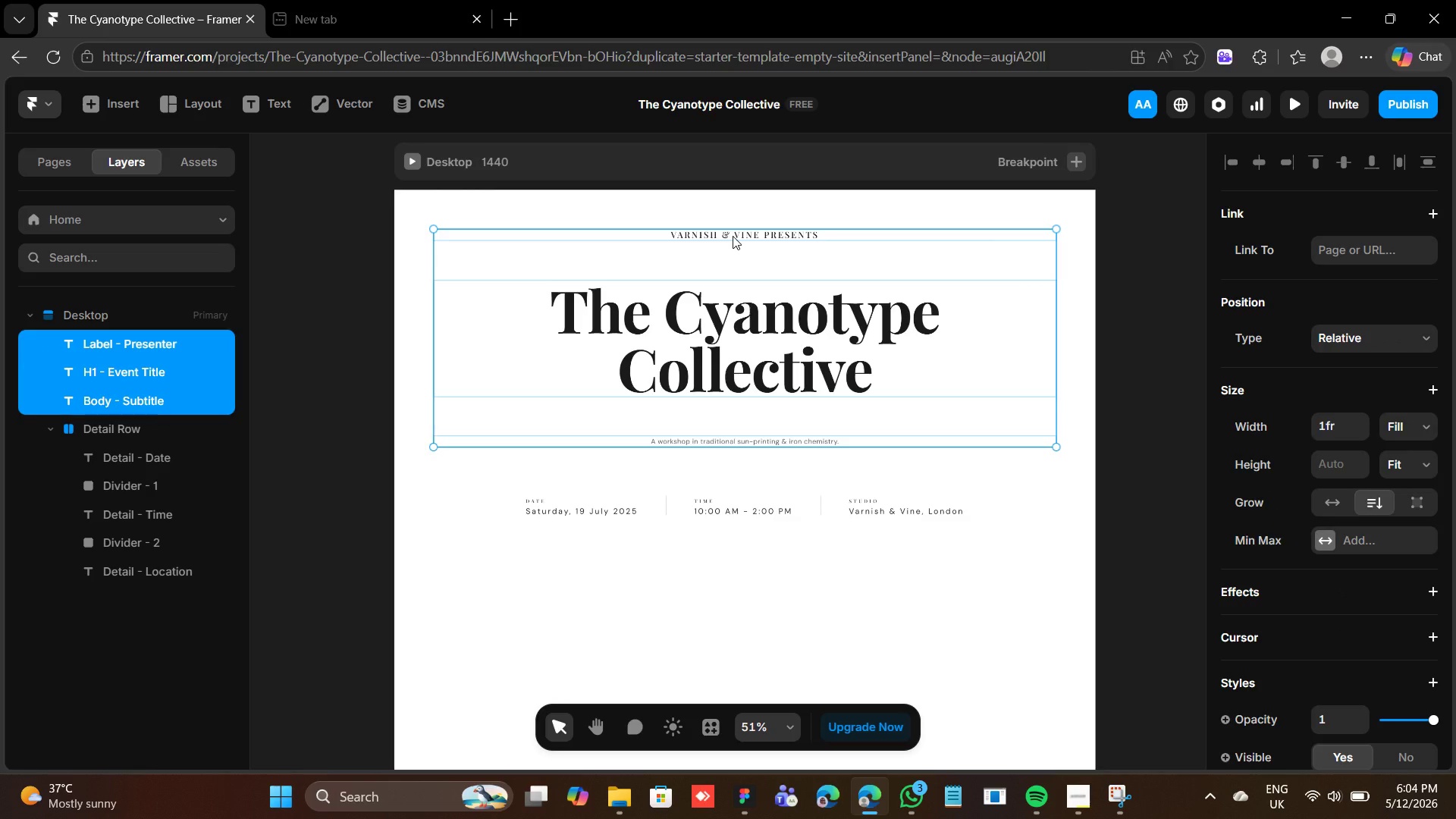 
key(Shift+A)
 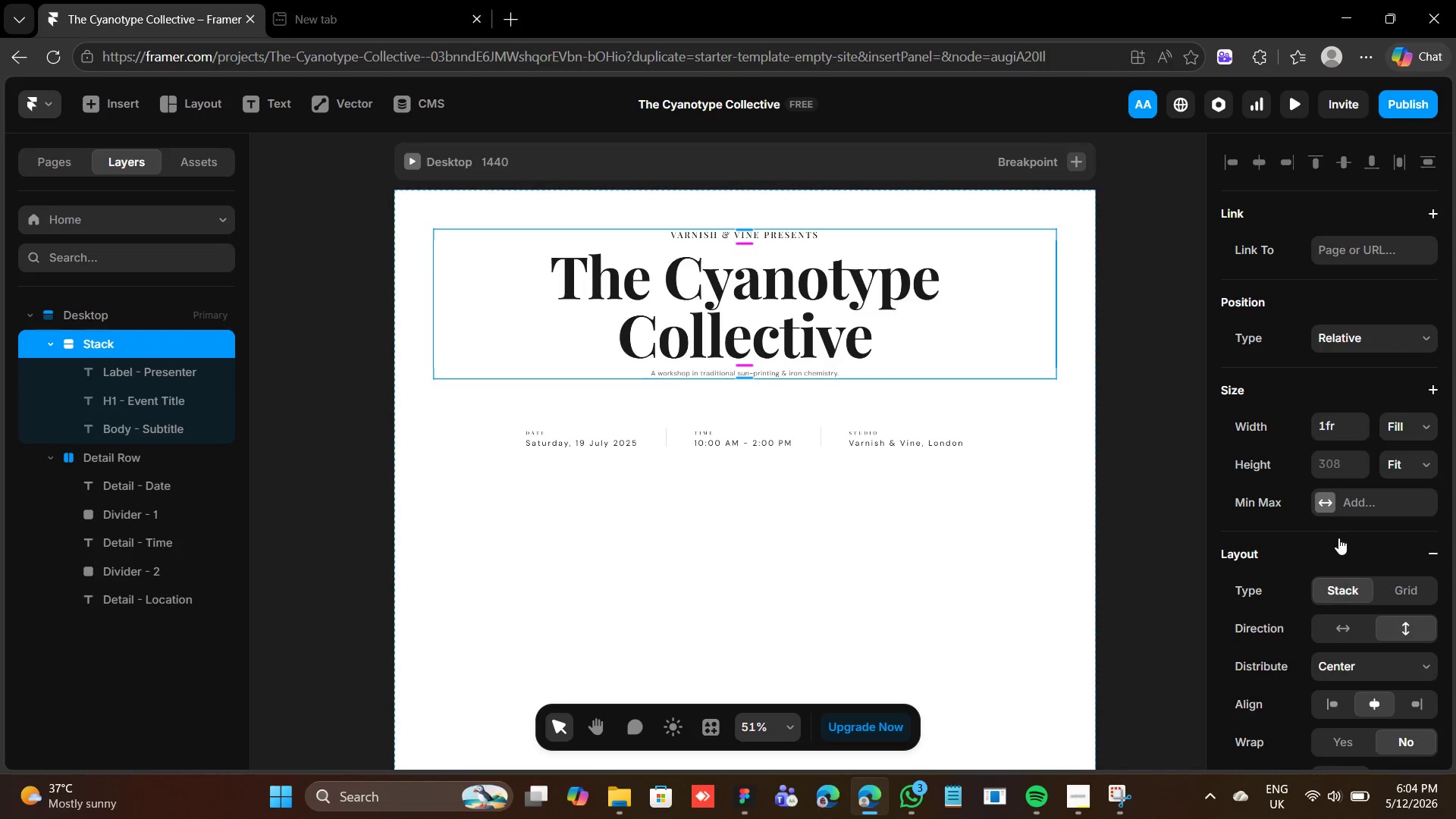 
scroll: coordinate [1341, 530], scroll_direction: down, amount: 3.0
 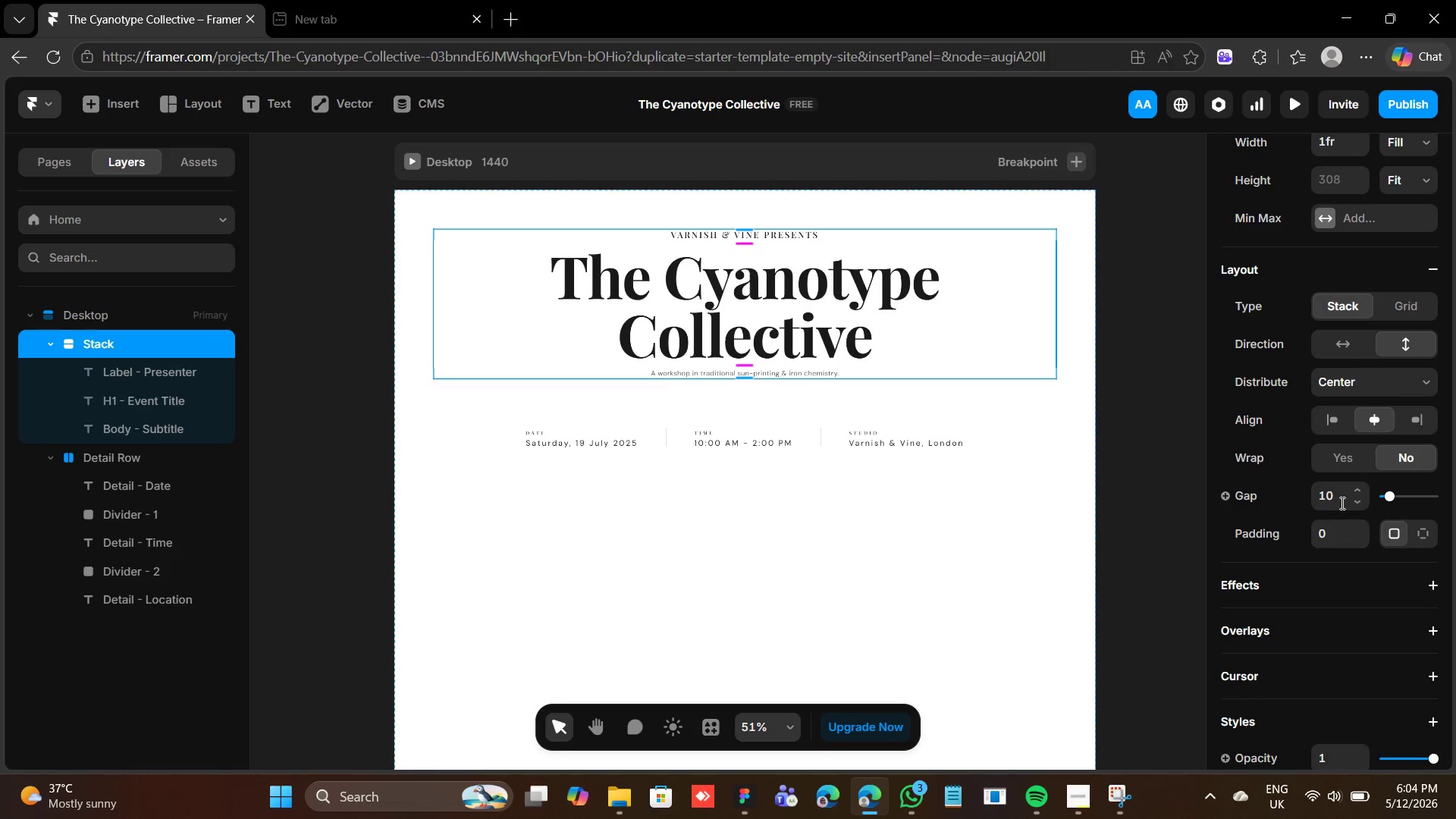 
left_click([1341, 503])
 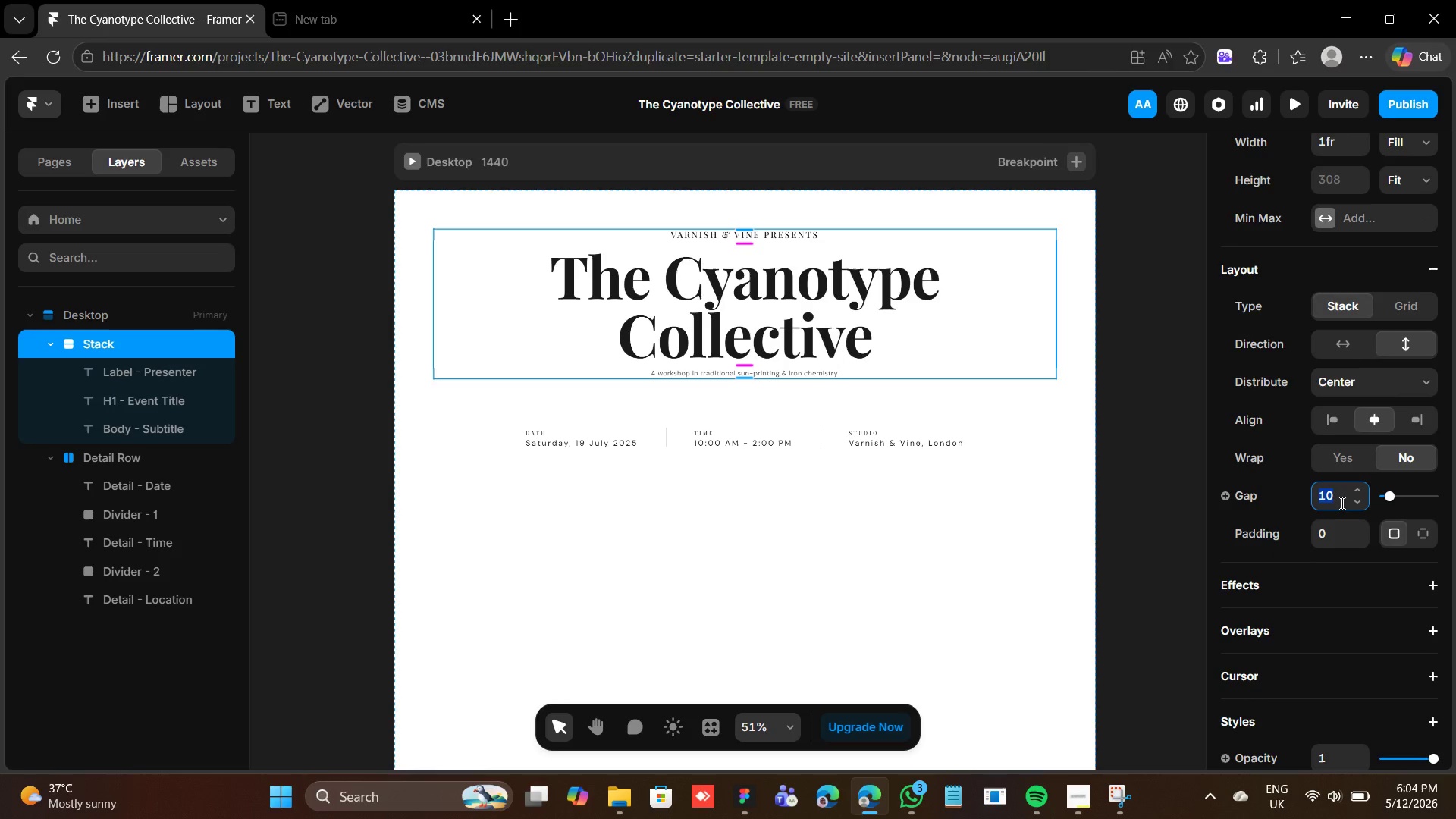 
type(40)
 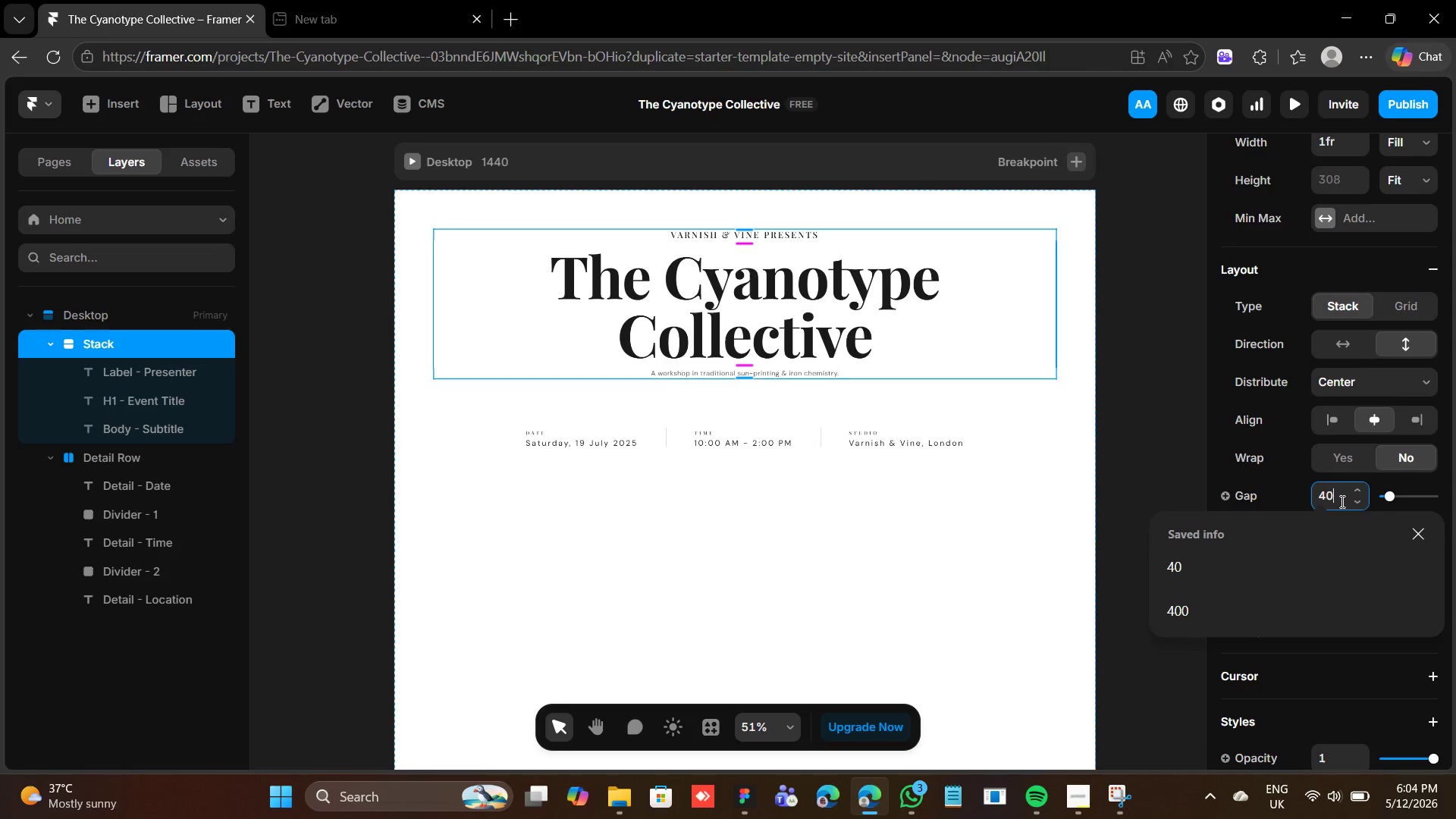 
key(Enter)
 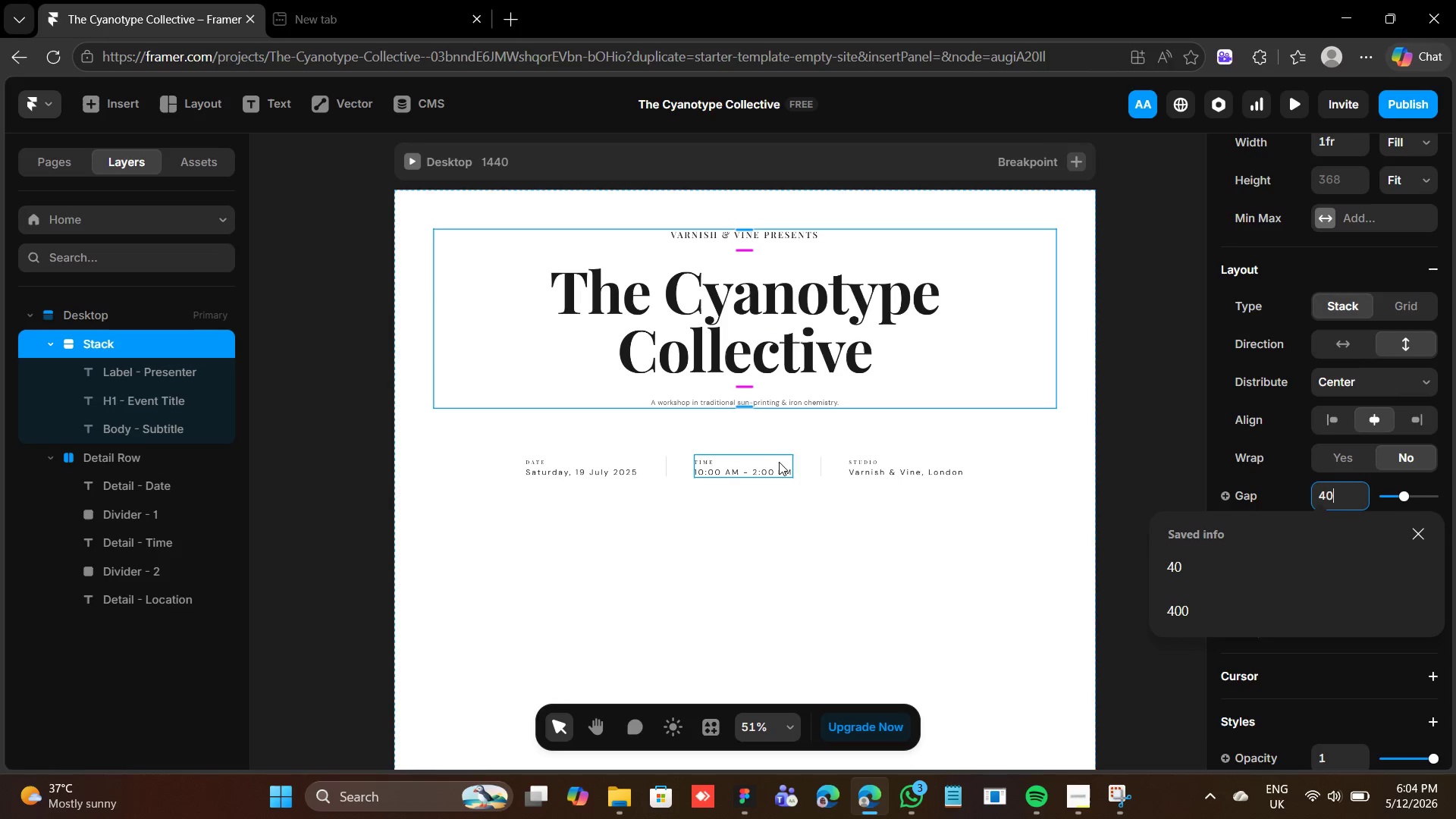 
left_click([1008, 471])
 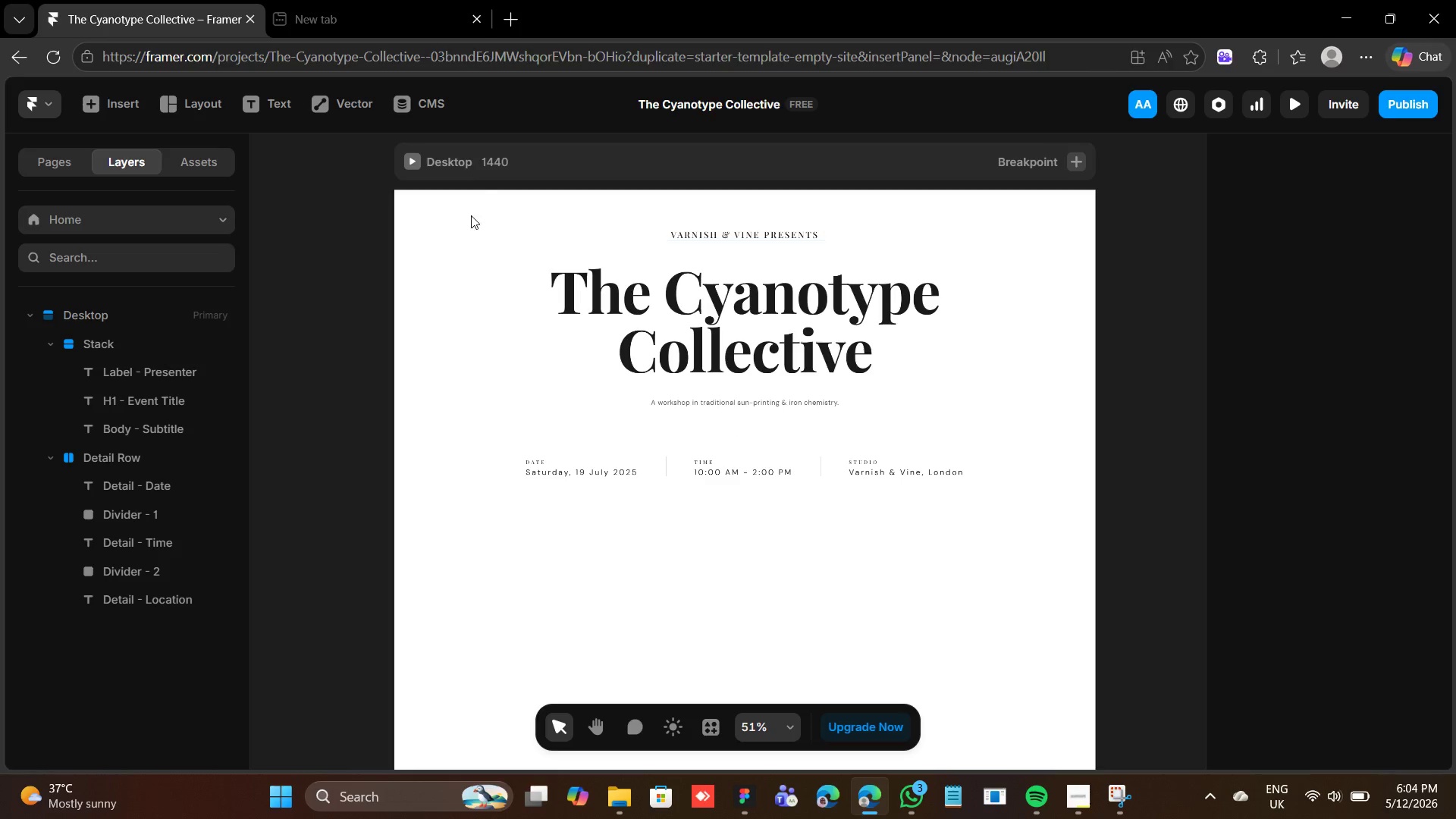 
left_click([479, 175])
 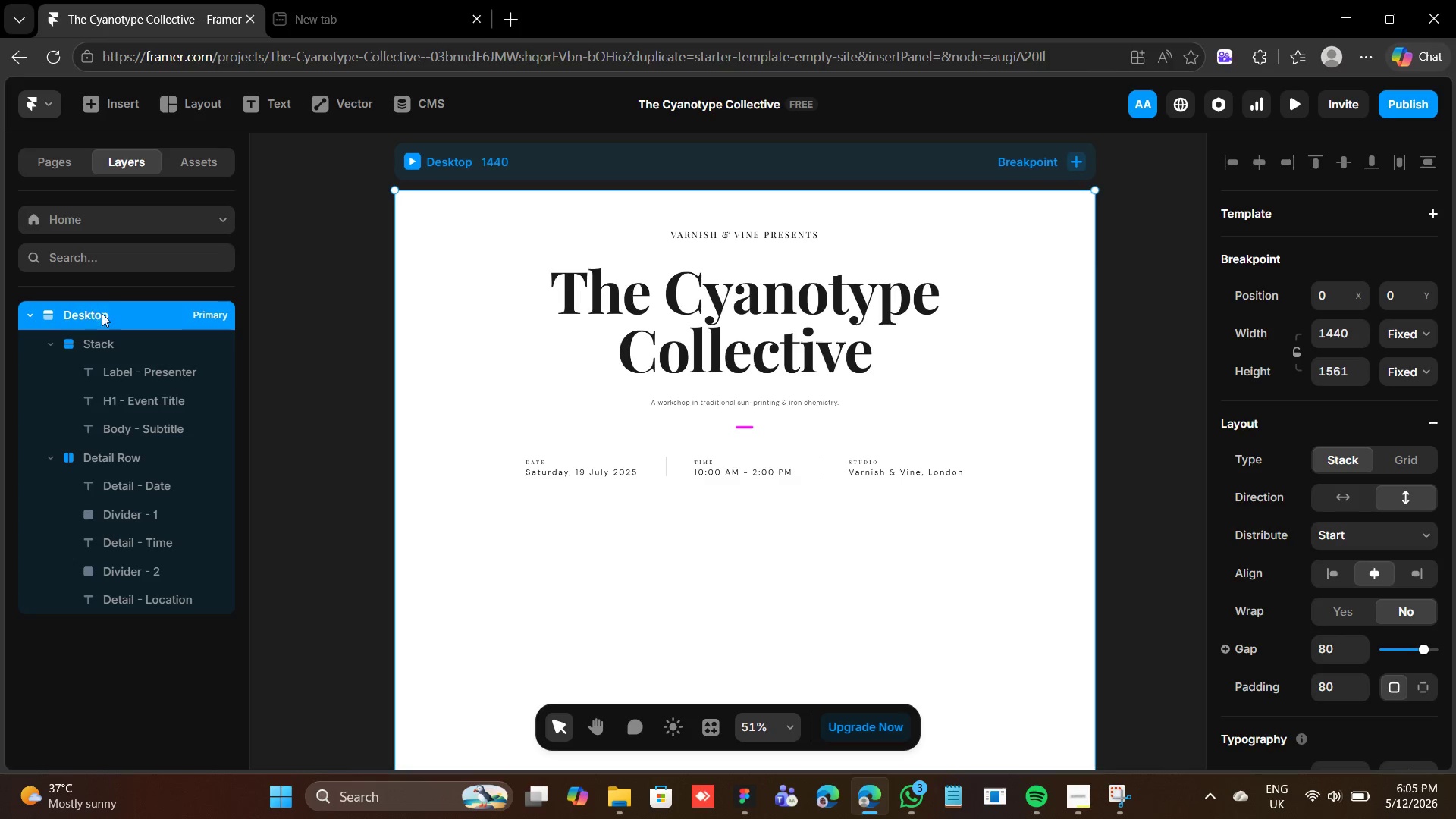 
left_click([98, 341])
 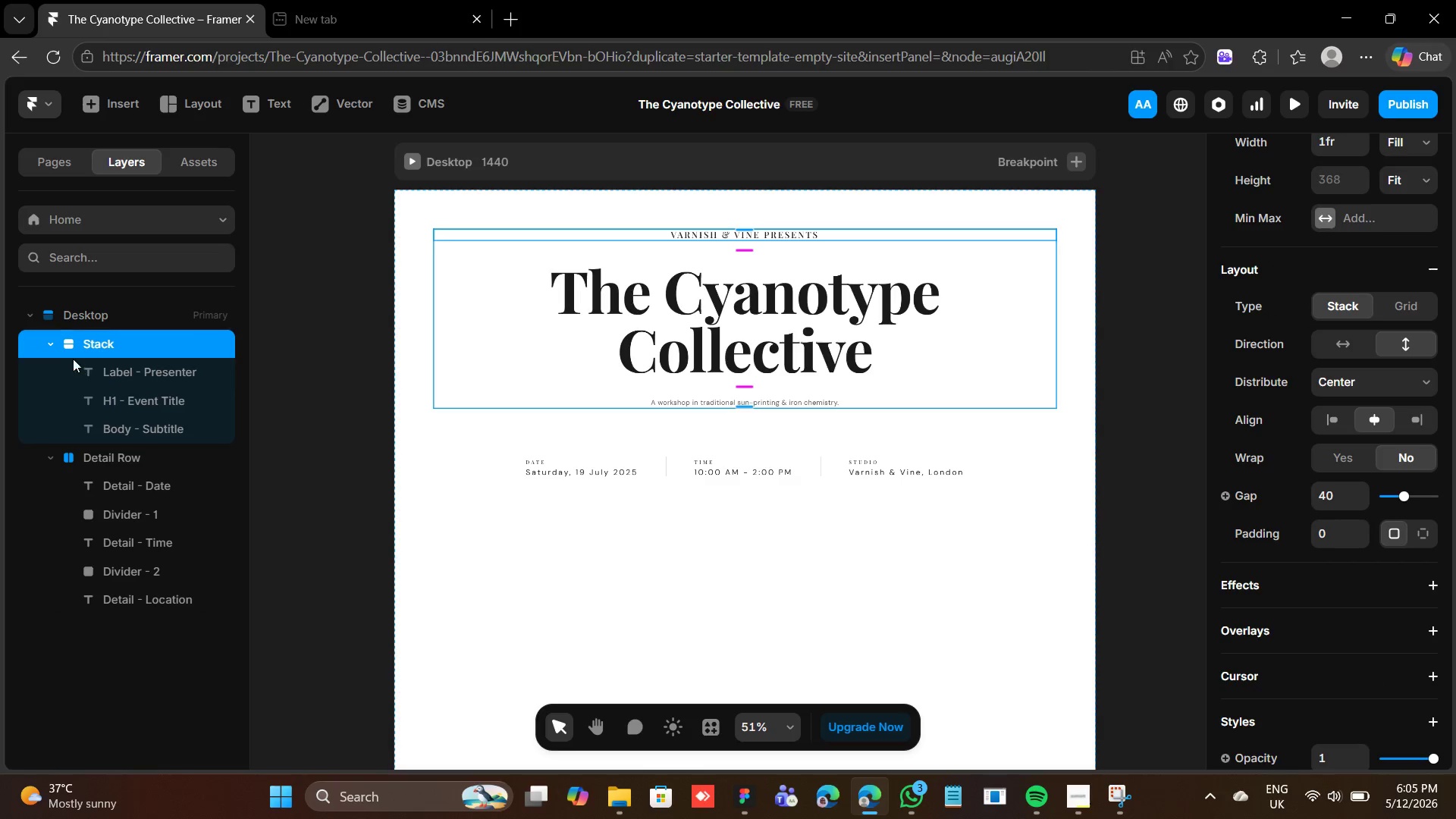 
mouse_move([35, 343])
 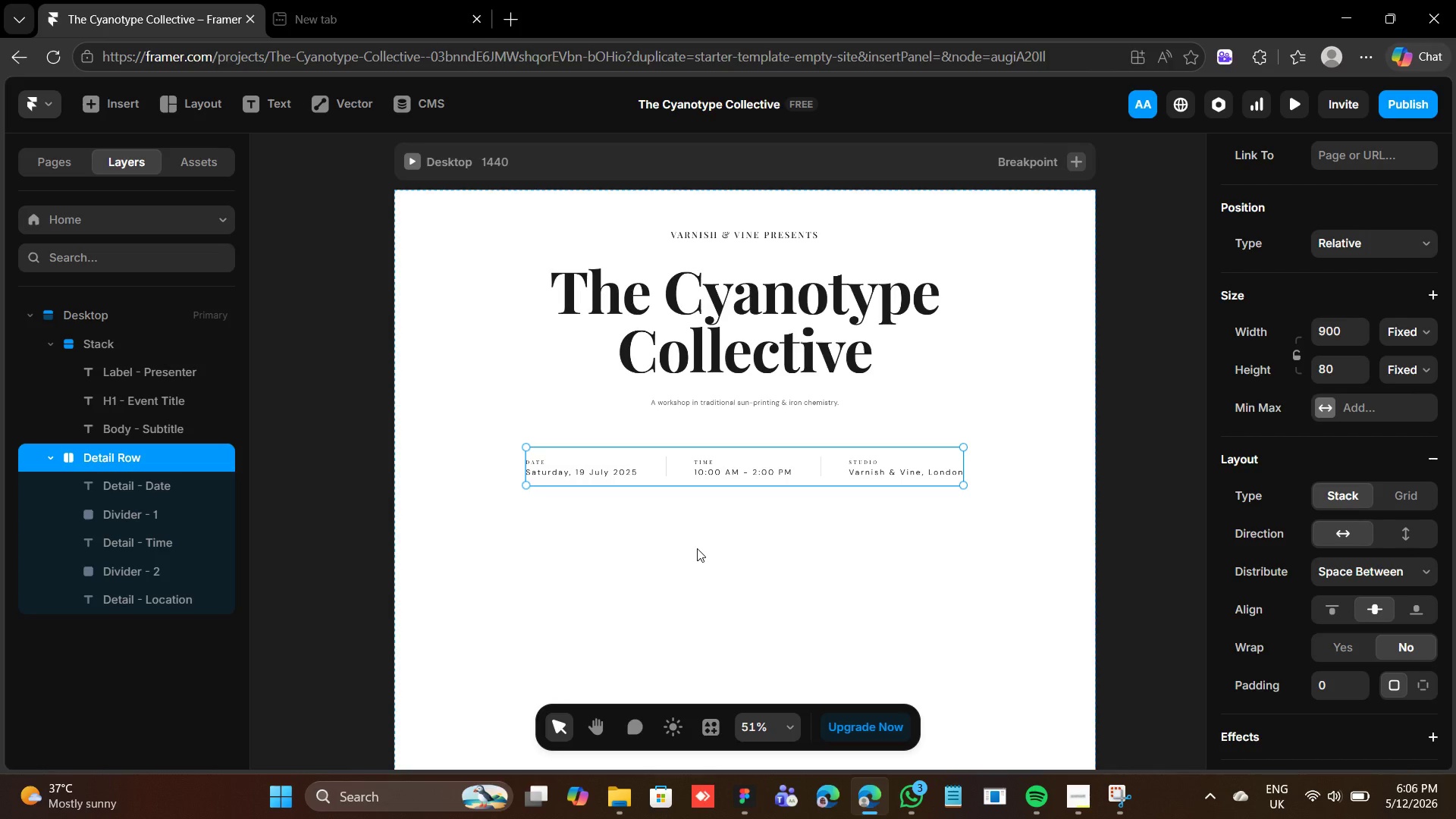 
wait(66.58)
 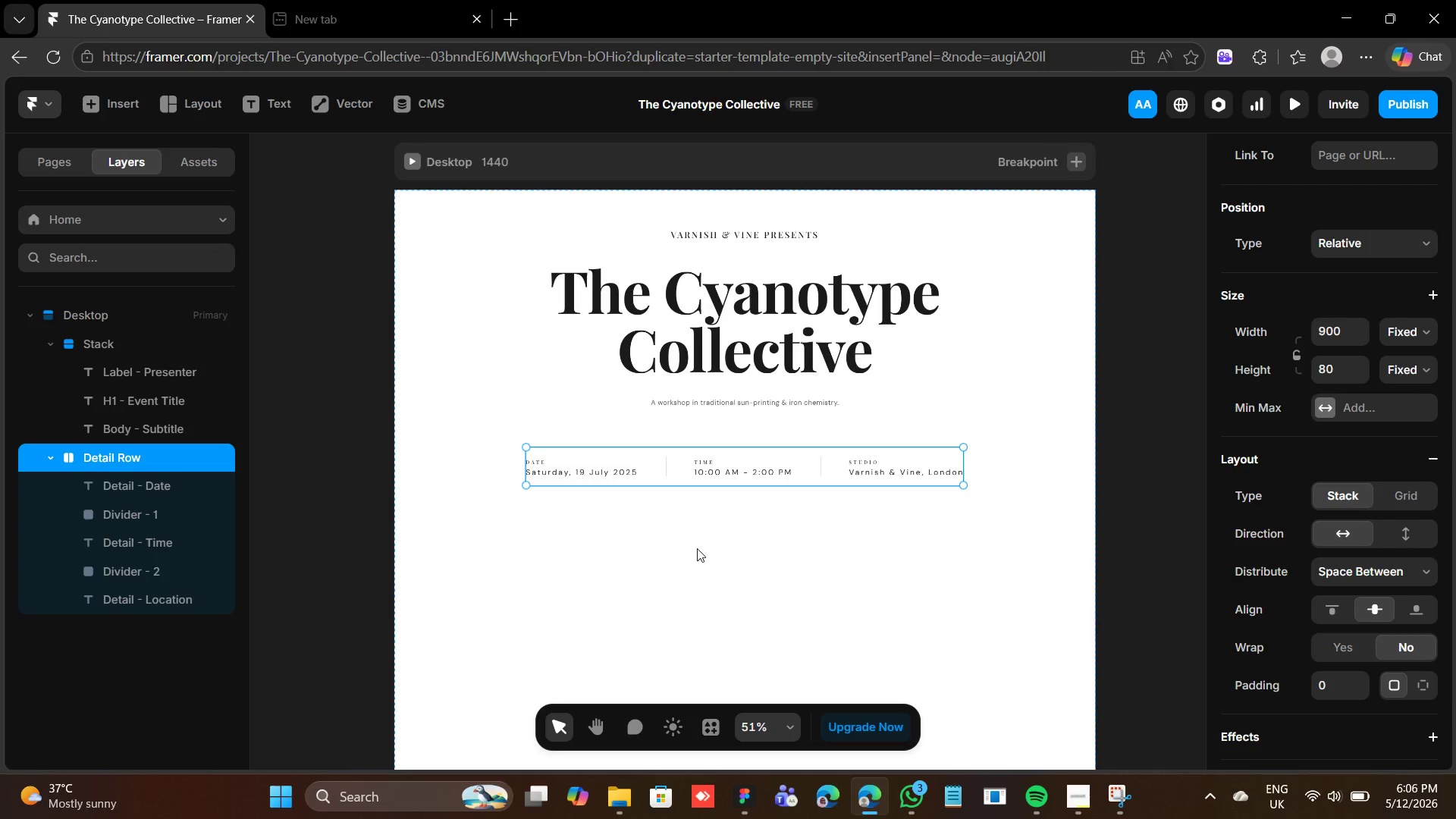 
key(F)
 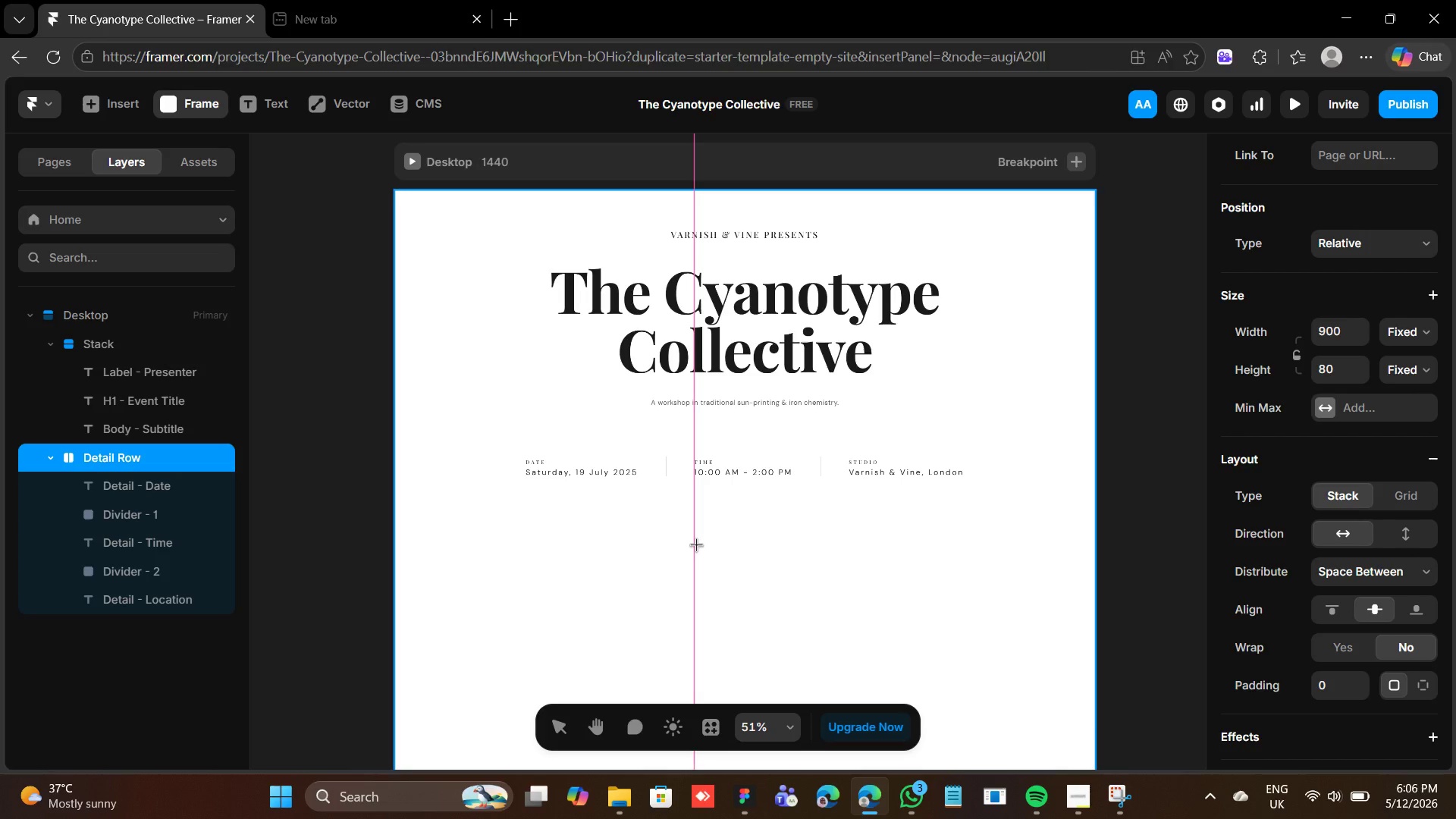 
scroll: coordinate [696, 544], scroll_direction: down, amount: 1.0
 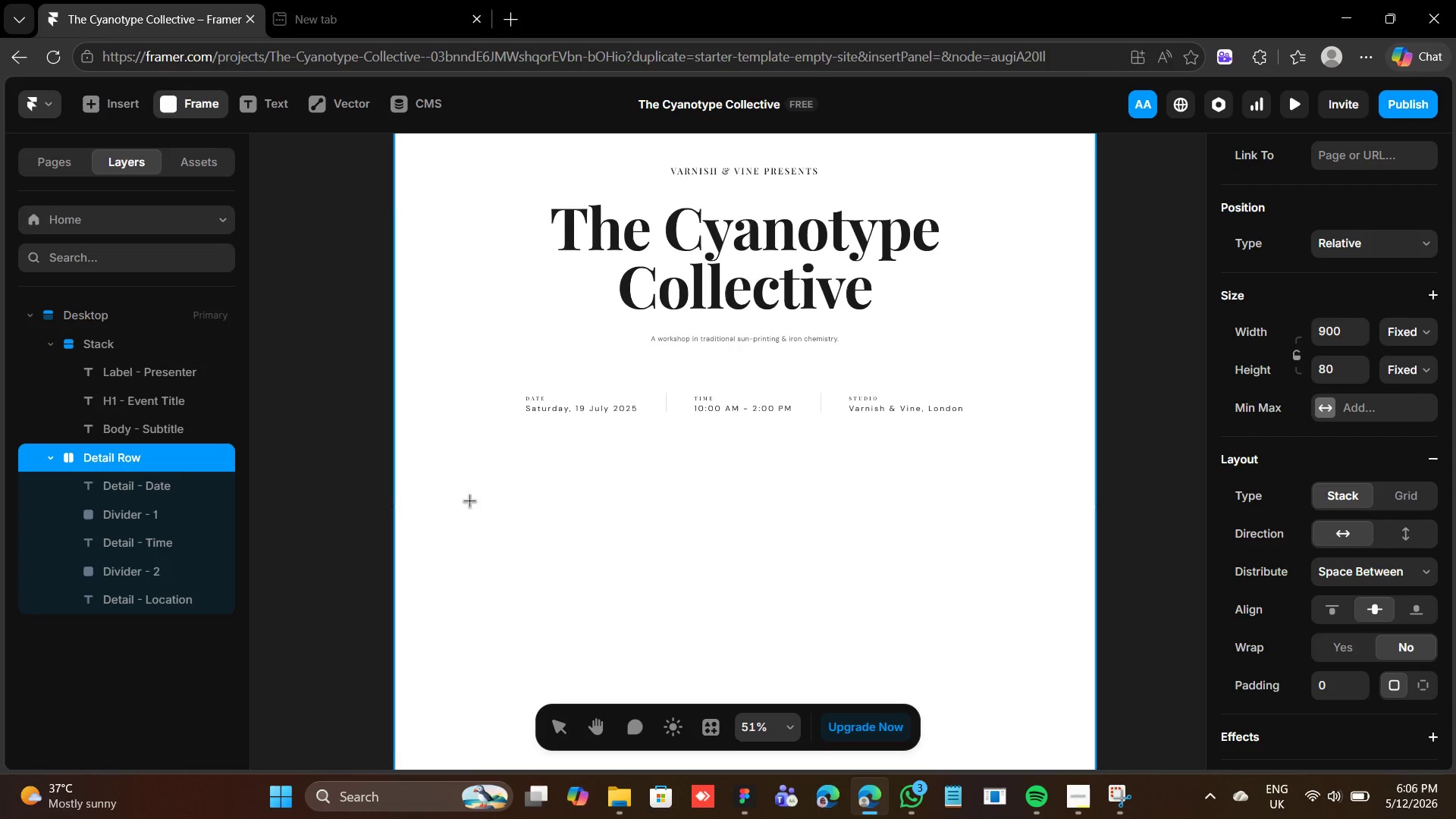 
left_click_drag(start_coordinate=[469, 488], to_coordinate=[946, 653])
 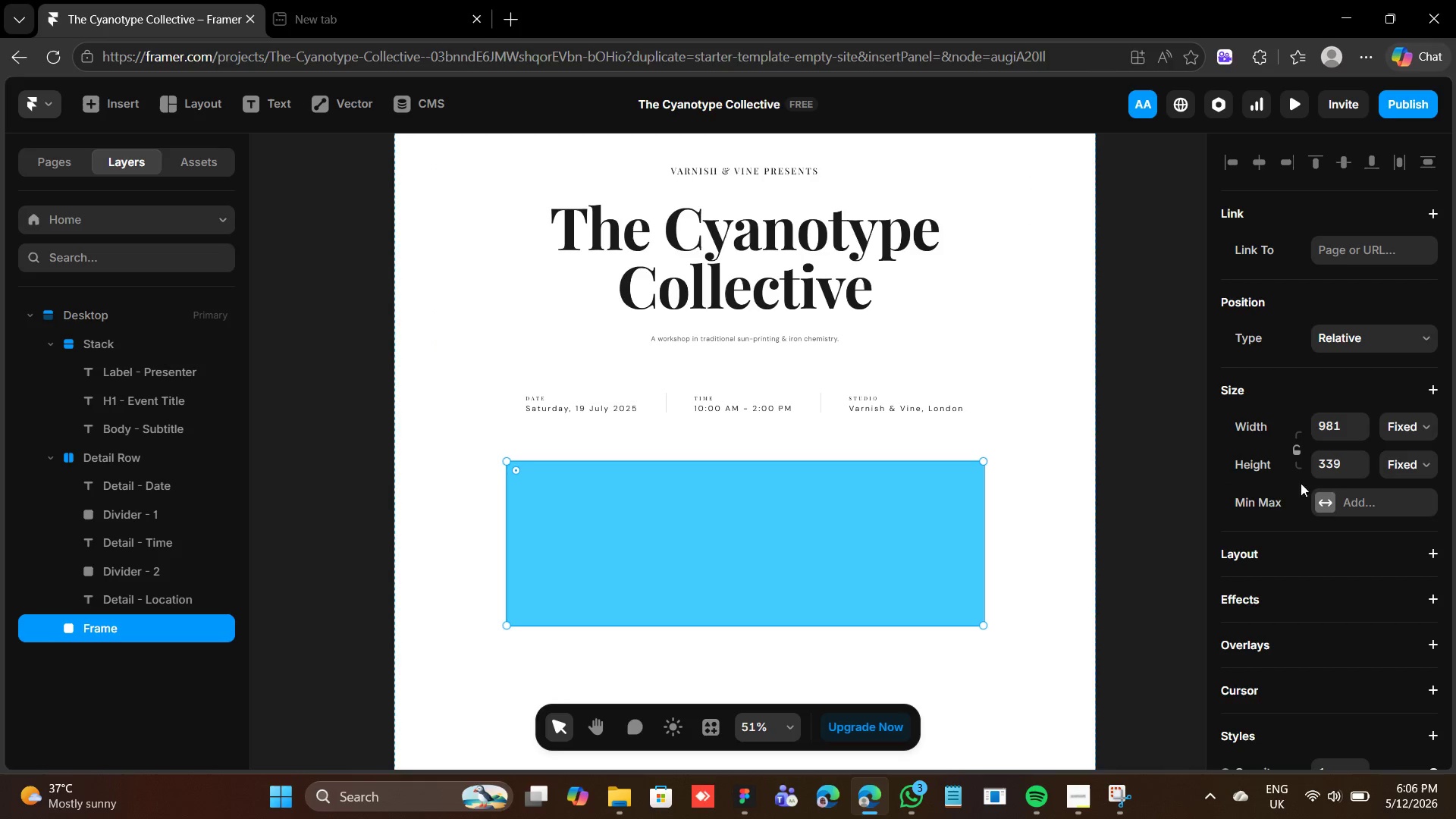 
left_click([1327, 422])
 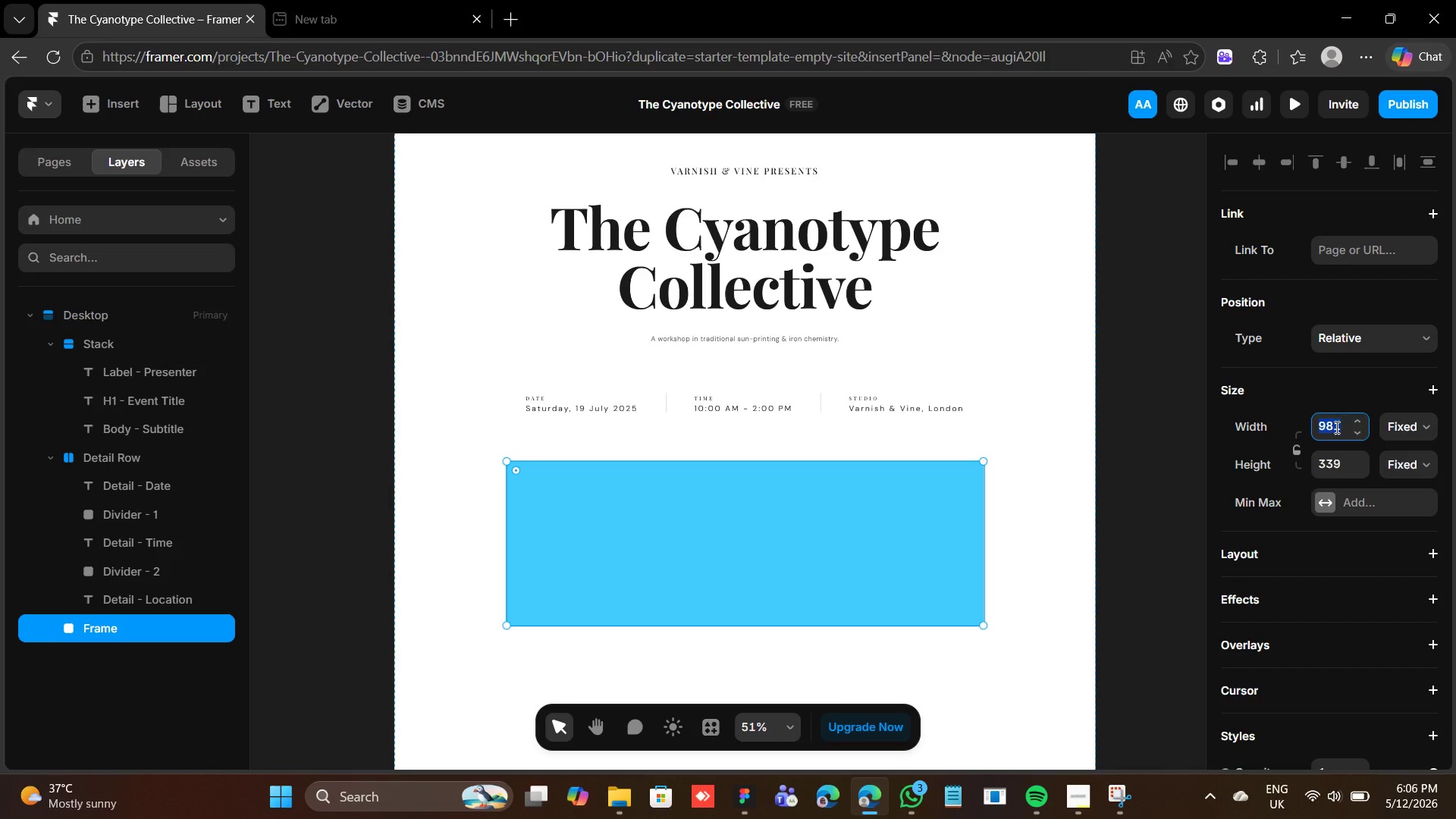 
type(480)
 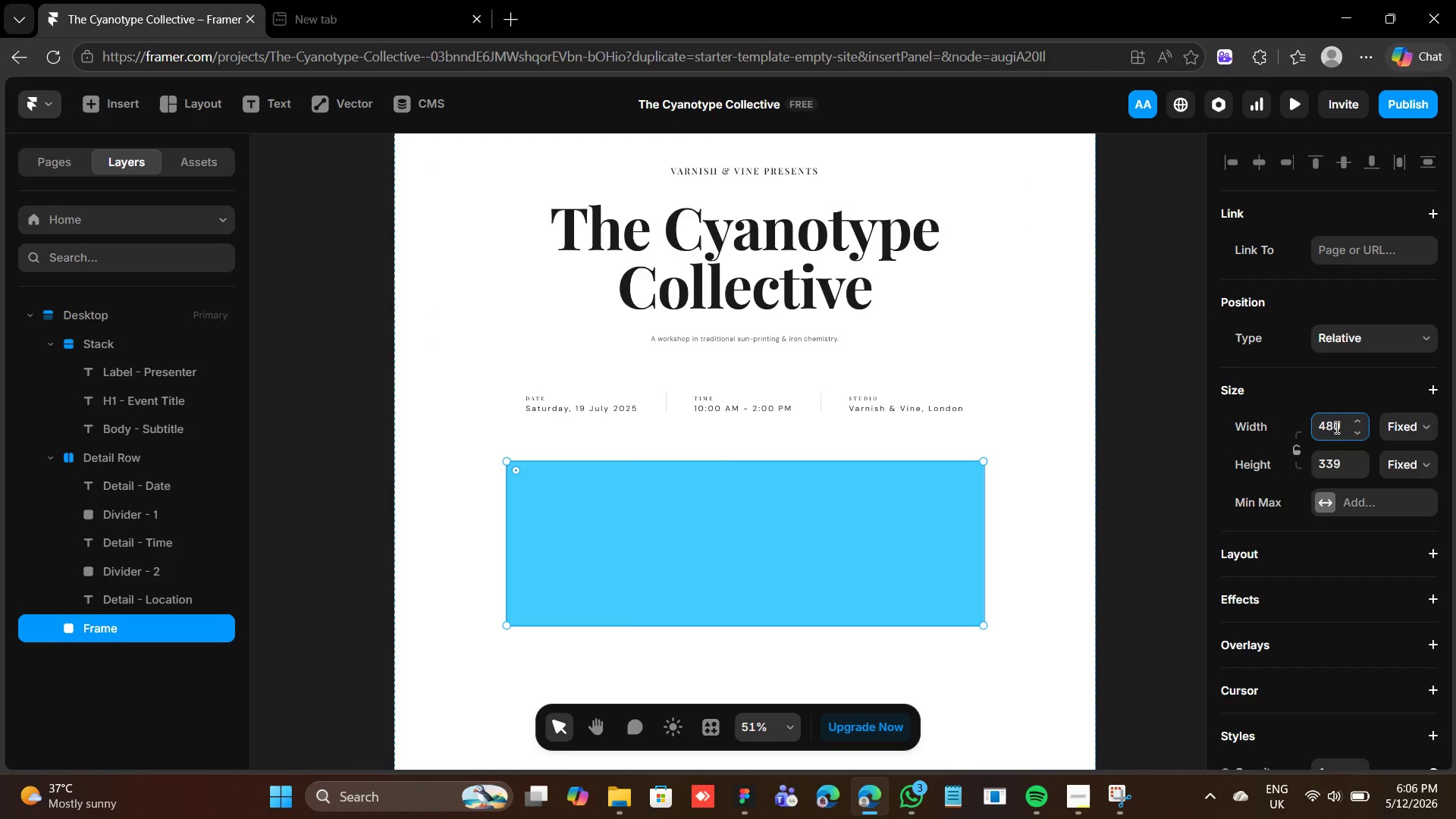 
key(Enter)